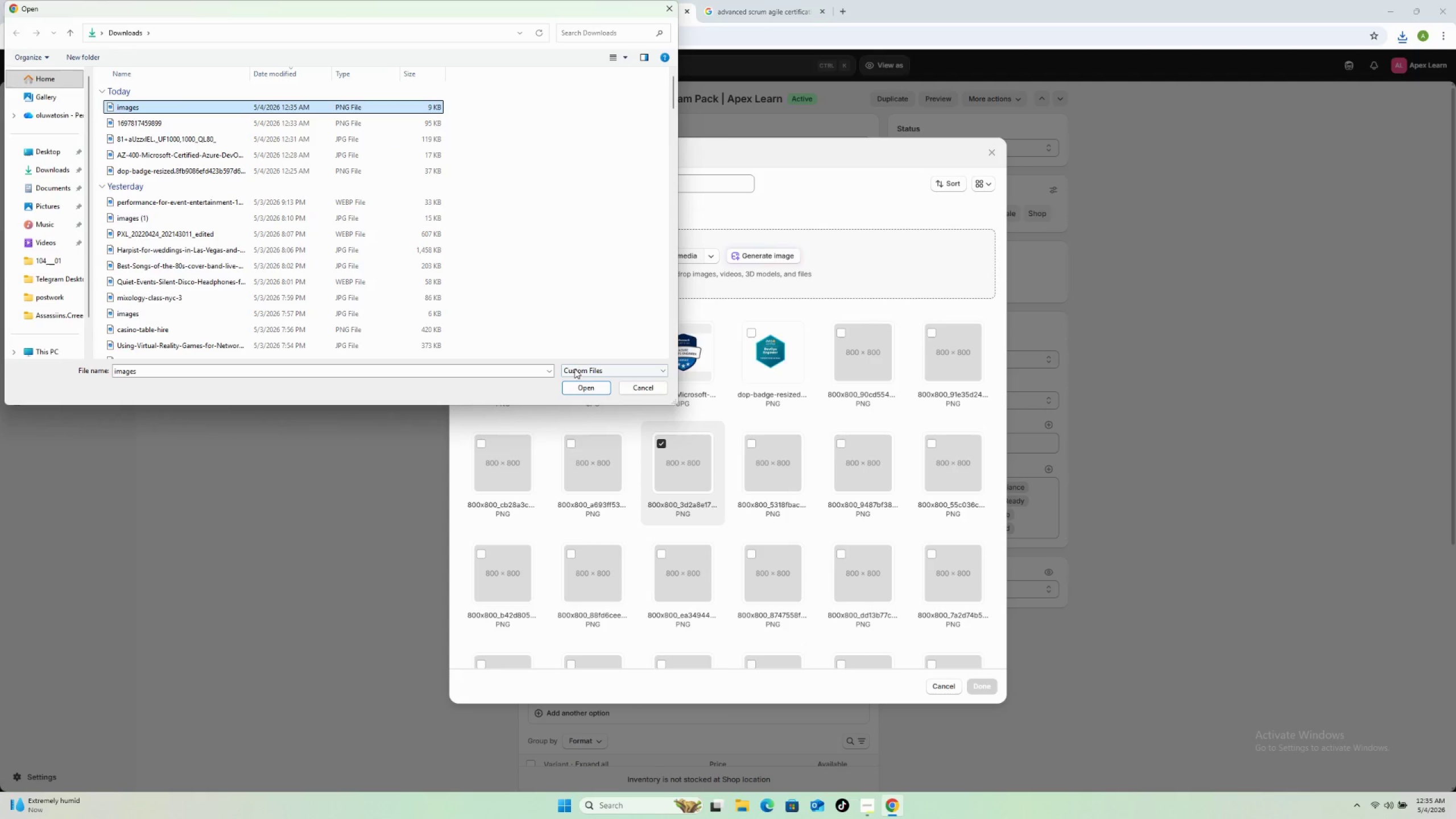 
left_click([583, 387])
 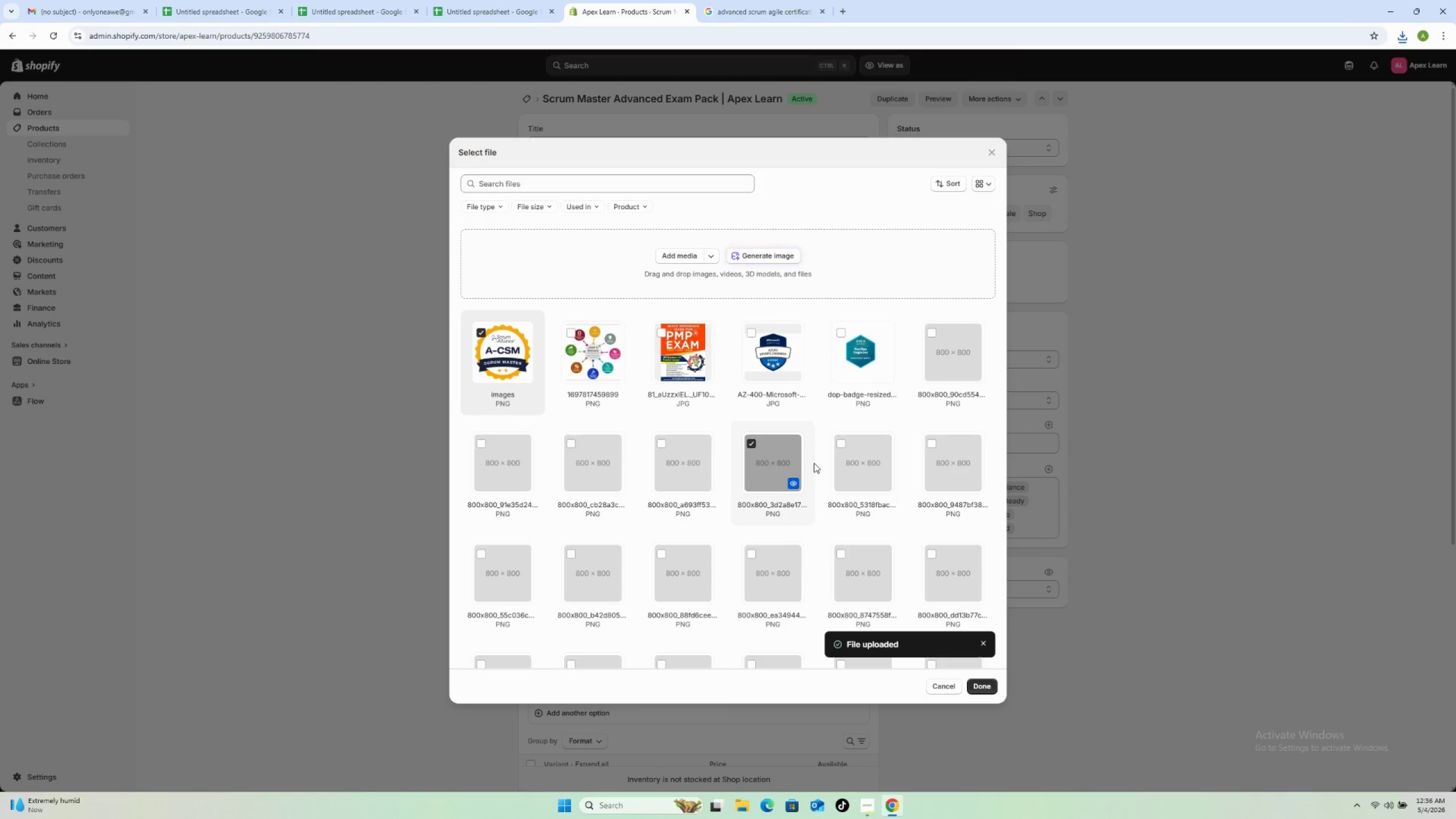 
wait(32.33)
 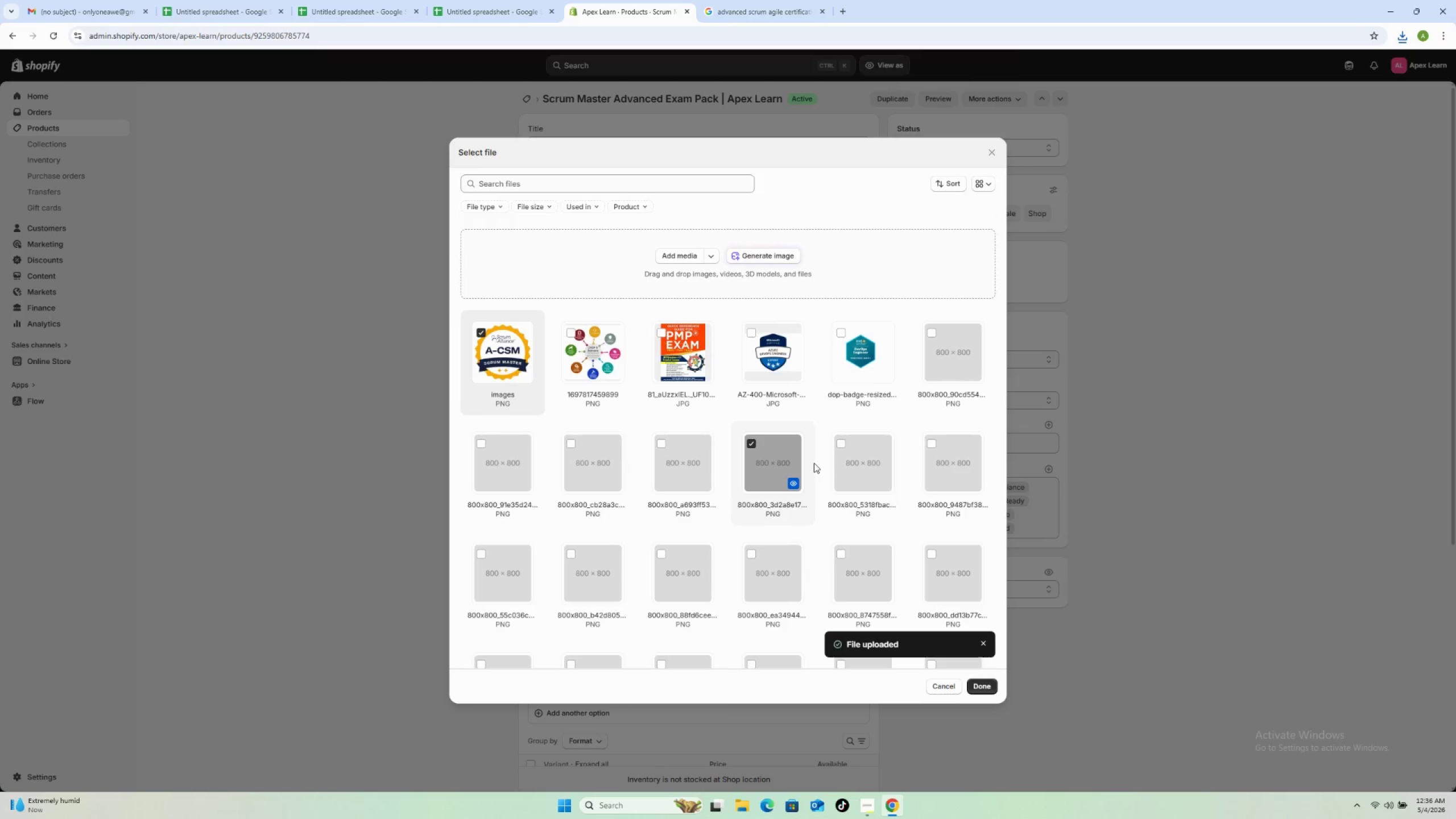 
left_click([988, 683])
 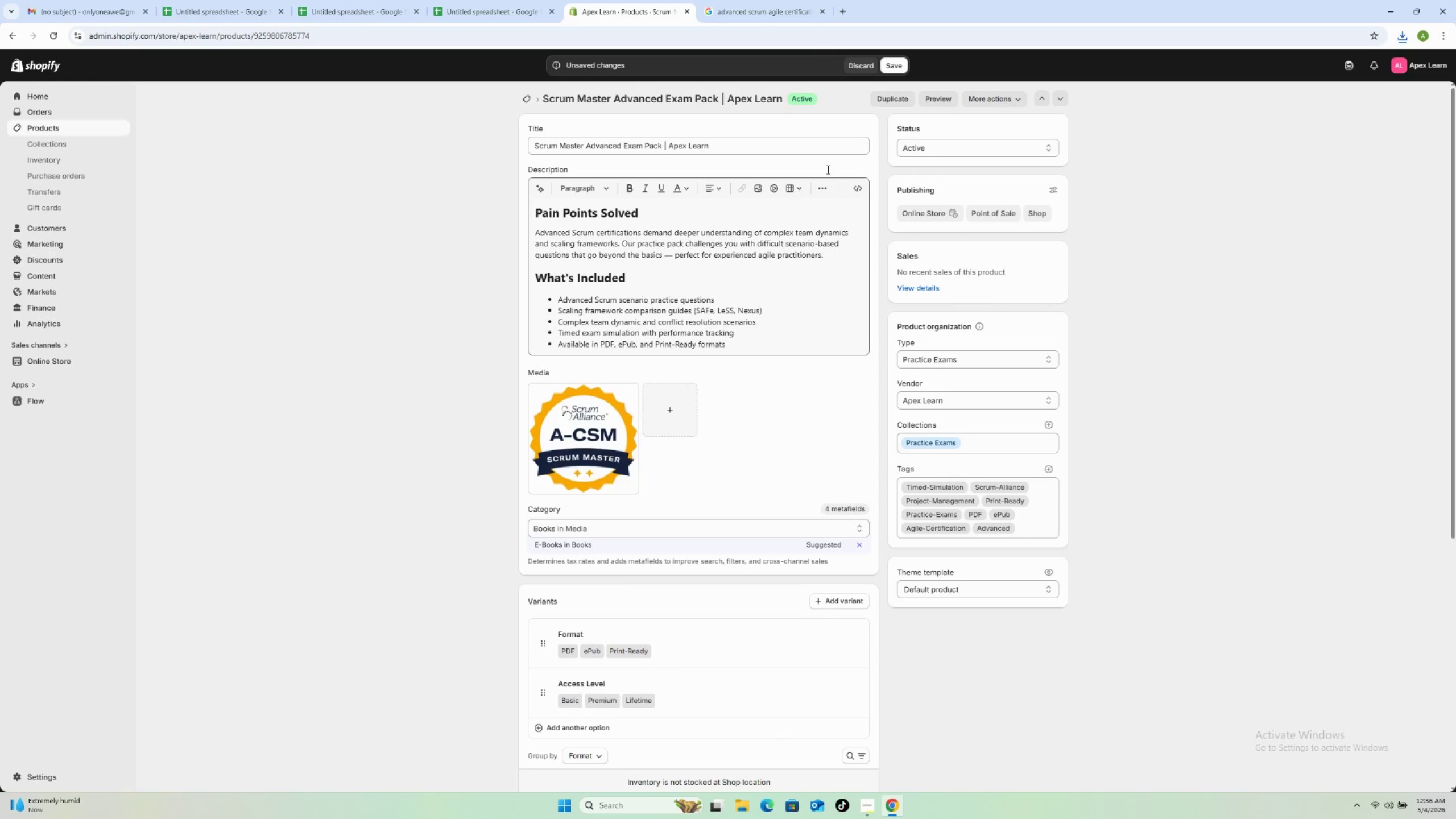 
left_click([889, 64])
 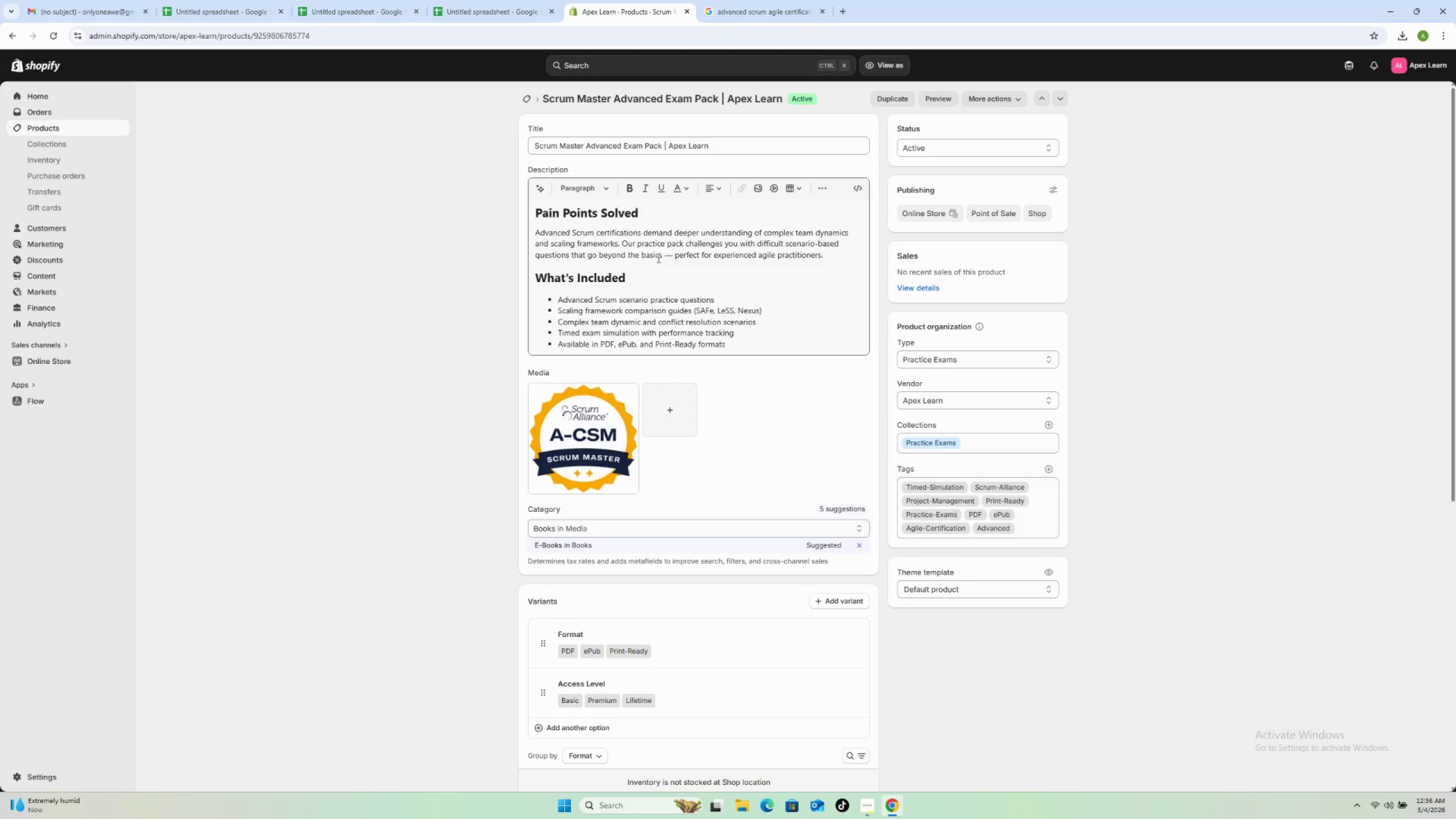 
wait(19.66)
 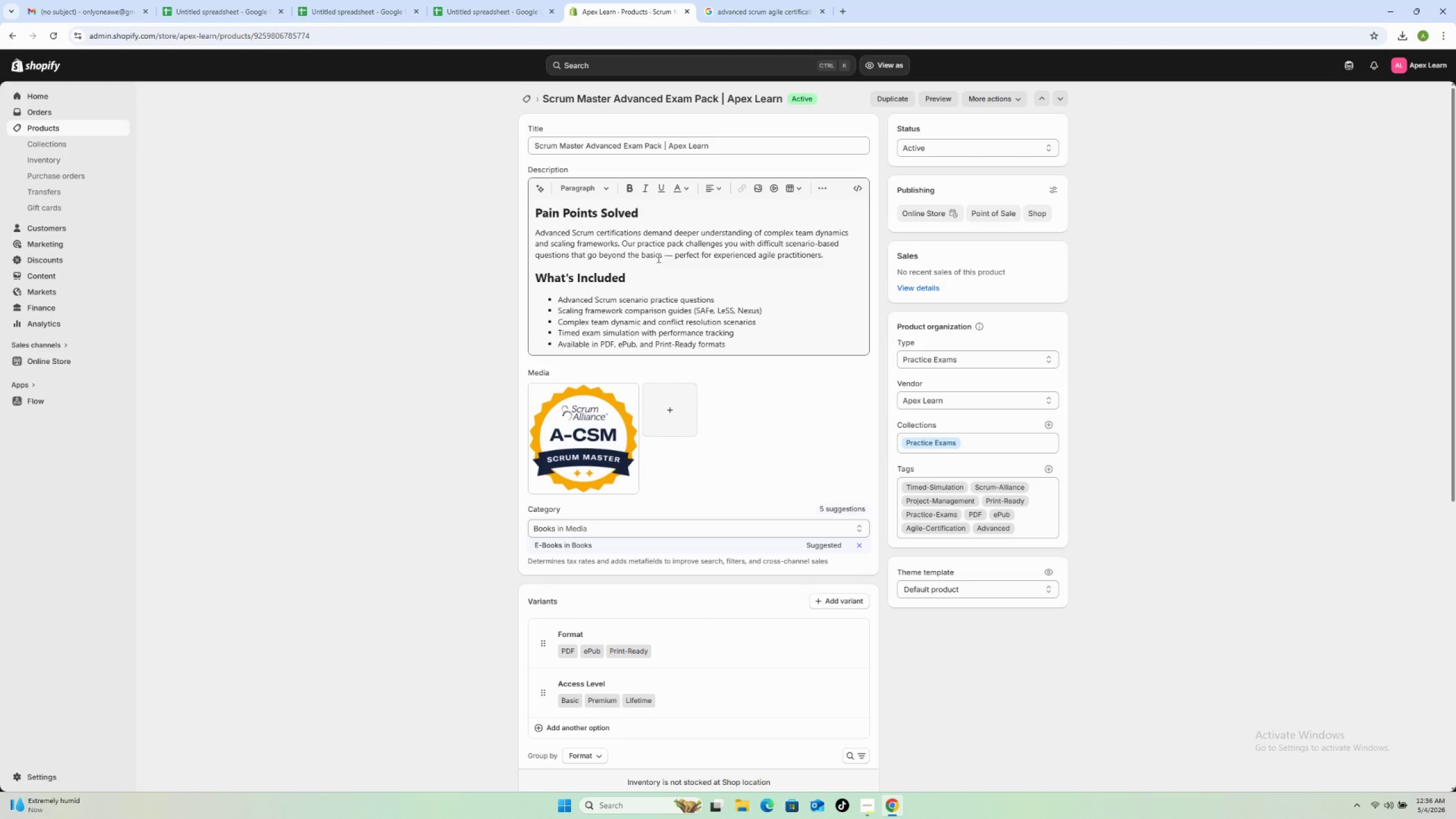 
left_click([526, 96])
 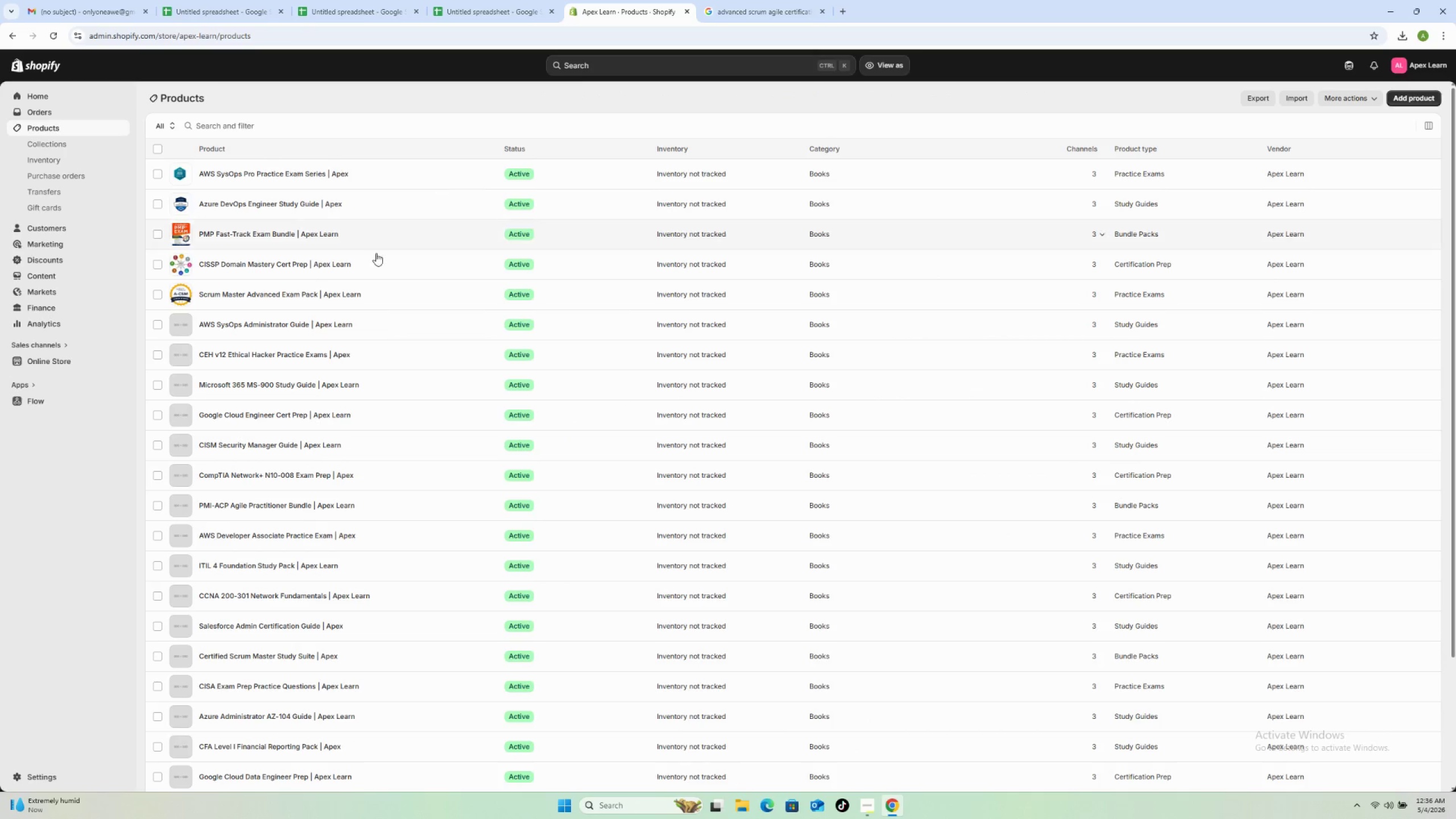 
left_click([377, 329])
 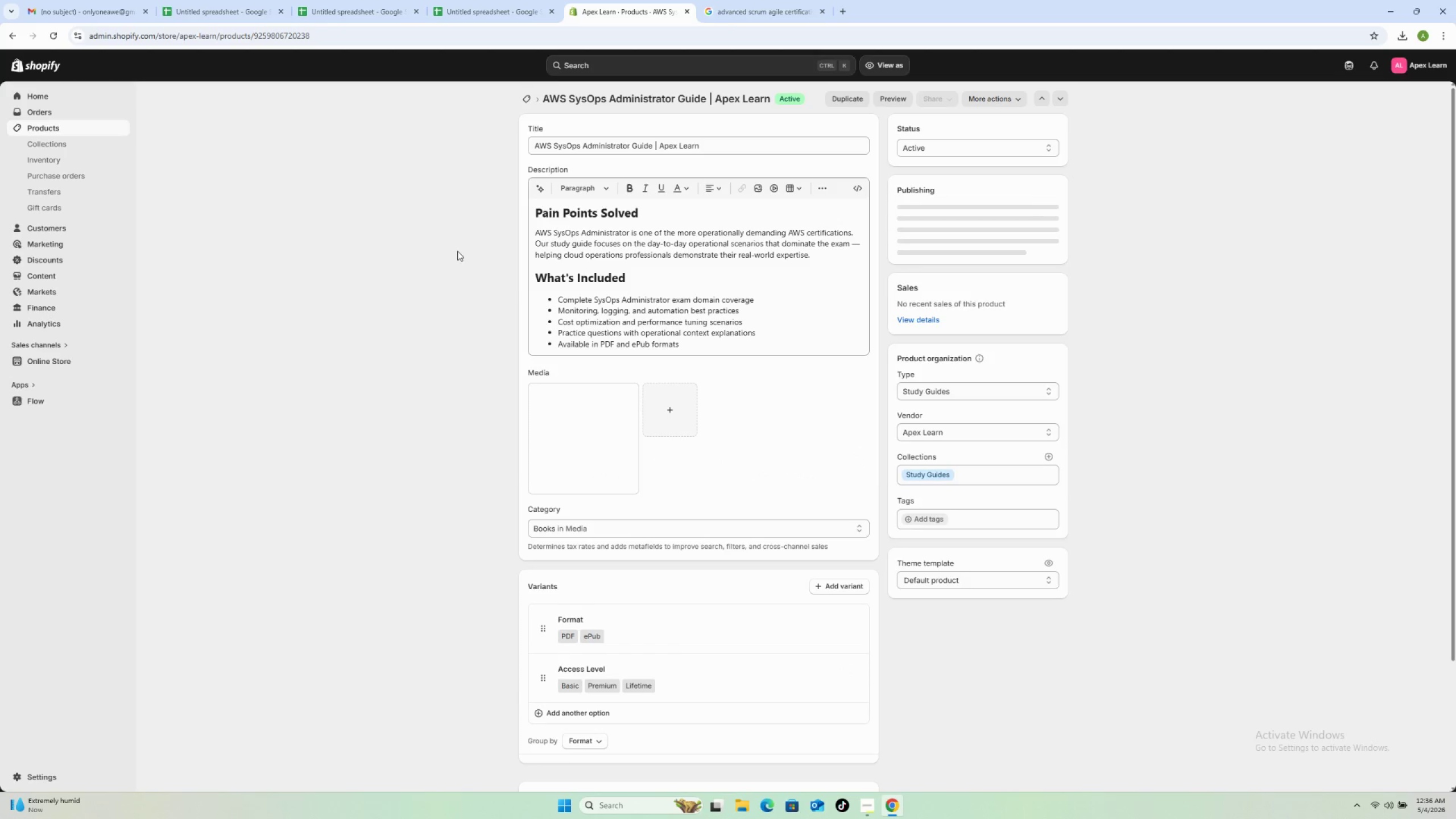 
mouse_move([745, 6])
 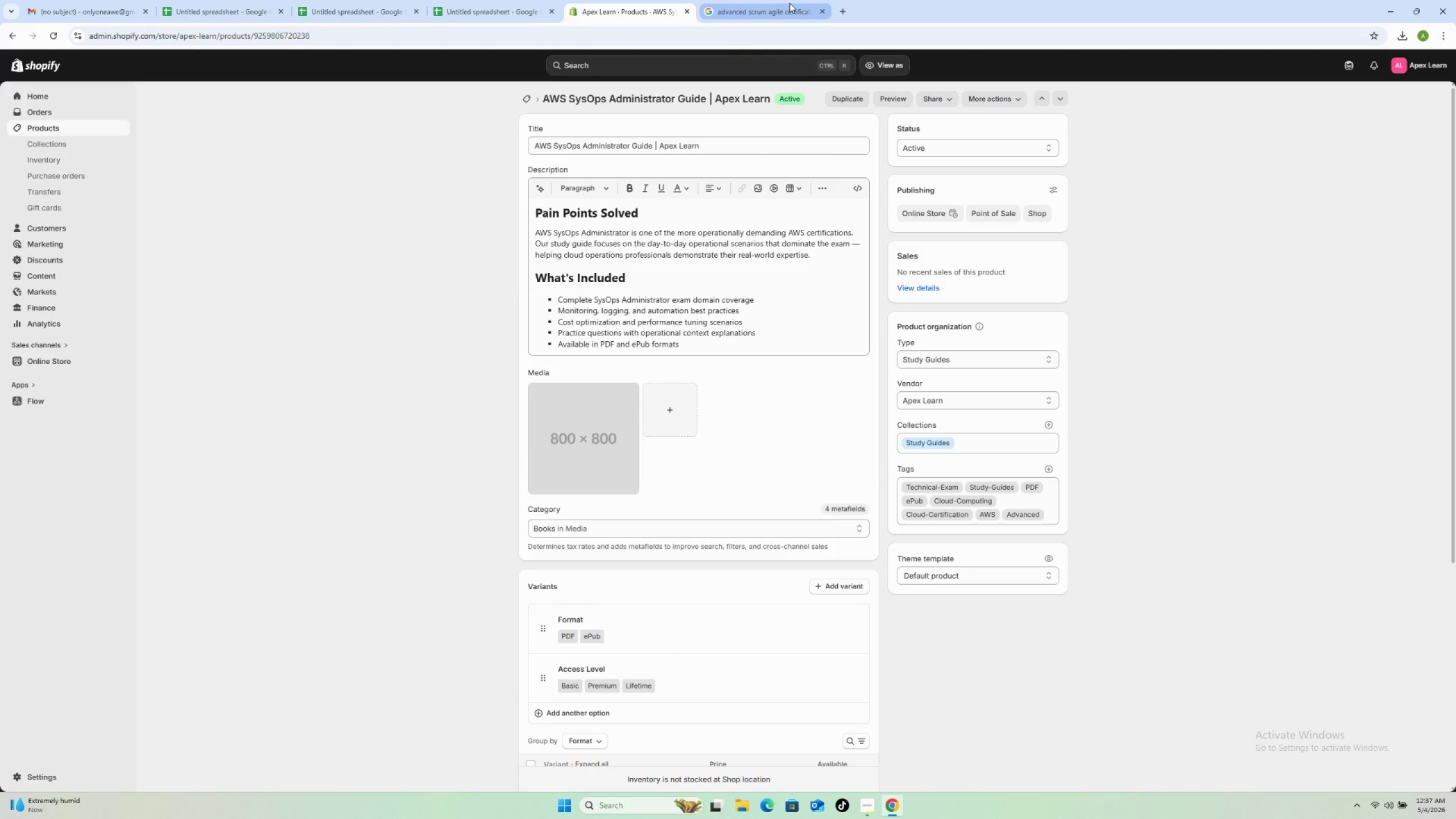 
left_click([789, 3])
 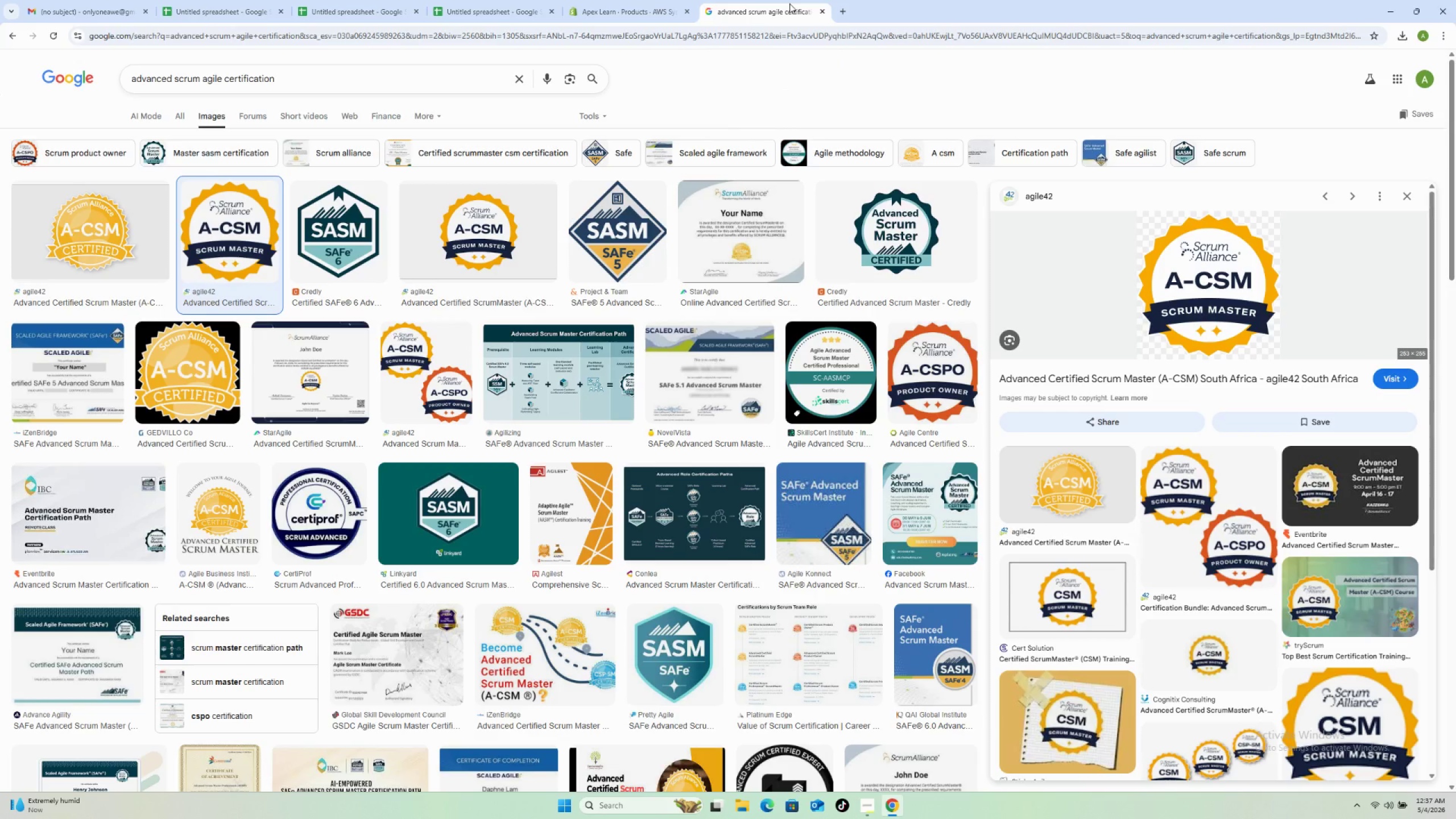 
double_click([425, 82])
 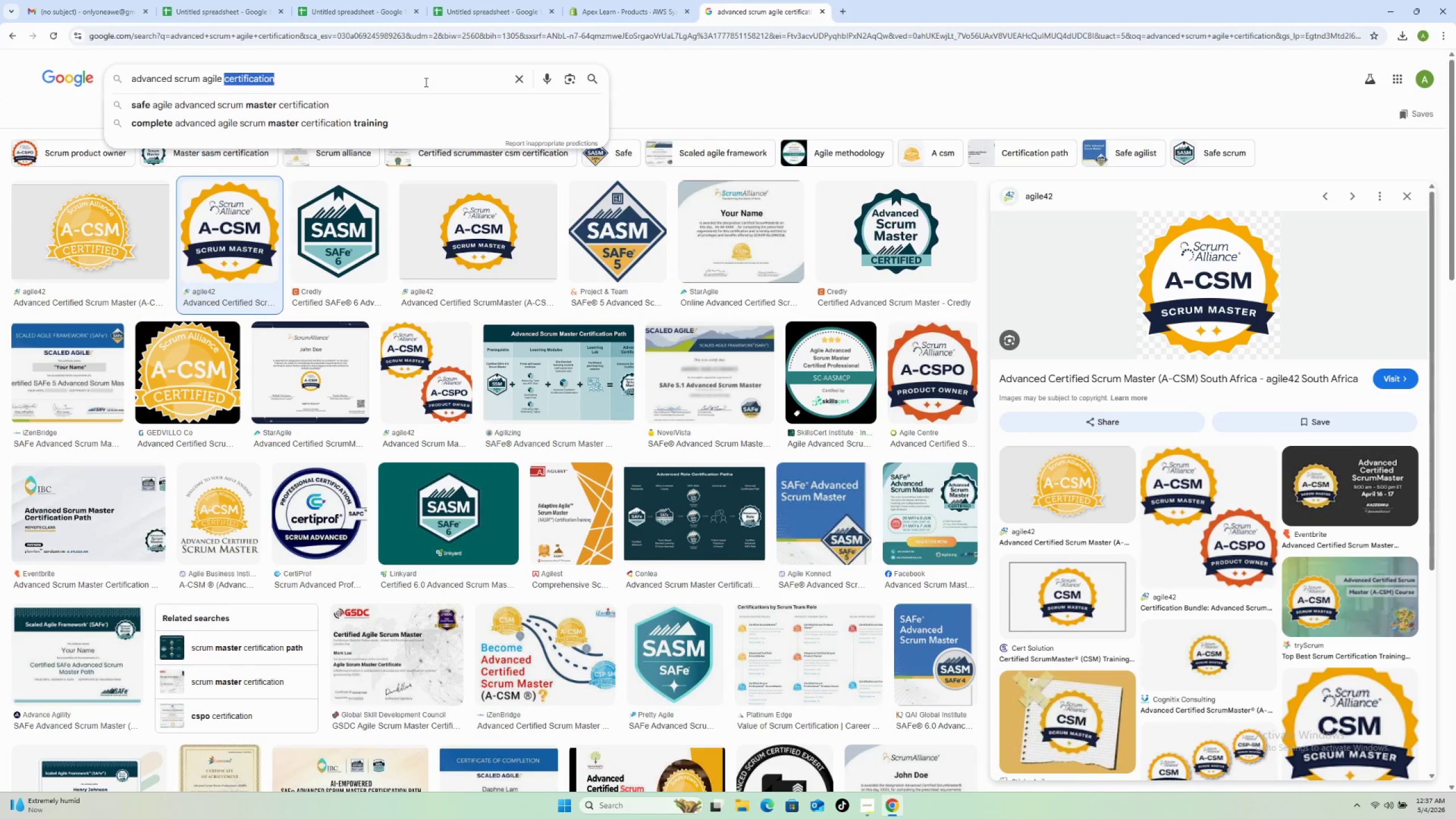 
triple_click([425, 82])
 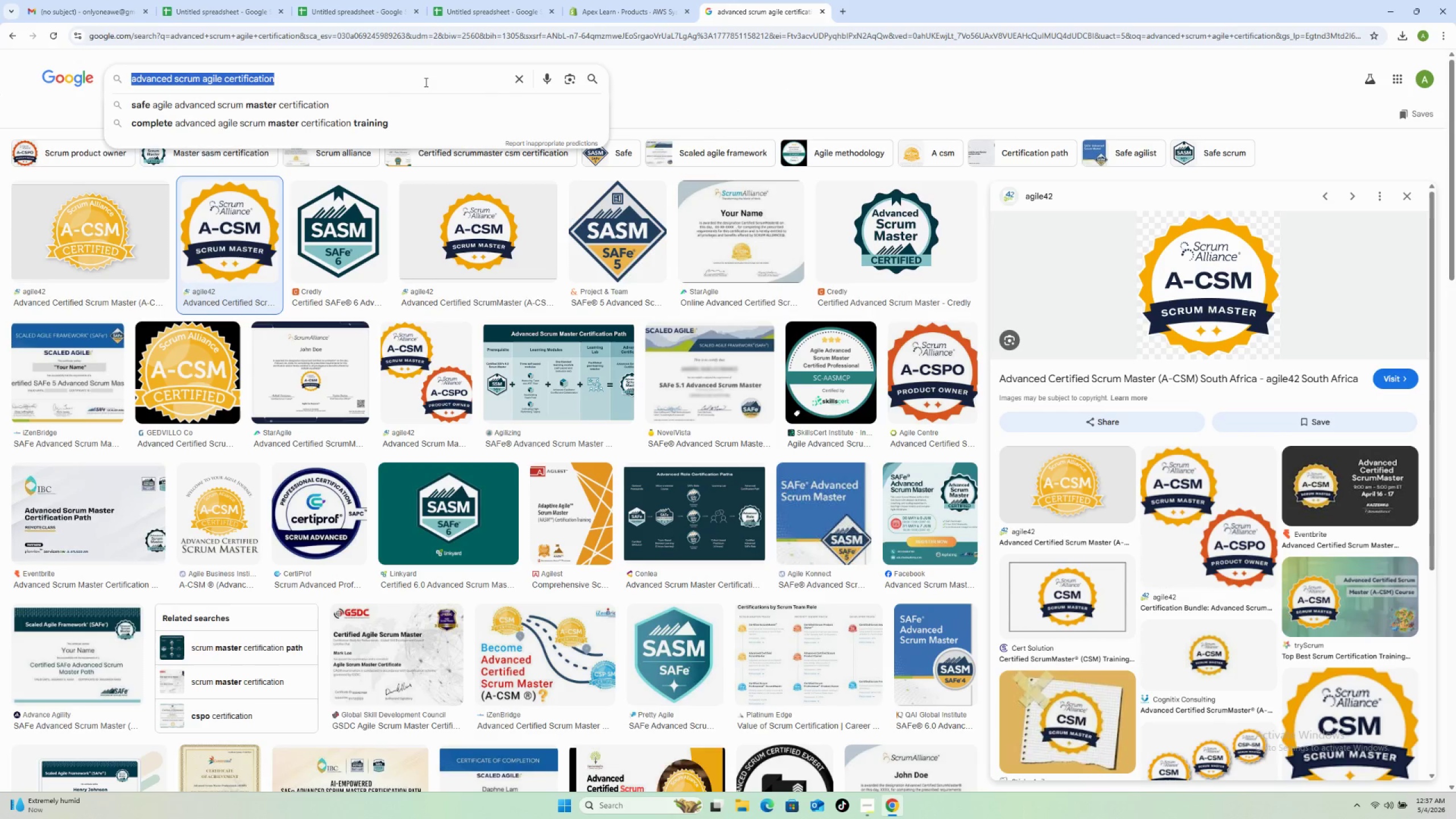 
triple_click([425, 82])
 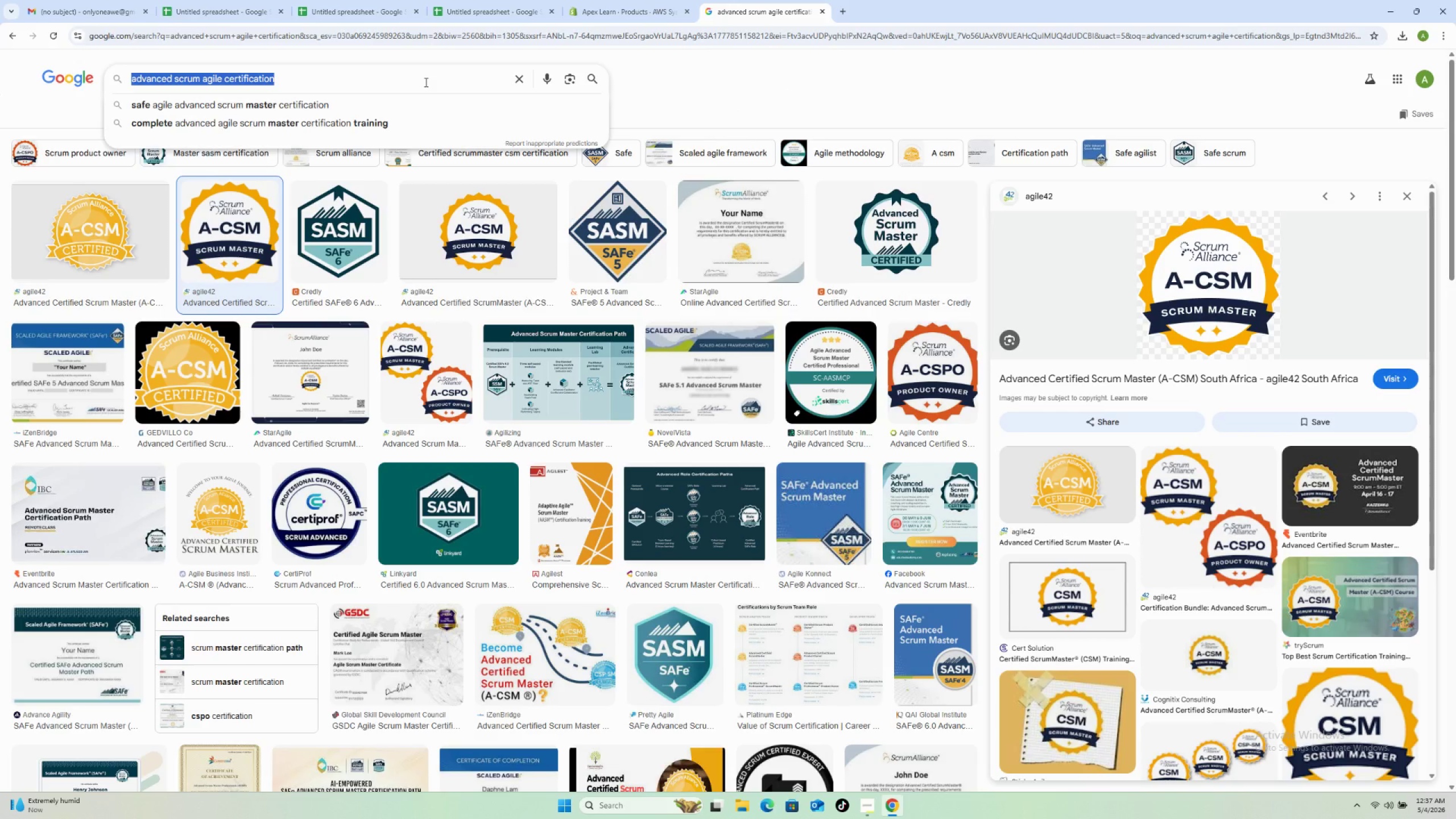 
type(aws clud operations certification)
 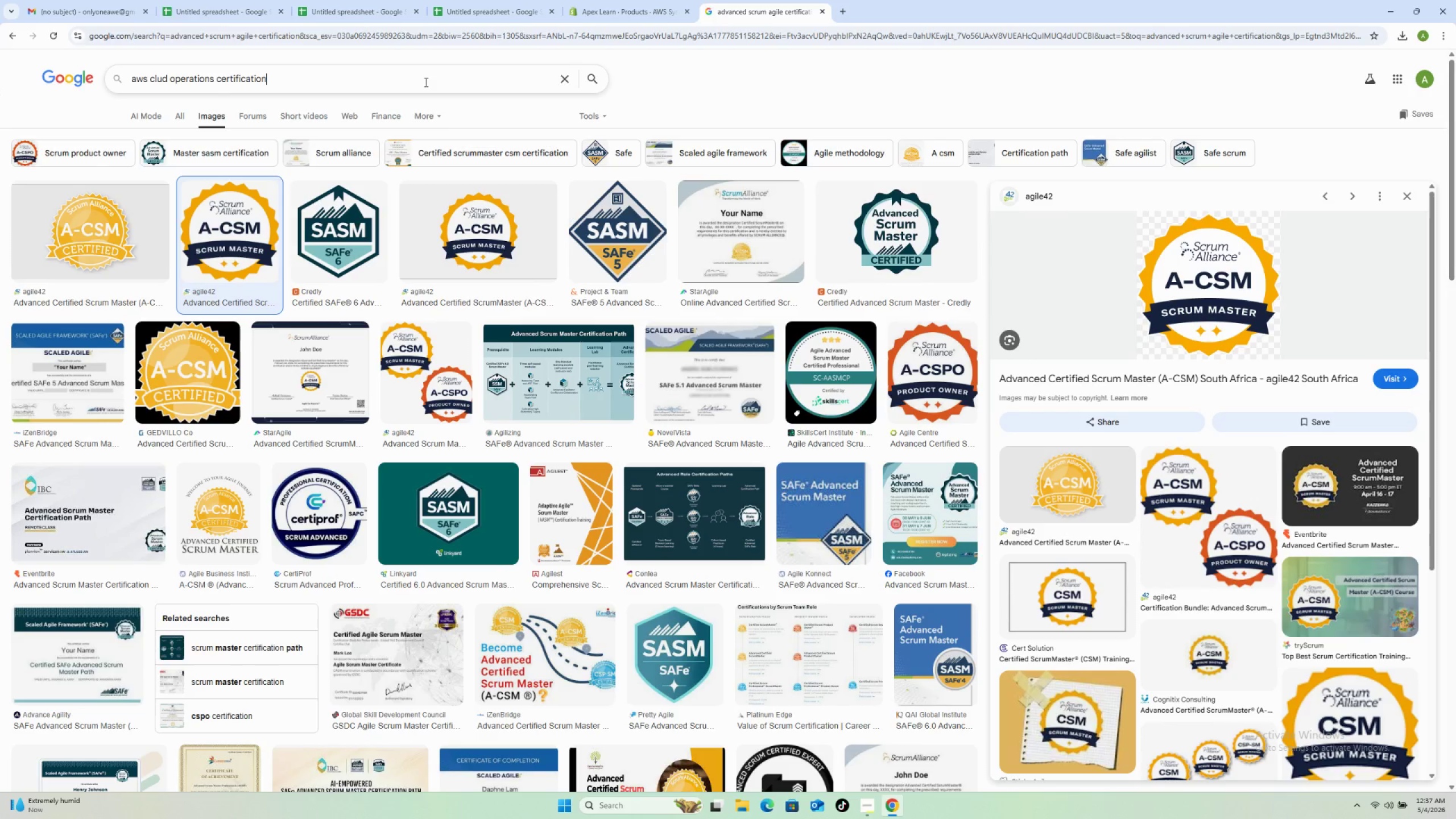 
key(Enter)
 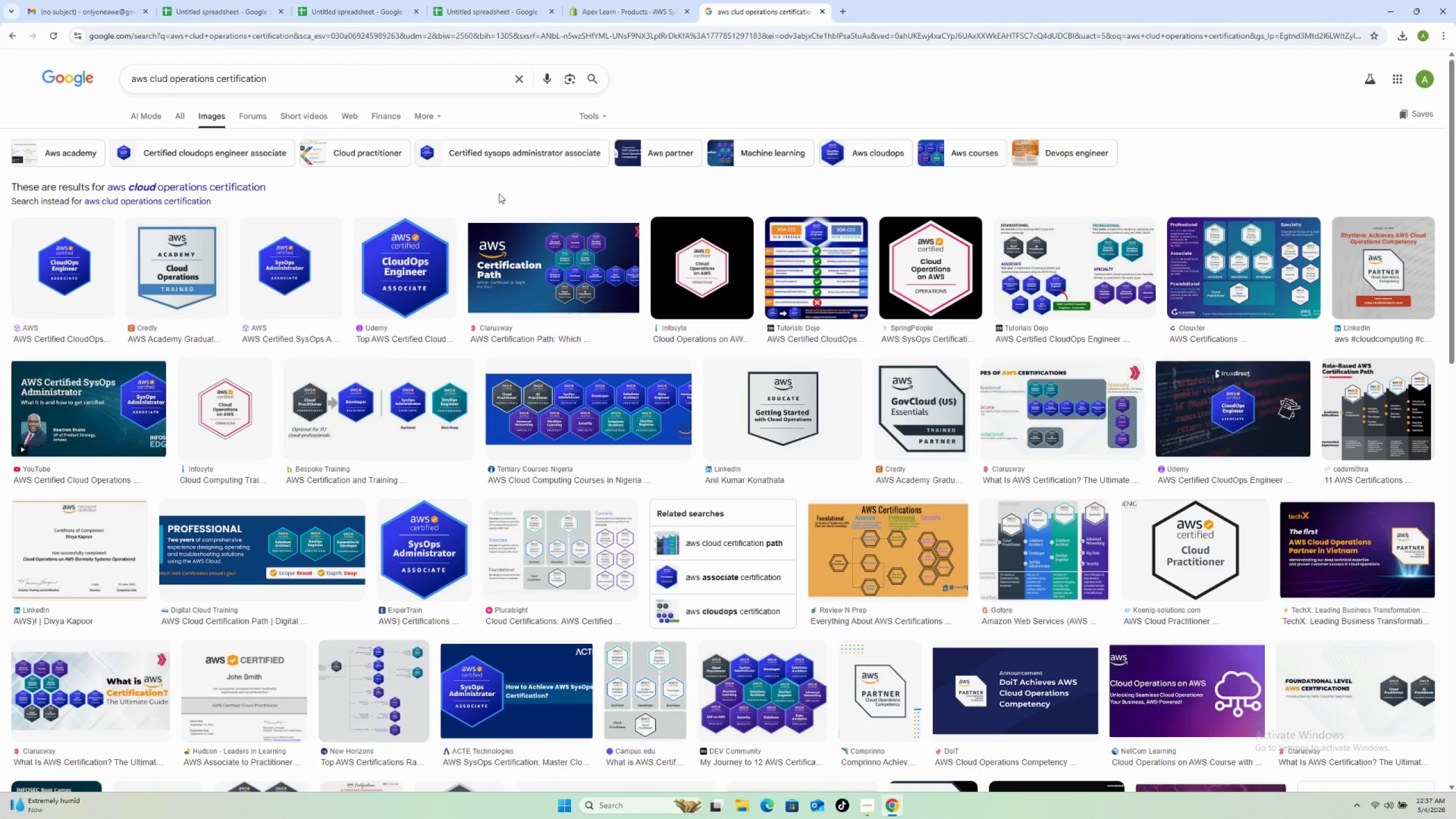 
wait(5.88)
 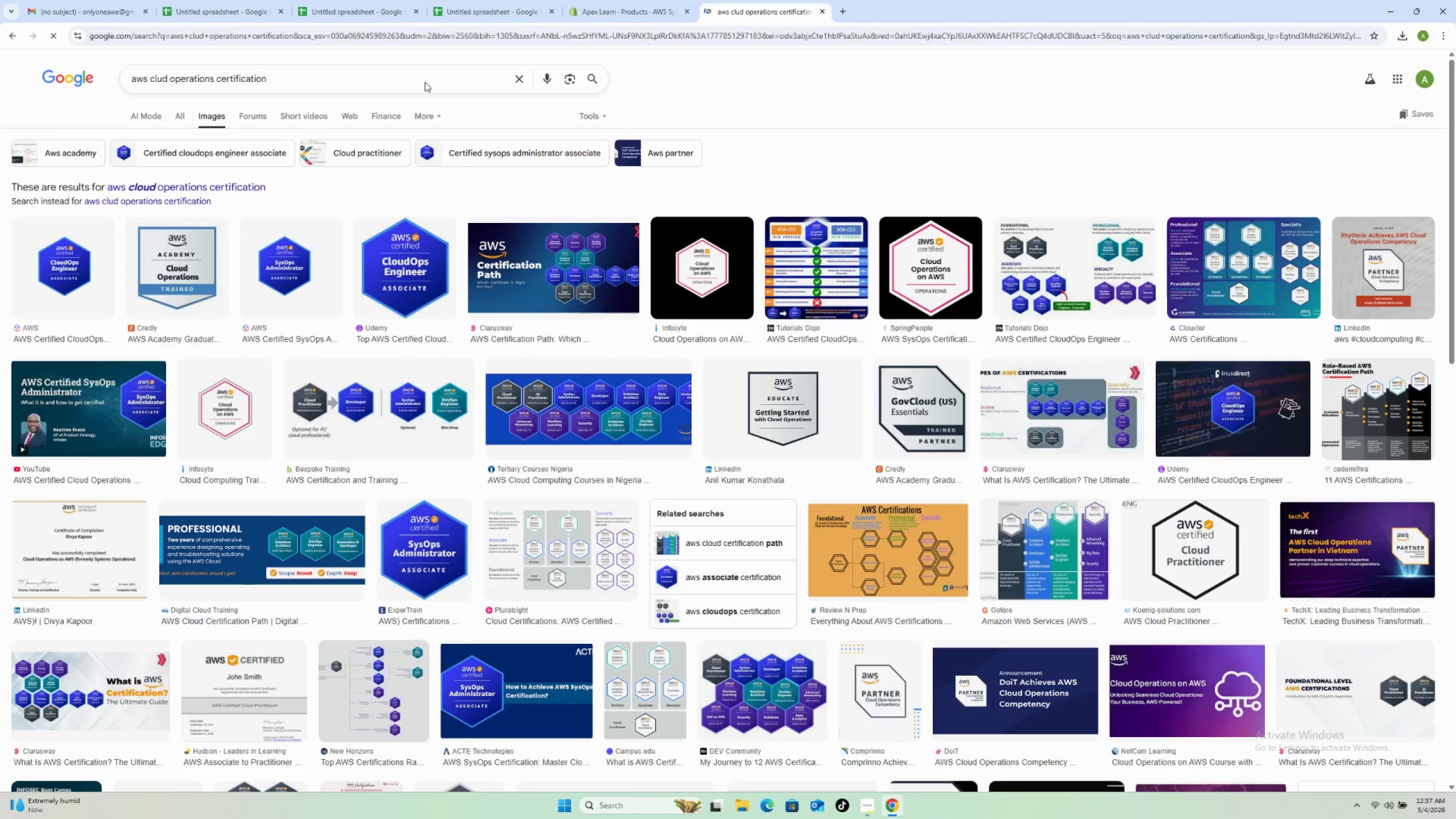 
left_click([377, 265])
 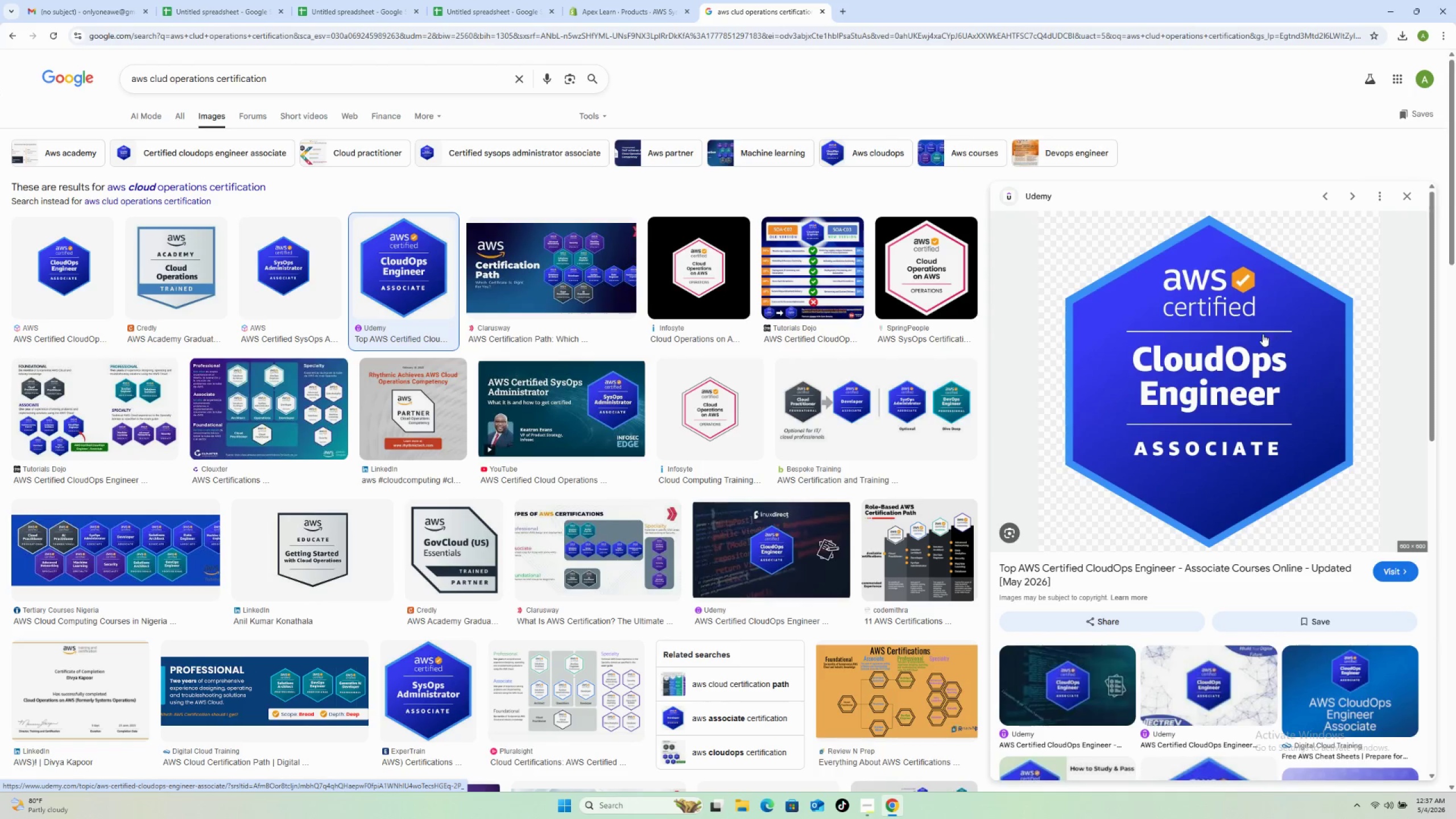 
left_click_drag(start_coordinate=[1222, 344], to_coordinate=[1223, 340])
 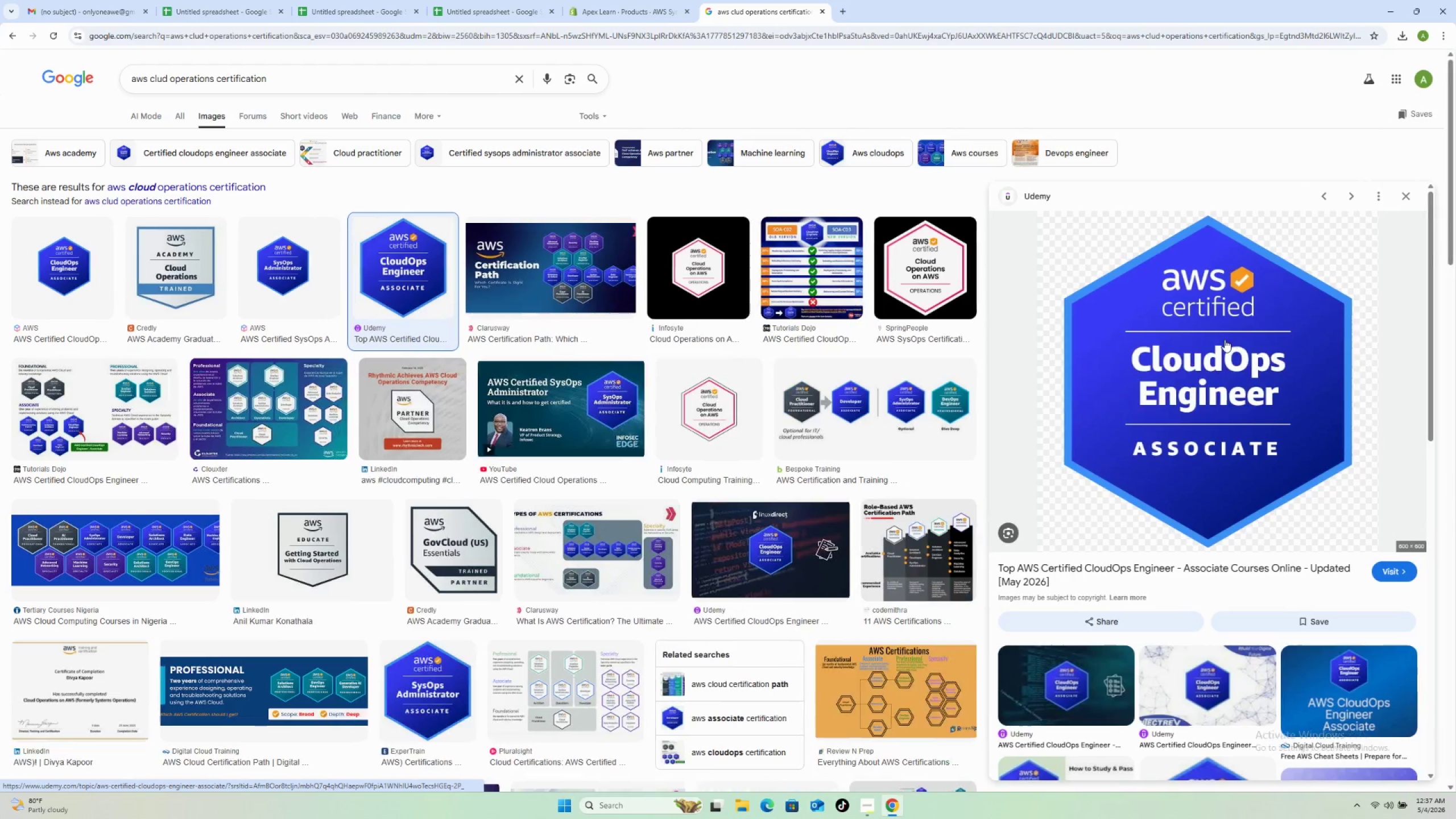 
right_click([1225, 340])
 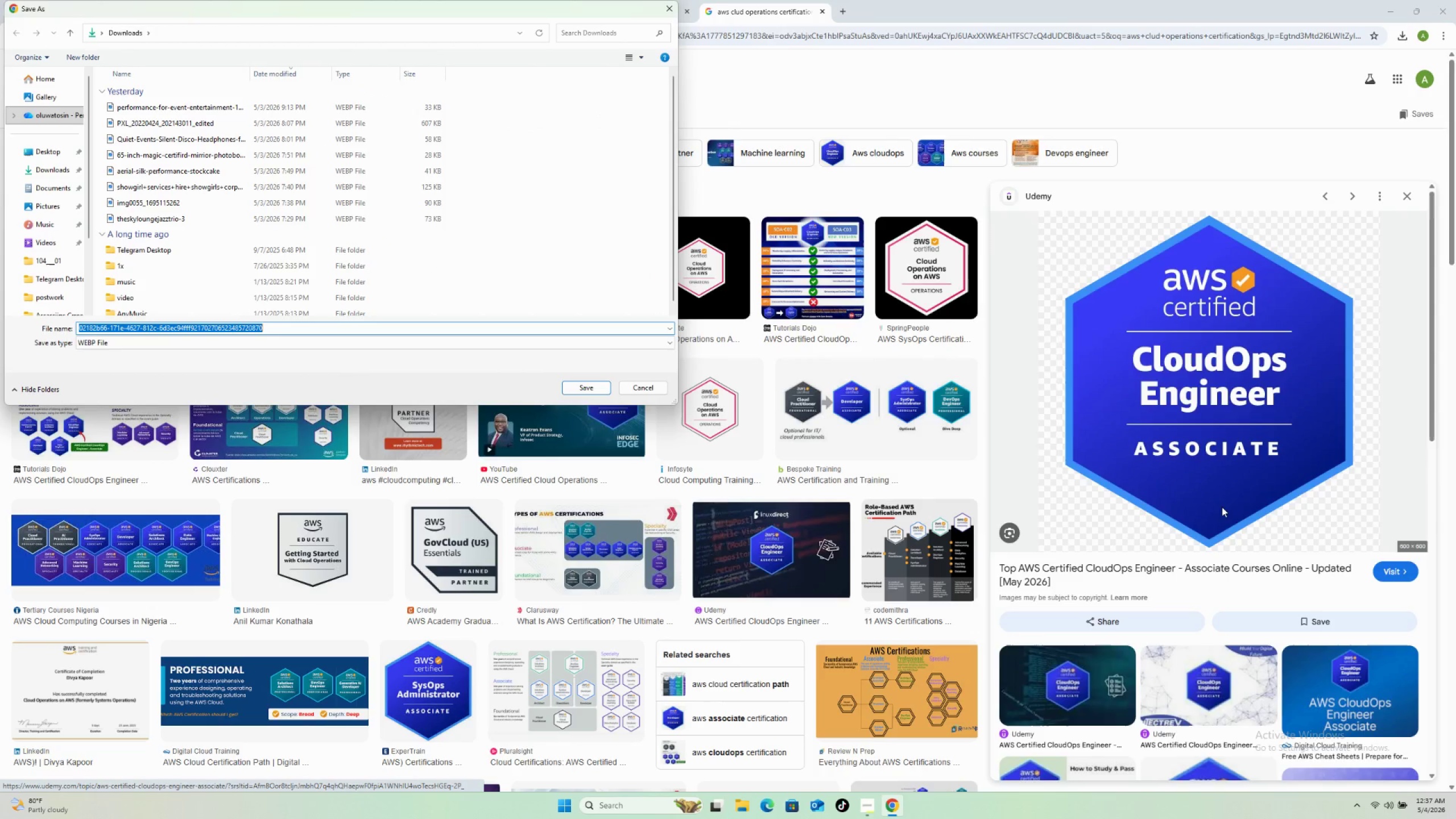 
wait(7.41)
 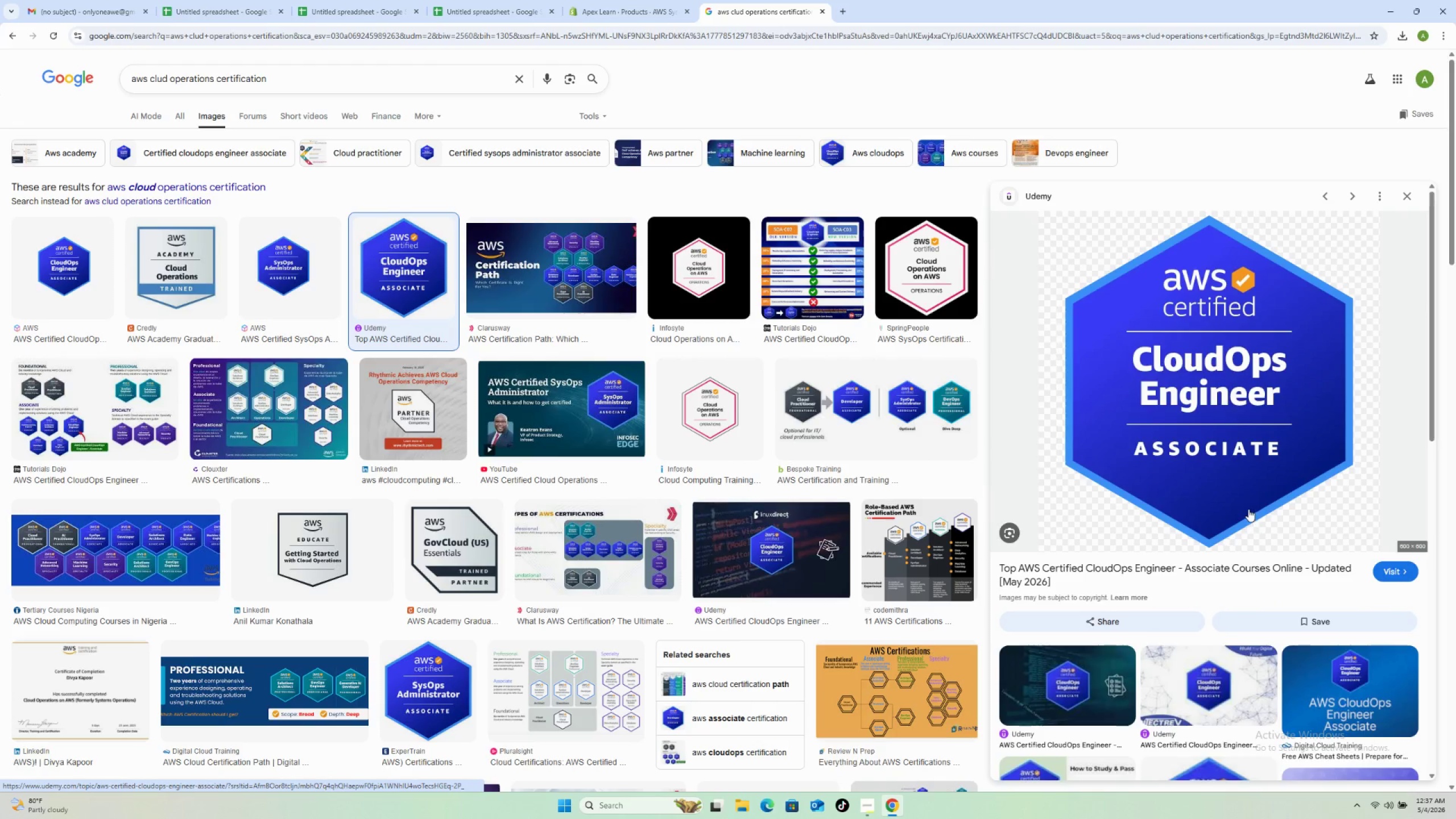 
key(Enter)
 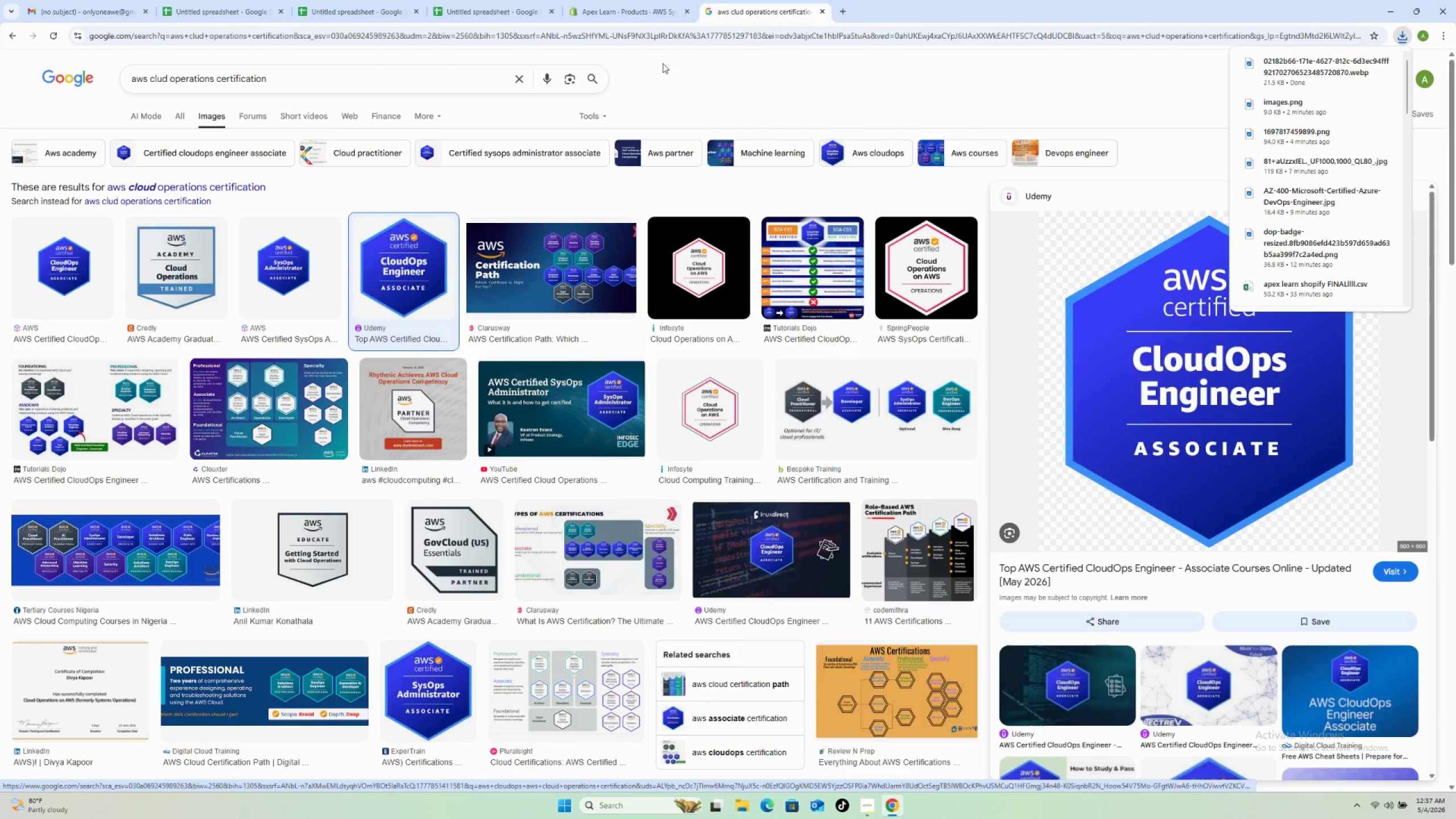 
left_click([590, 0])
 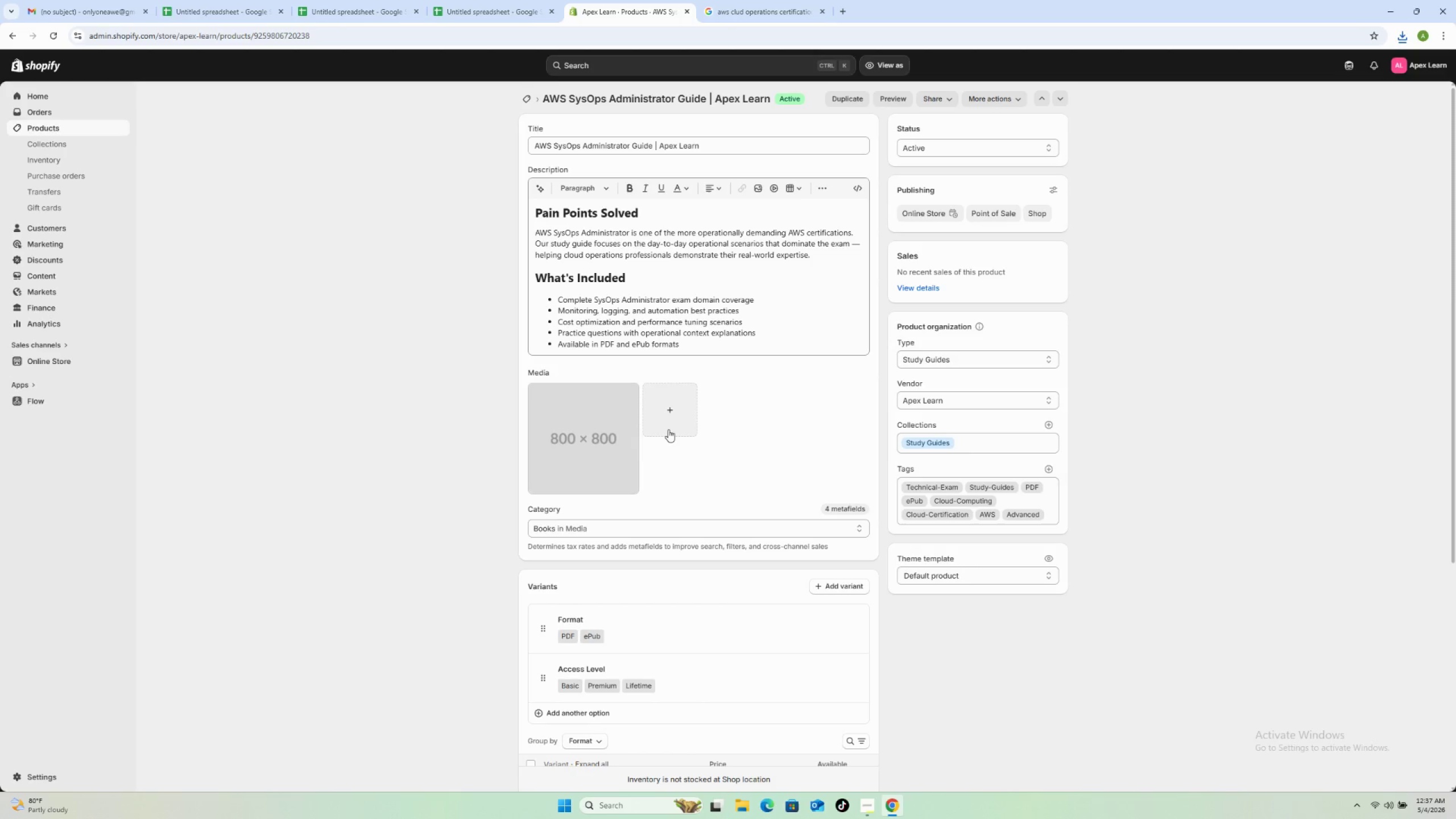 
left_click([669, 422])
 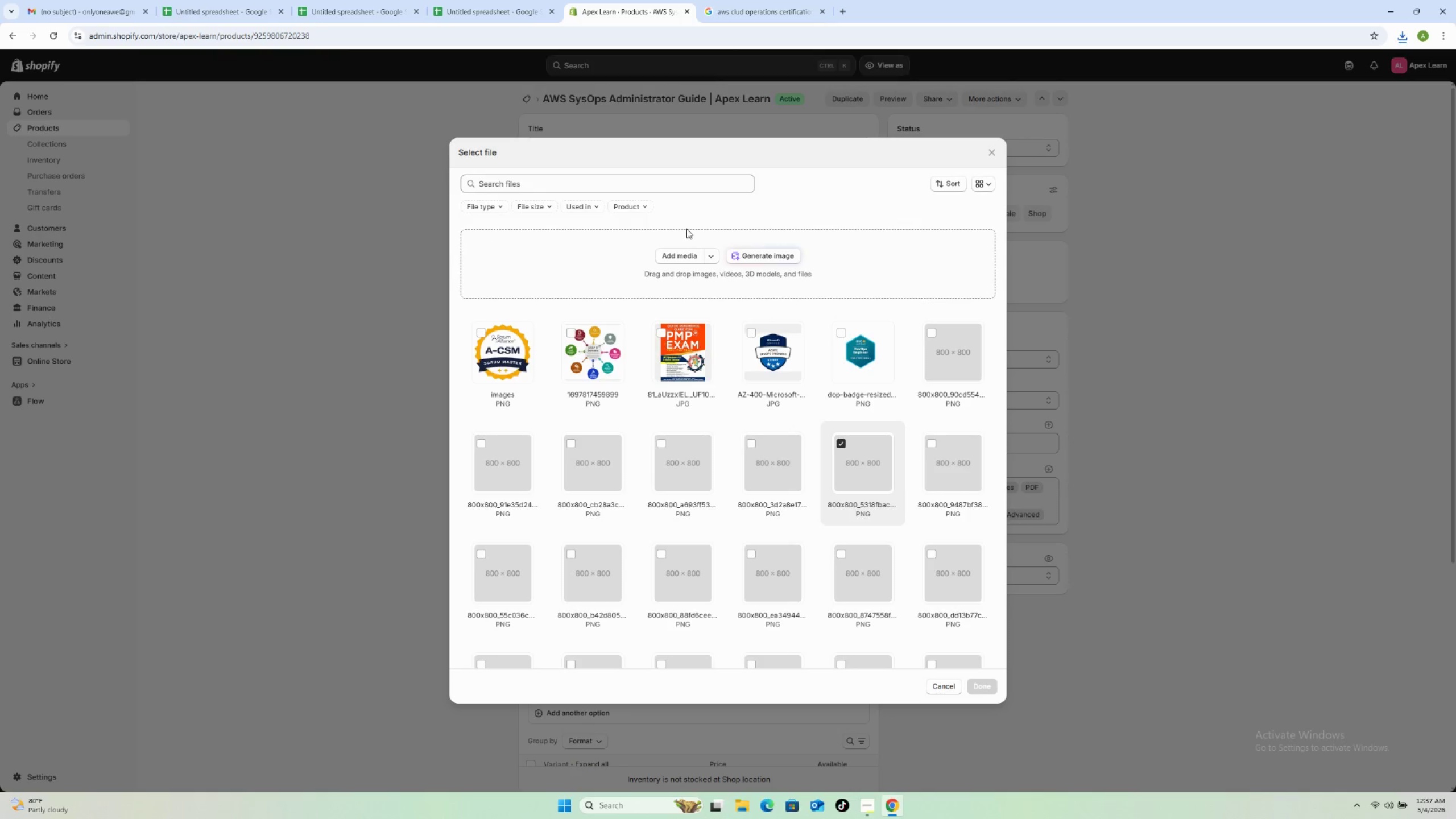 
left_click([667, 256])
 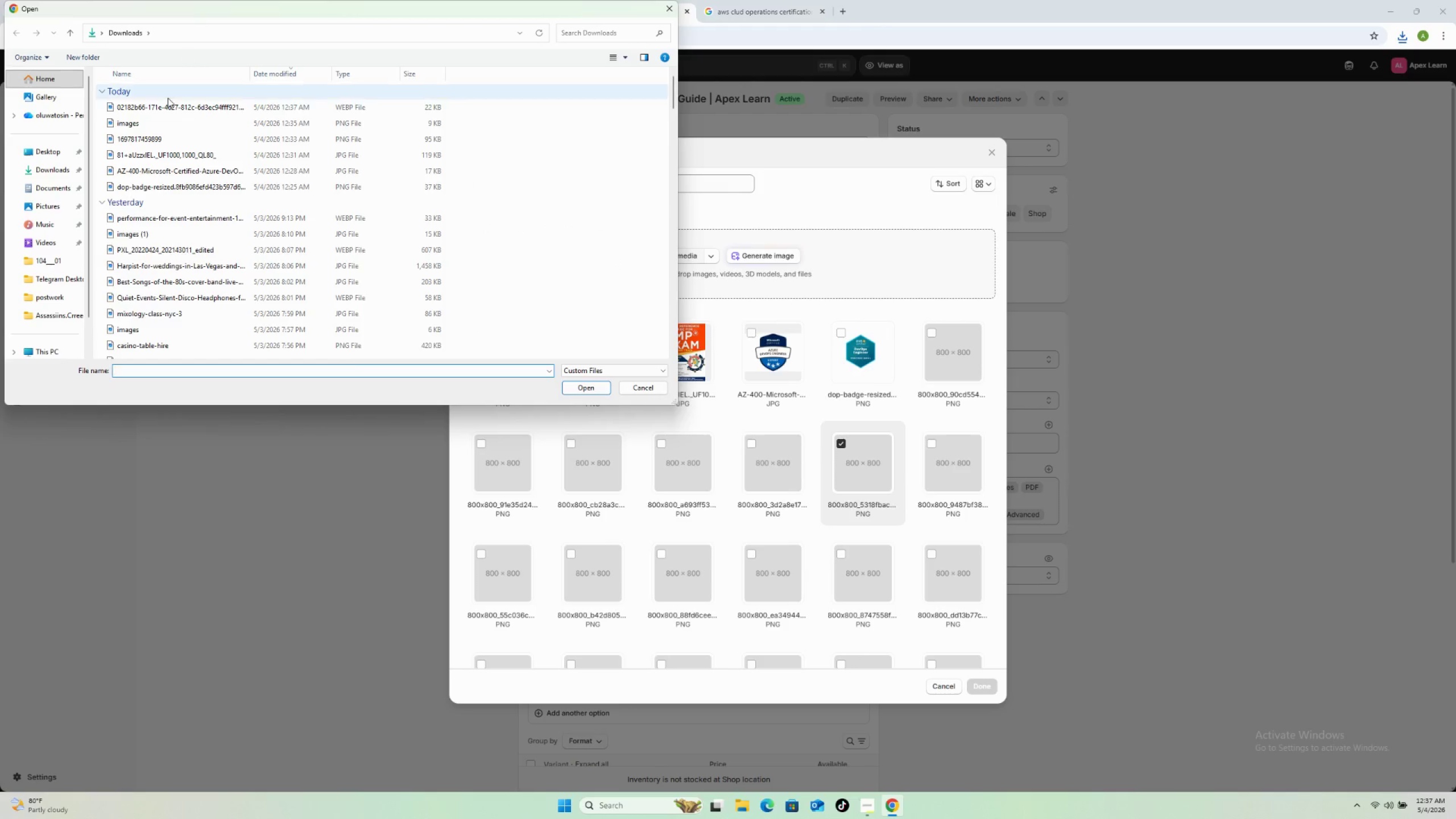 
left_click([166, 105])
 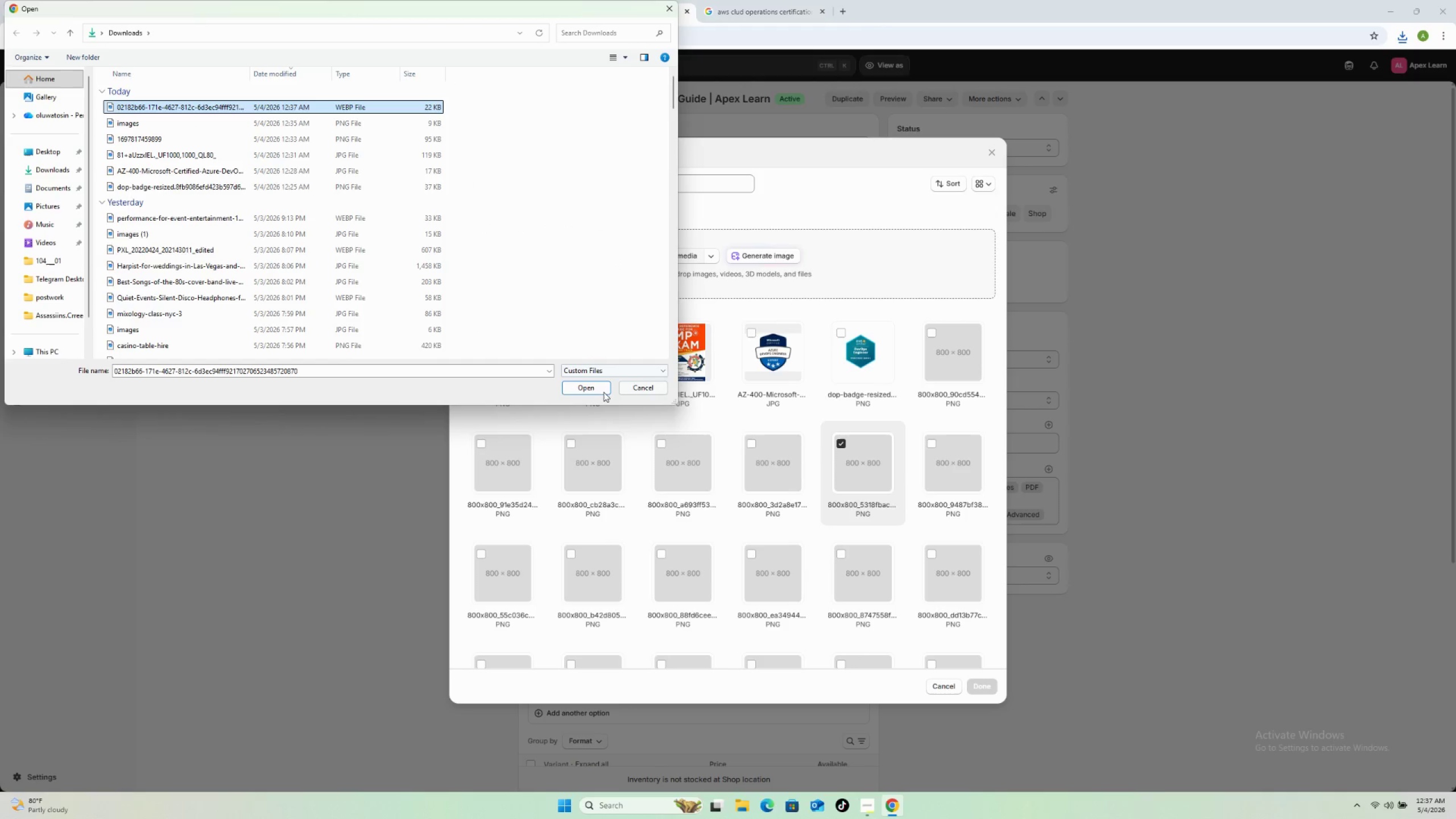 
left_click([598, 390])
 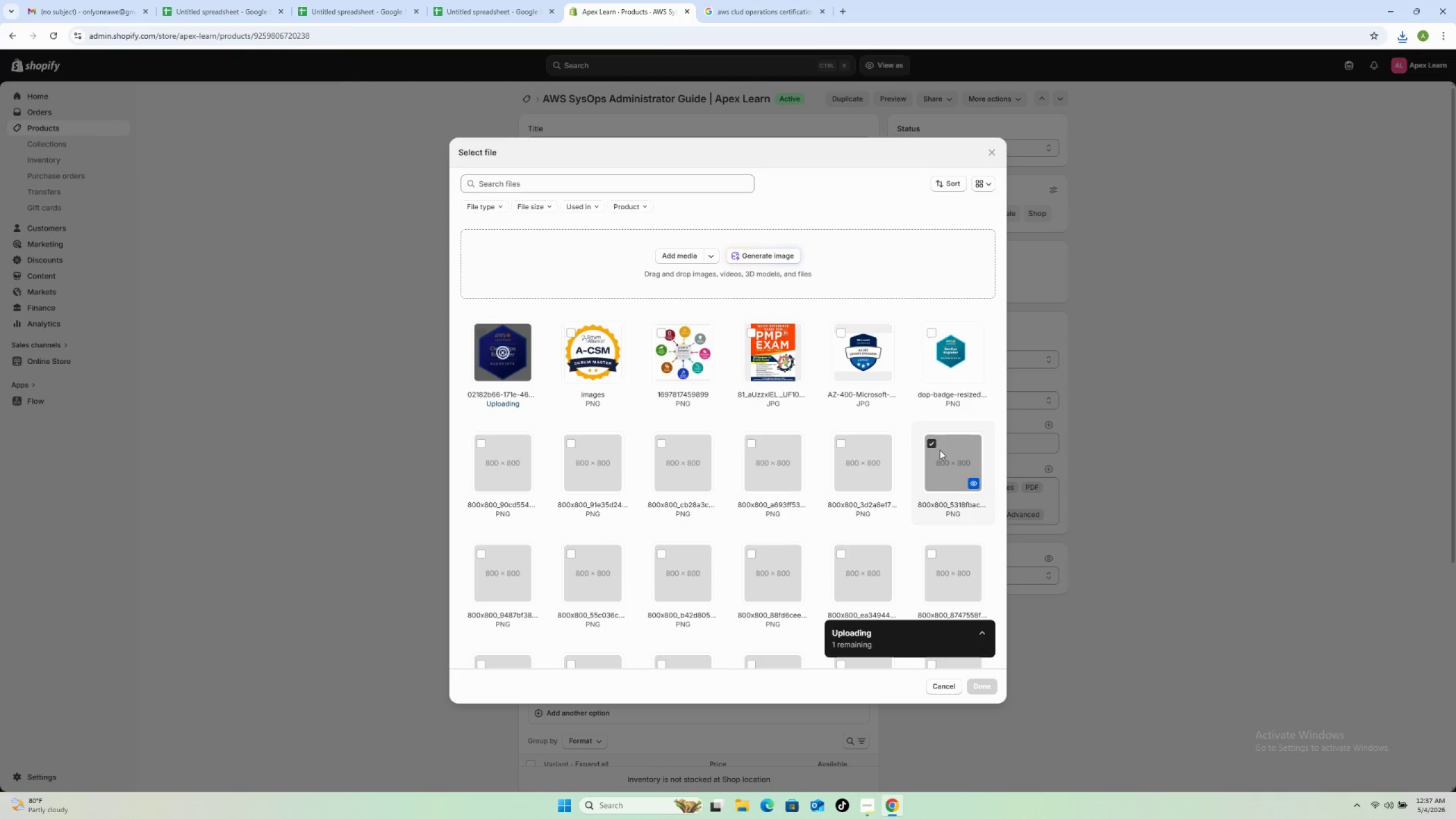 
left_click([934, 444])
 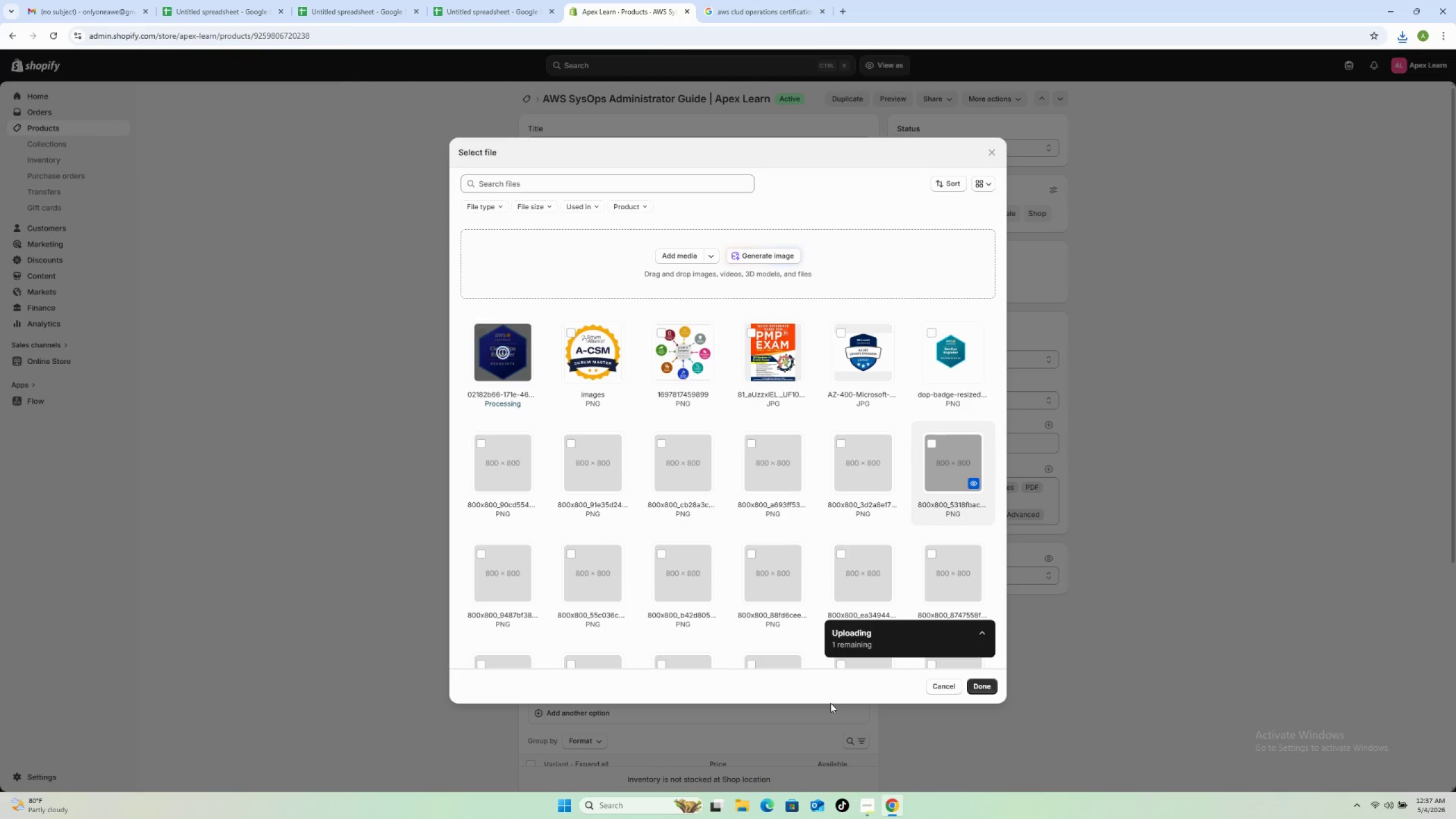 
wait(9.59)
 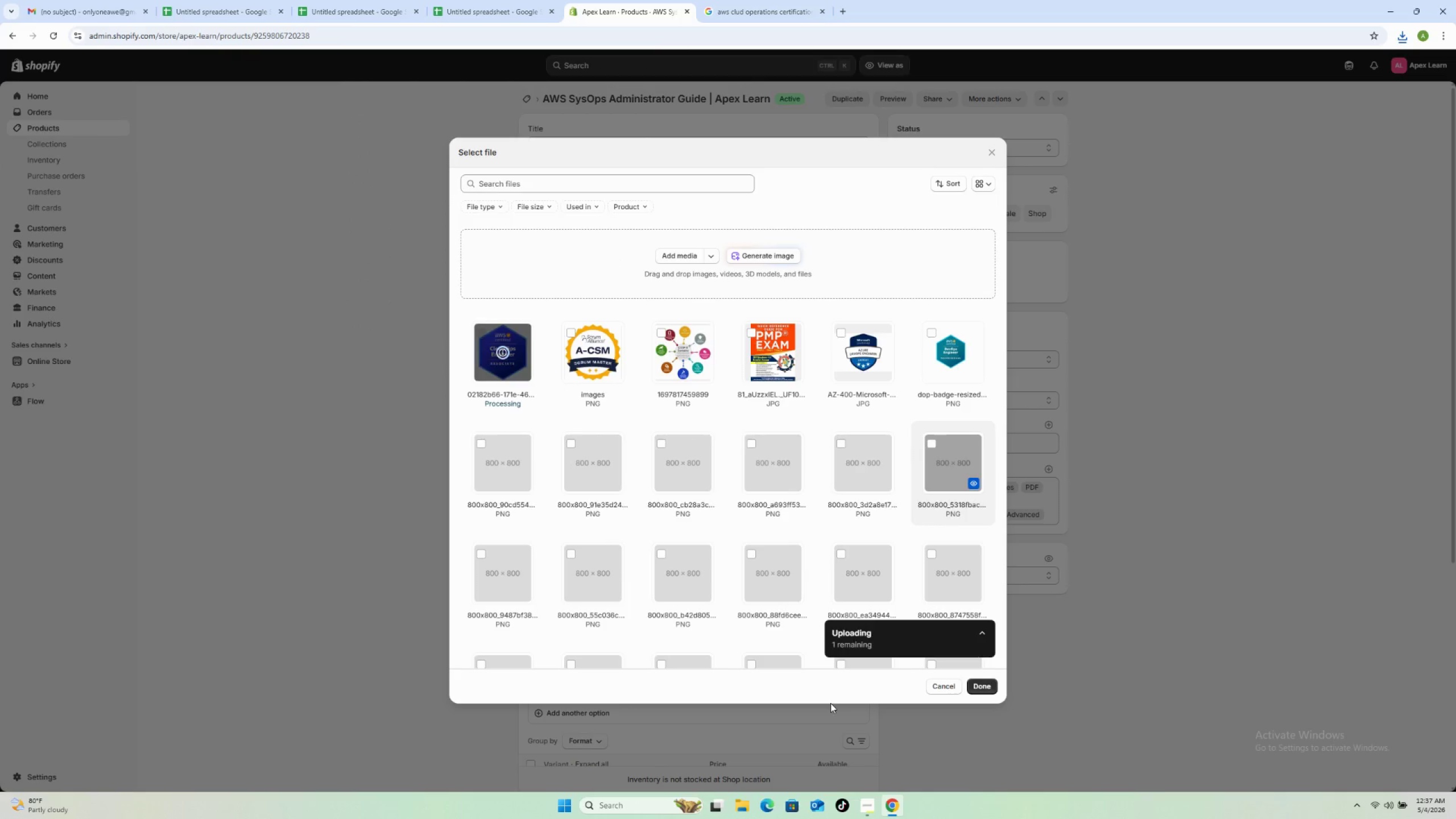 
left_click([983, 685])
 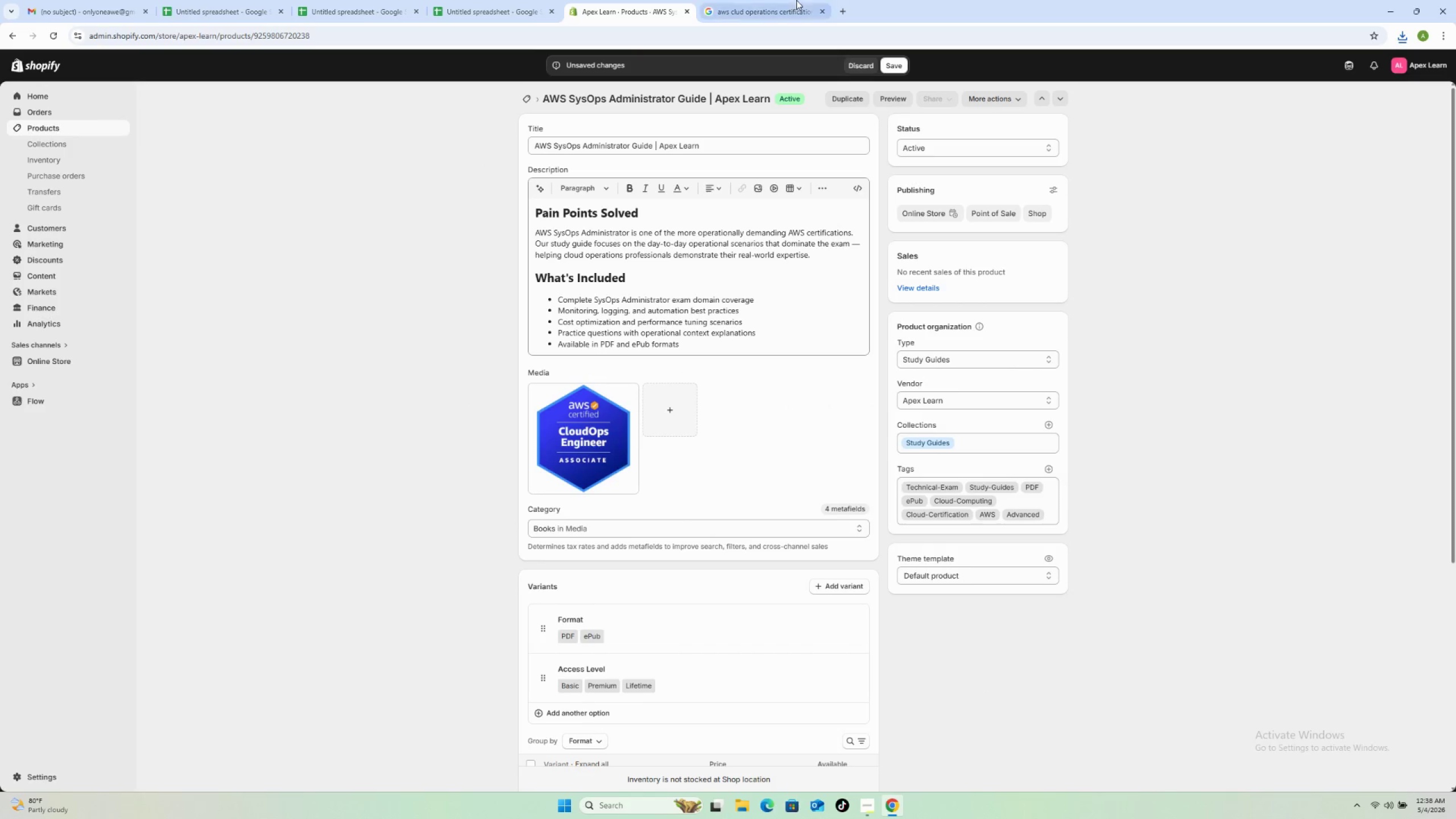 
left_click([886, 71])
 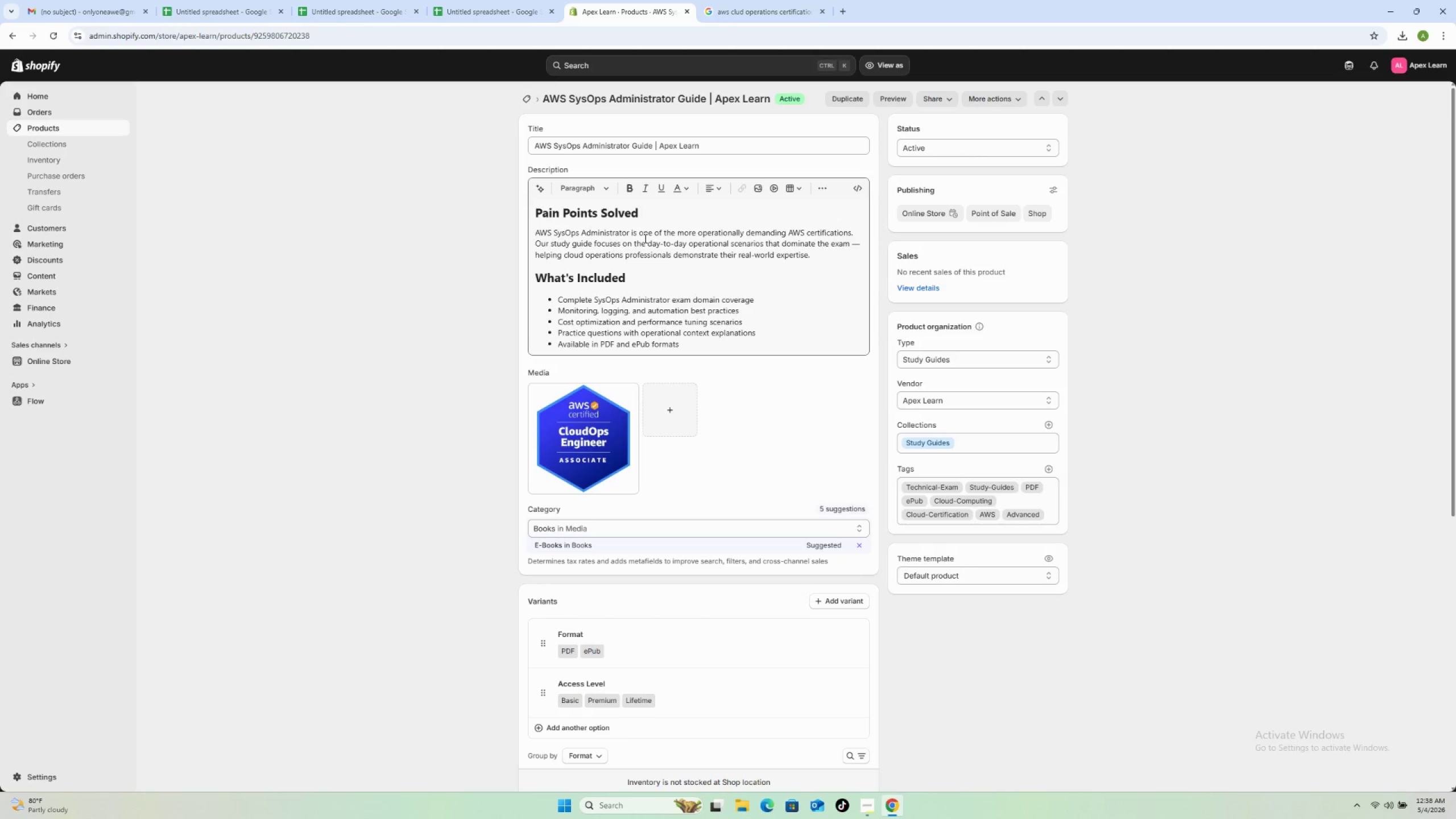 
wait(57.91)
 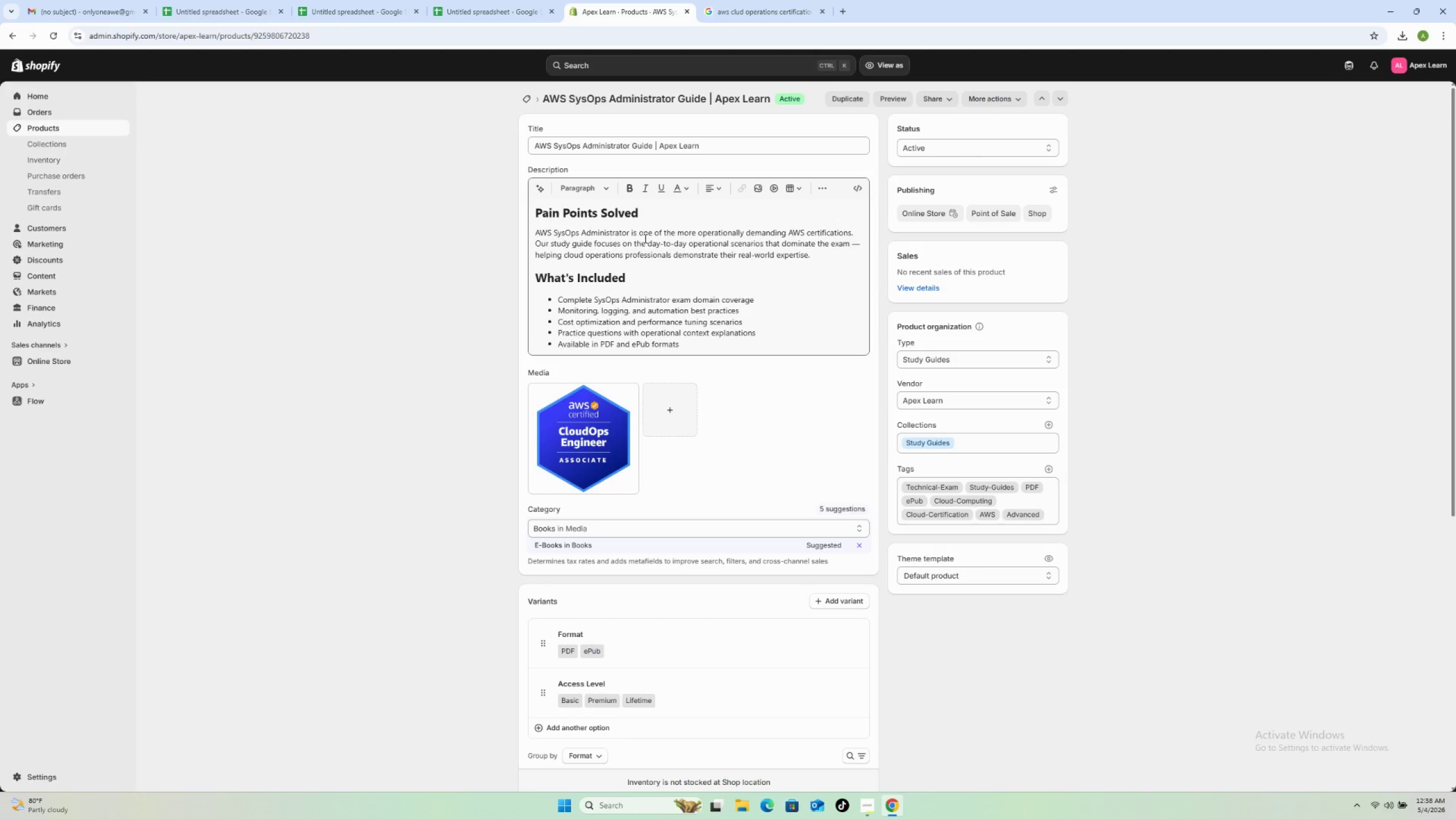 
left_click([526, 101])
 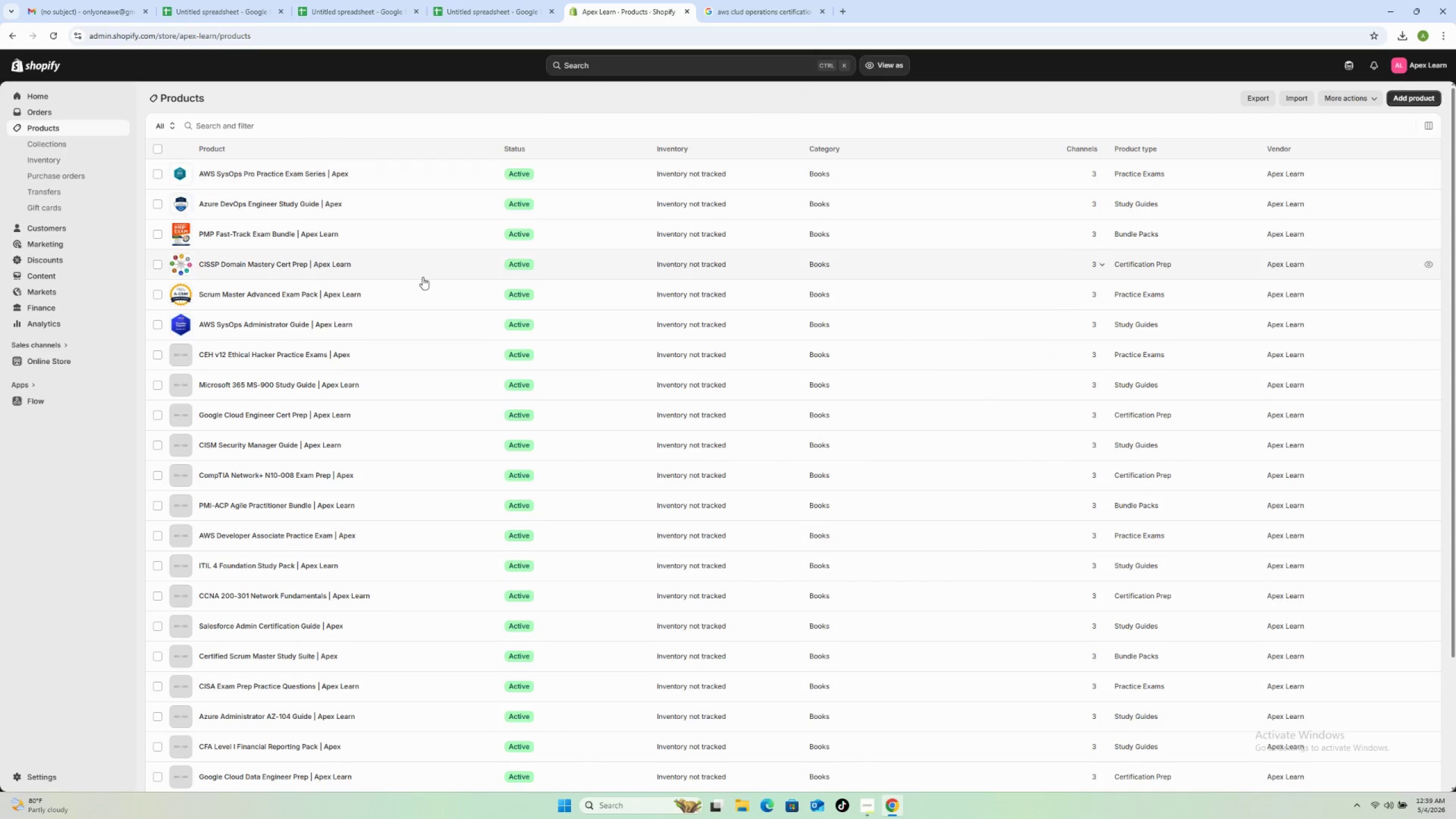 
left_click([384, 354])
 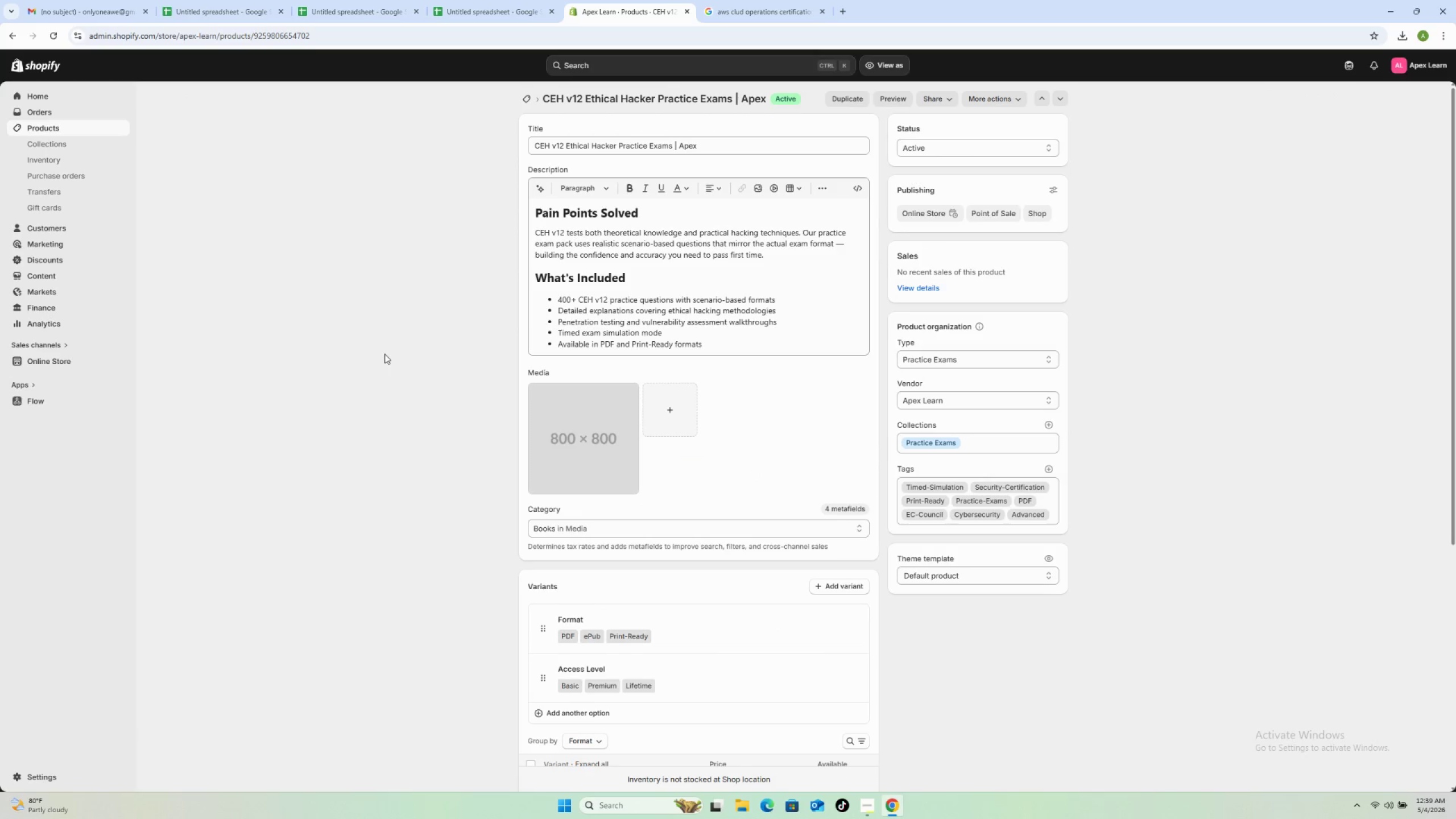 
wait(6.84)
 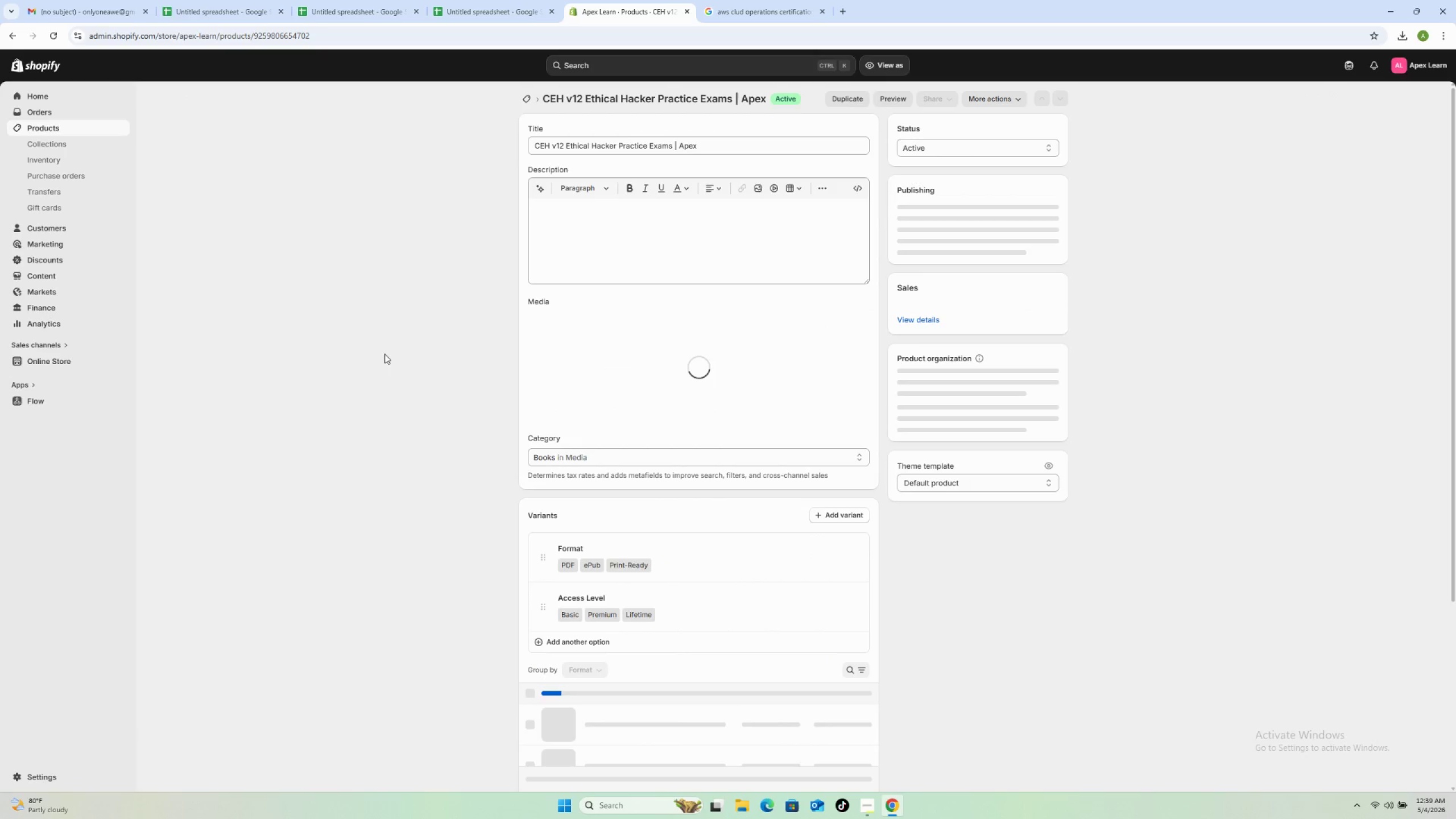 
left_click([734, 3])
 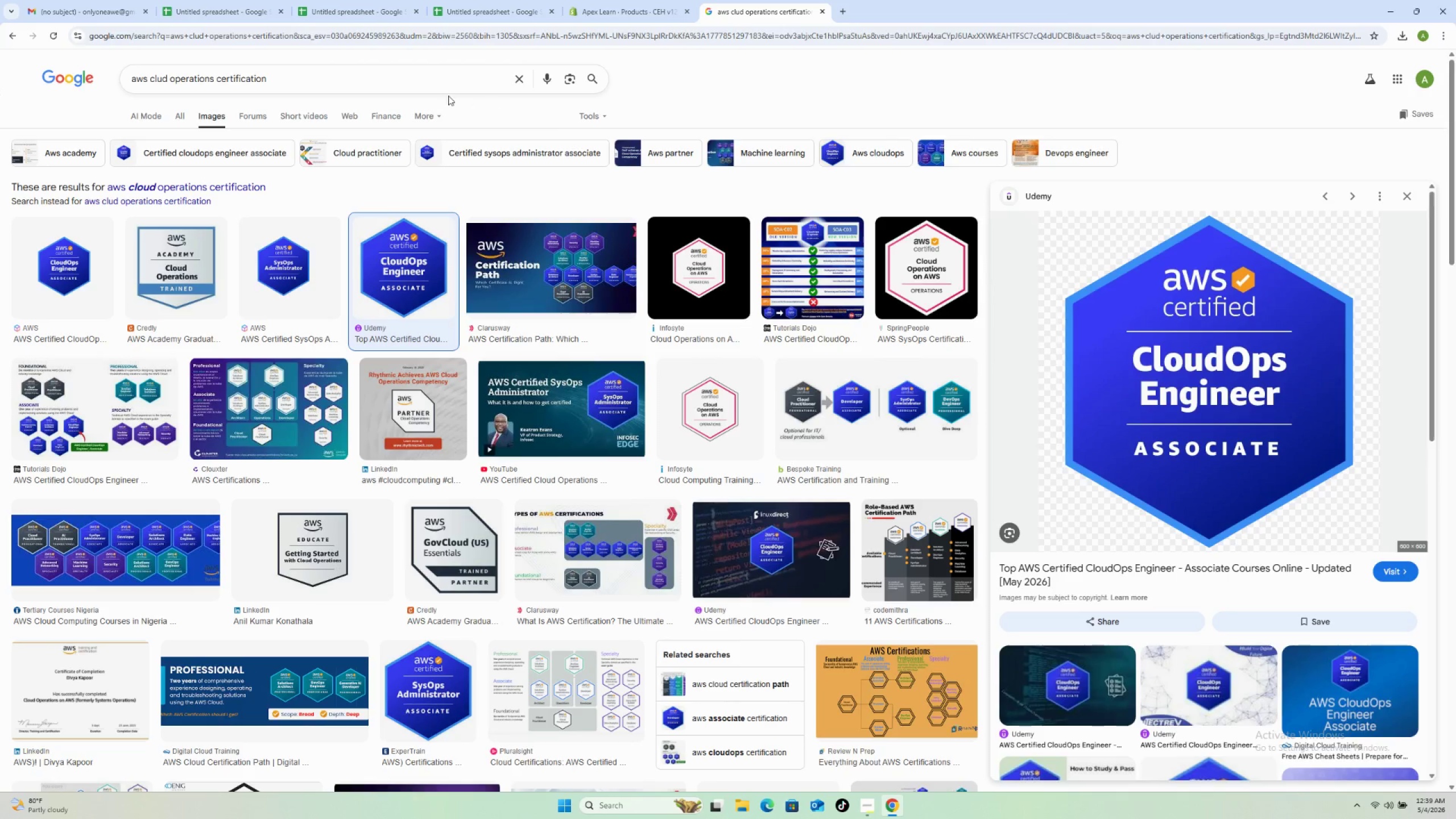 
left_click([413, 78])
 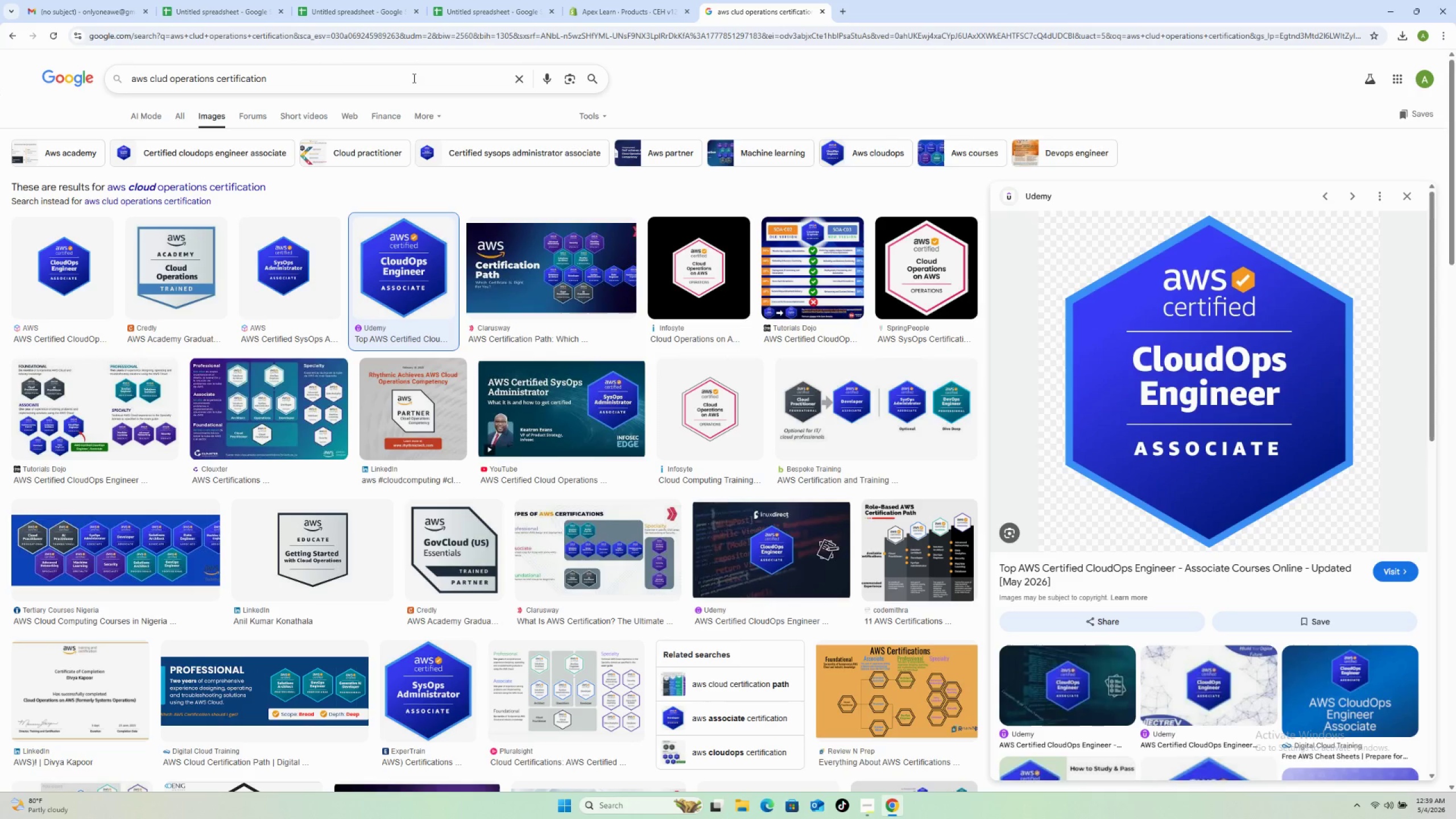 
key(Control+A)
 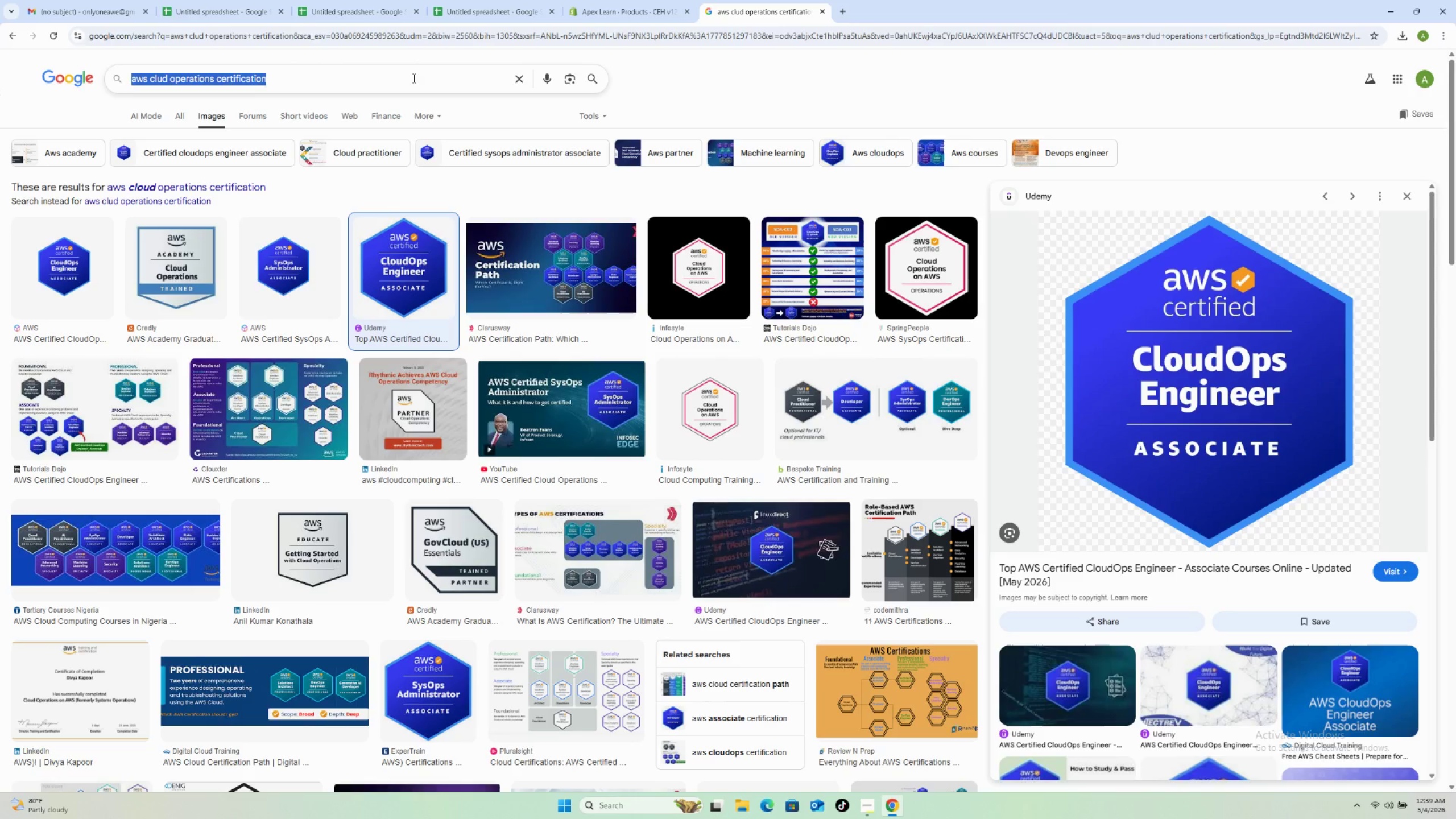 
type(ethical )
 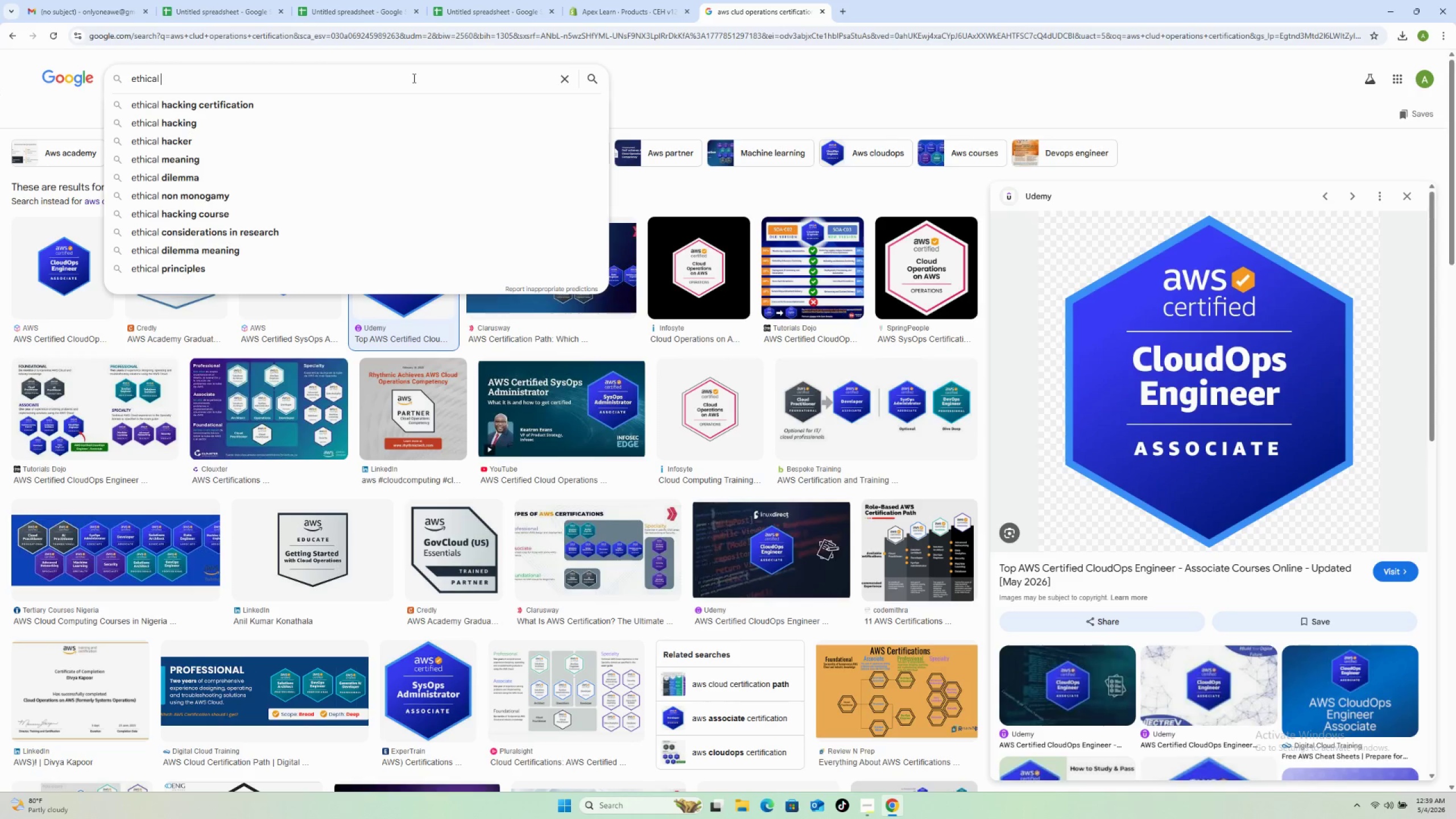 
wait(7.25)
 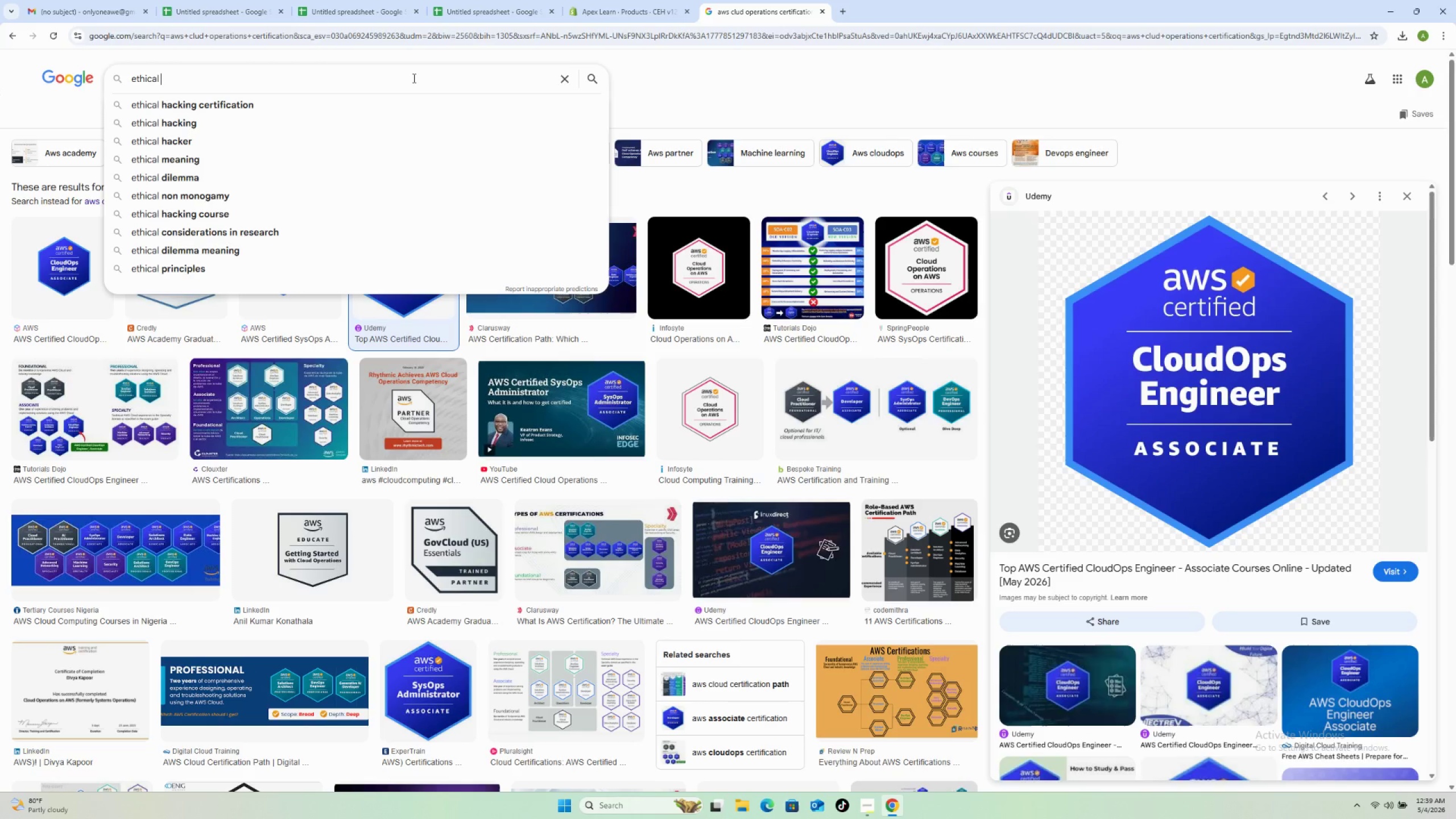 
key(H)
 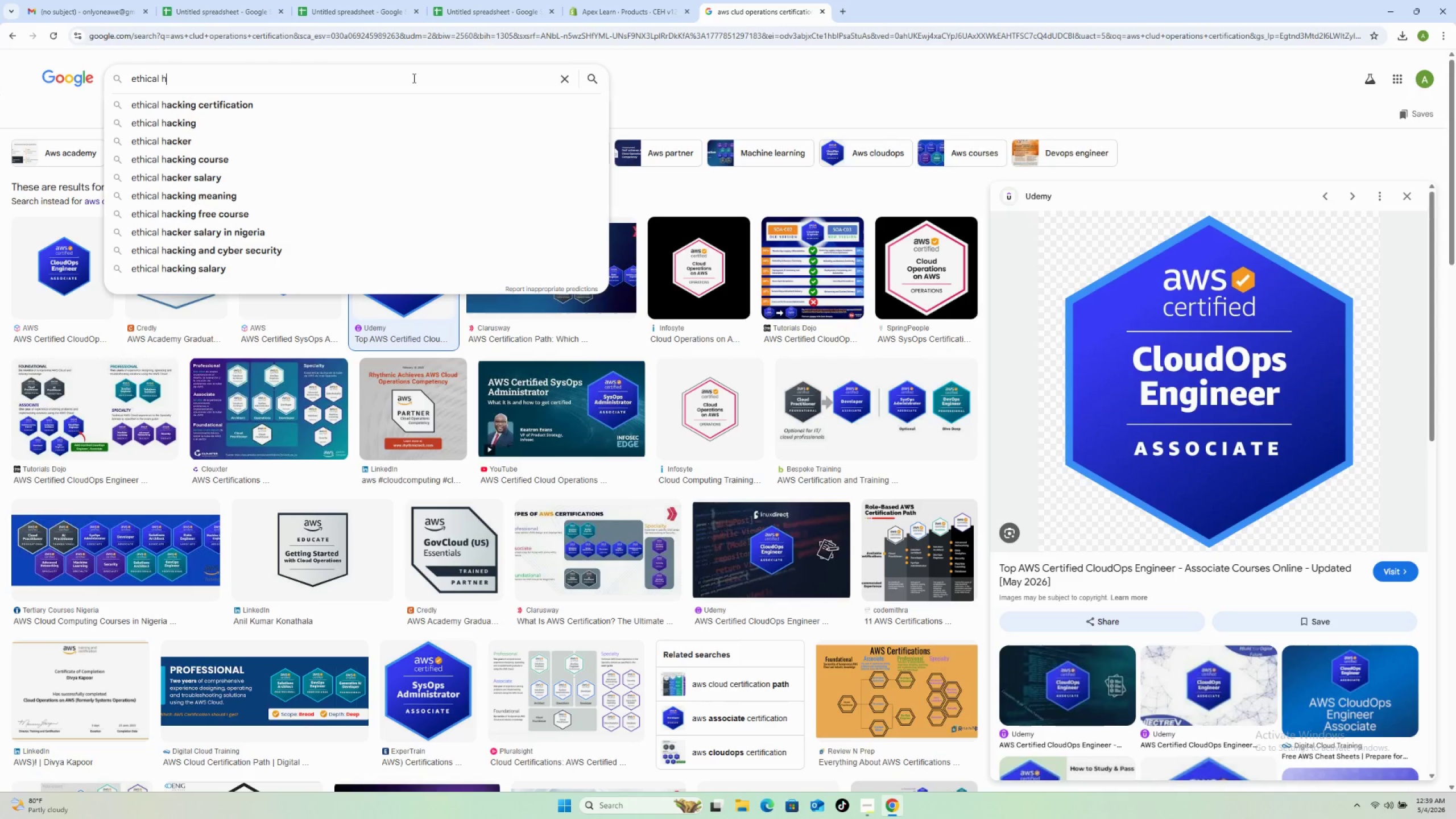 
key(Backspace)
 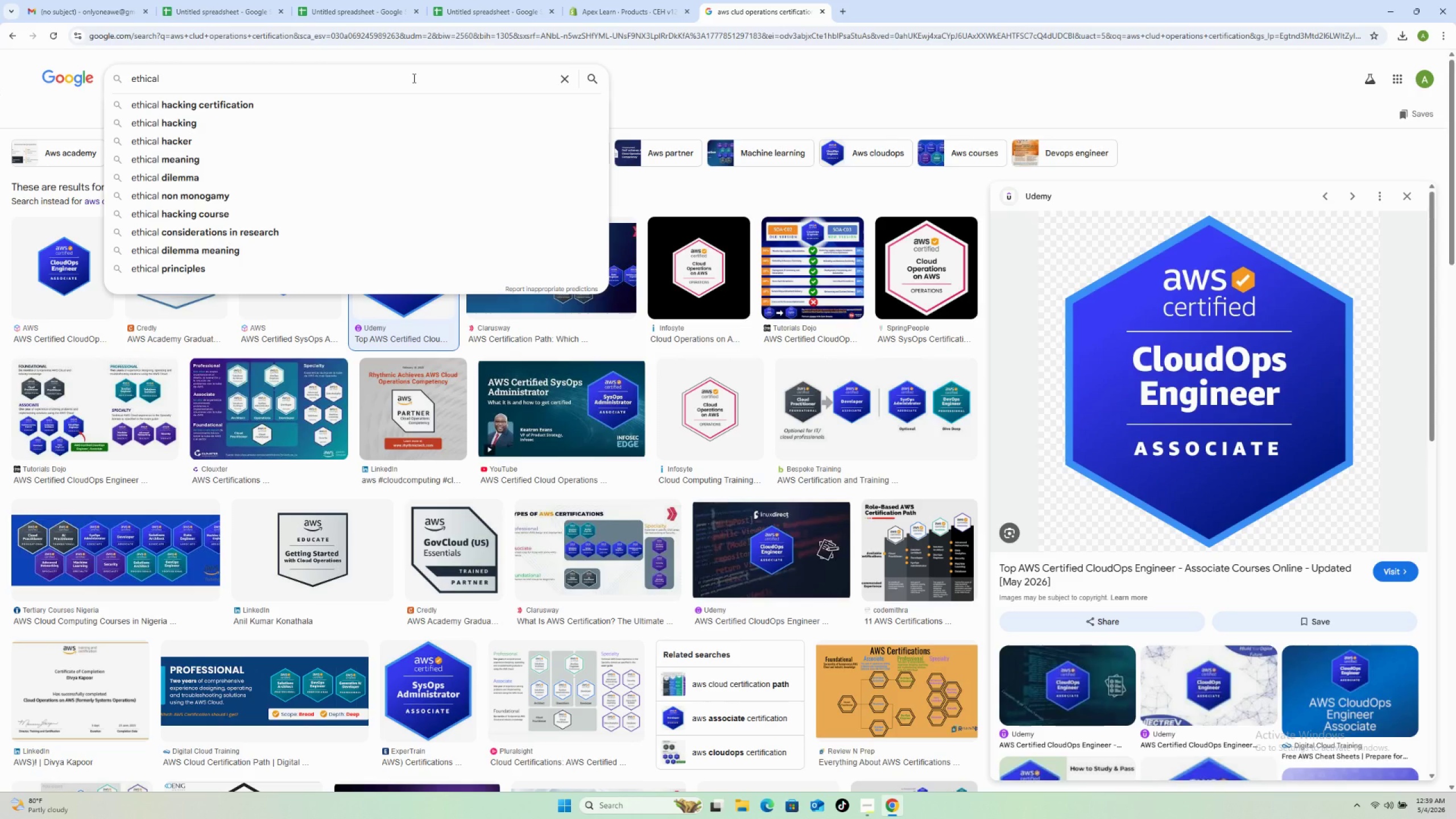 
key(ArrowDown)
 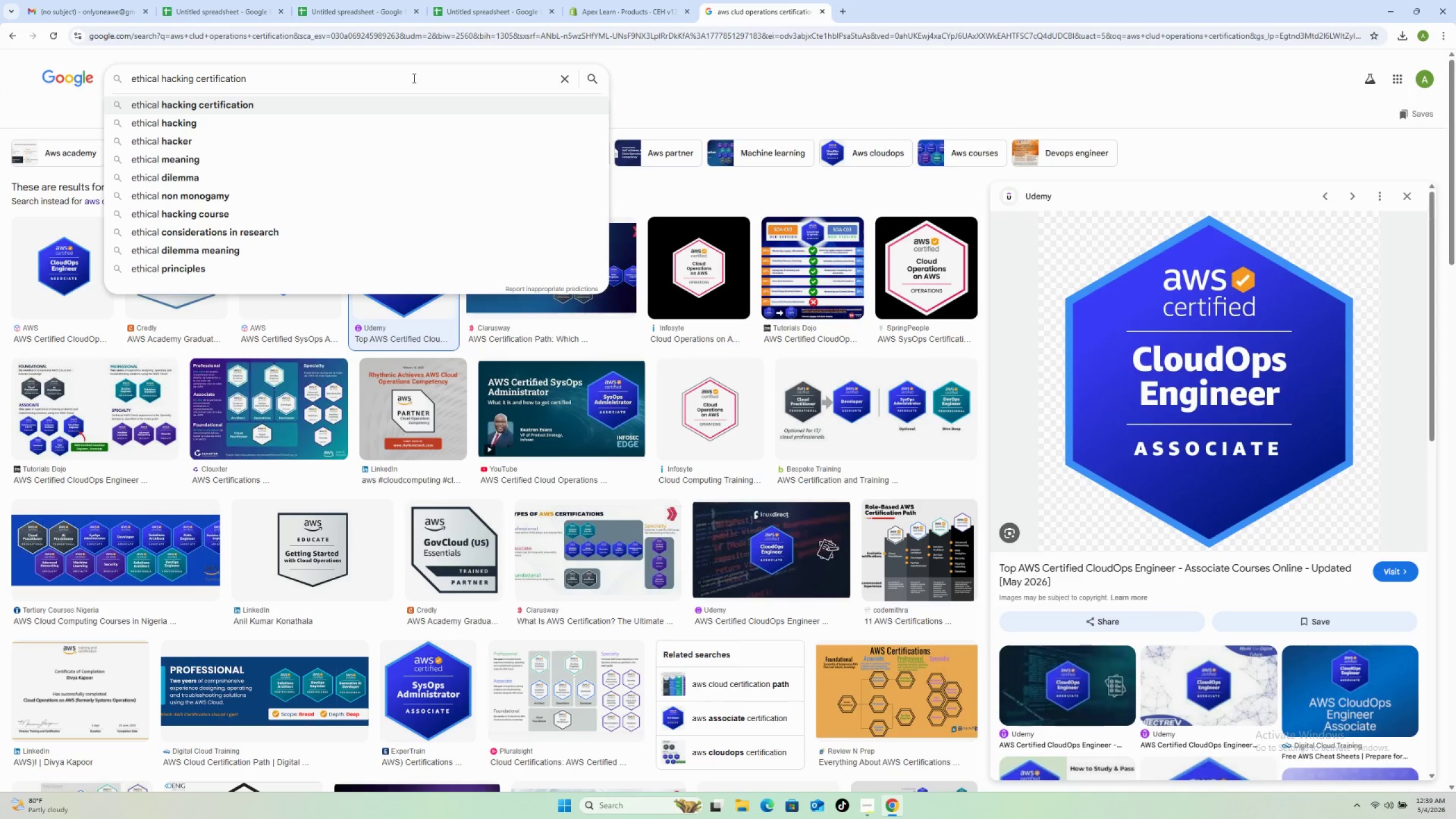 
key(Enter)
 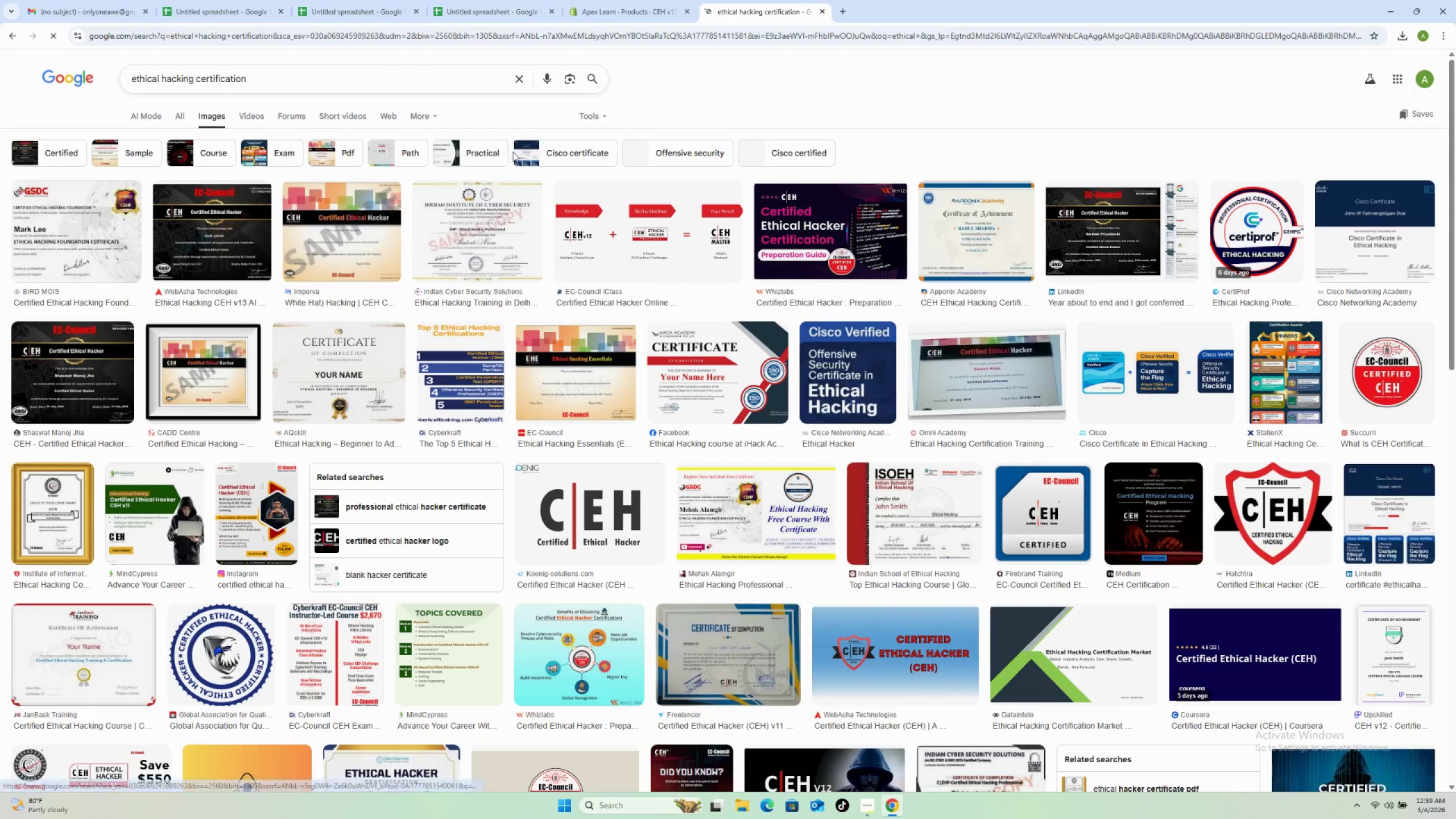 
wait(9.12)
 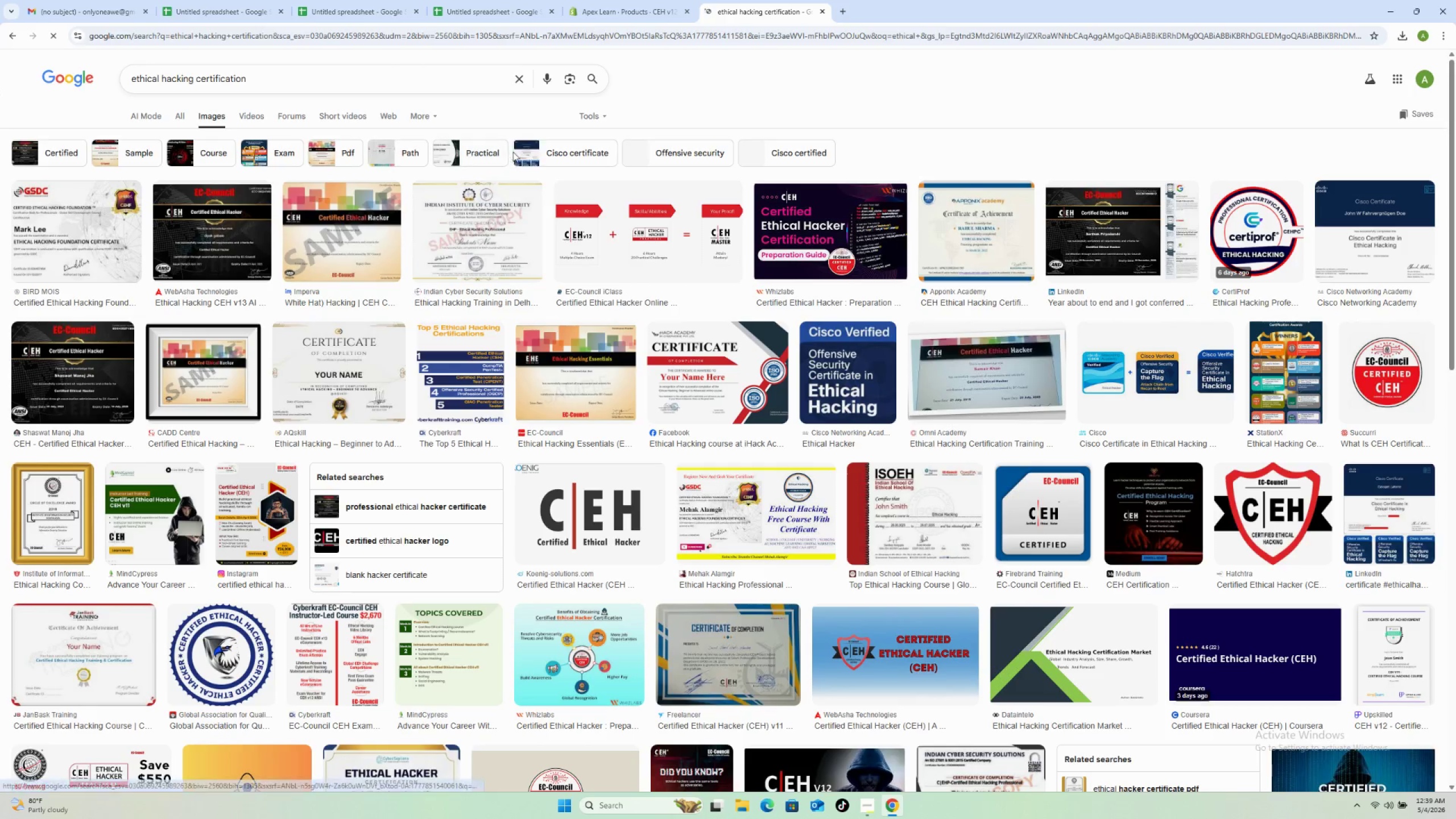 
double_click([225, 80])
 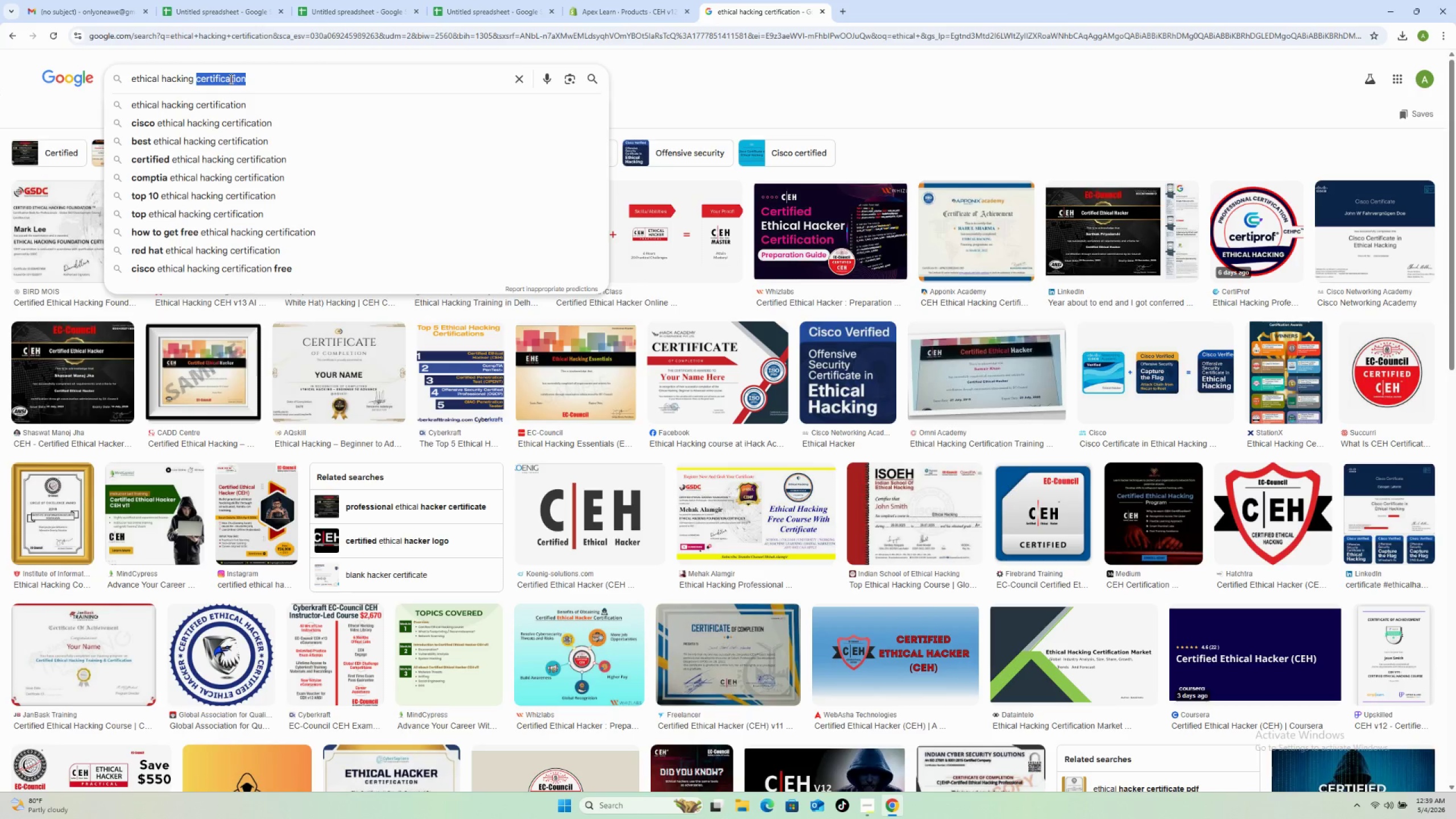 
type(cybersecurity)
 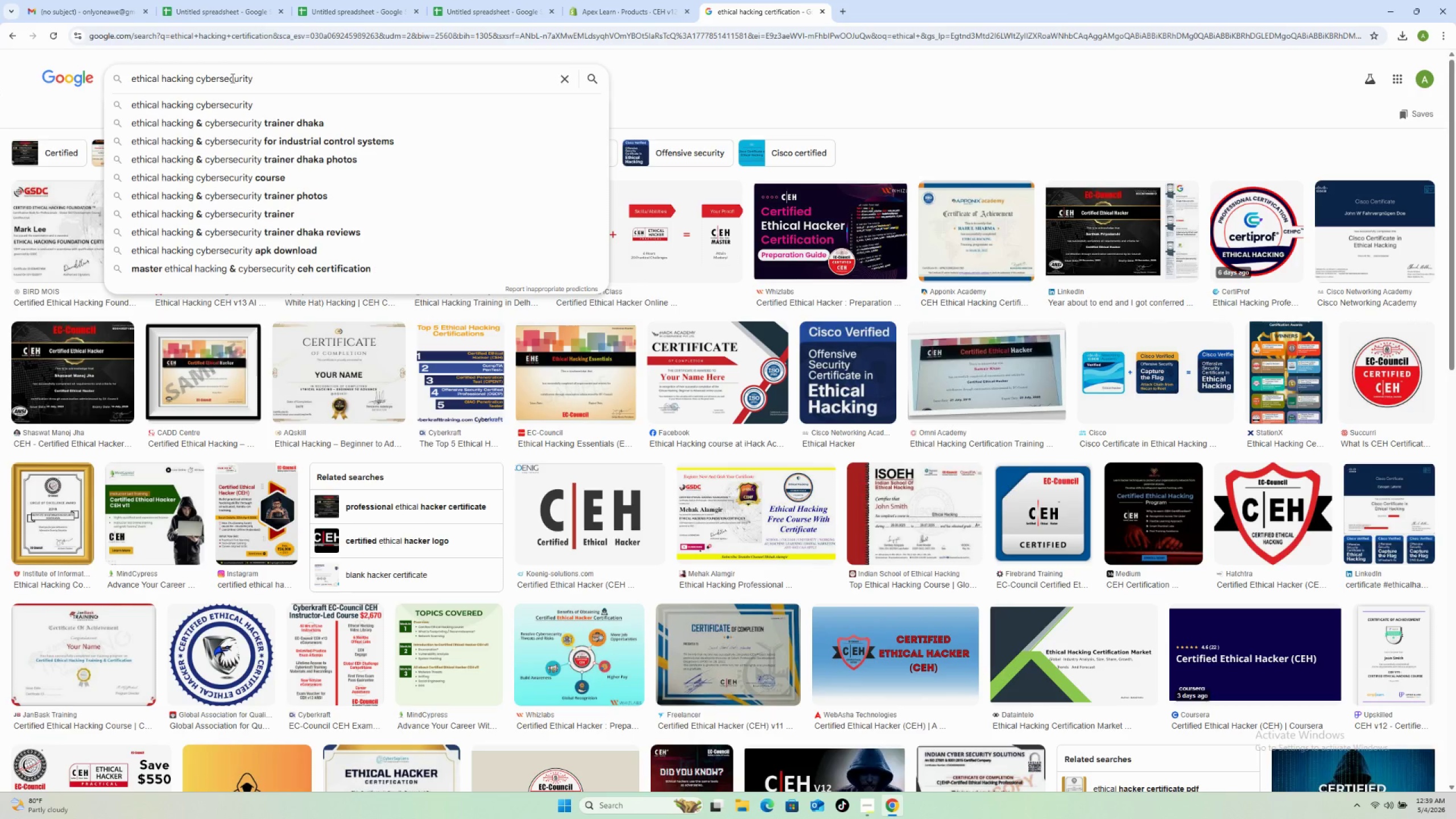 
key(Enter)
 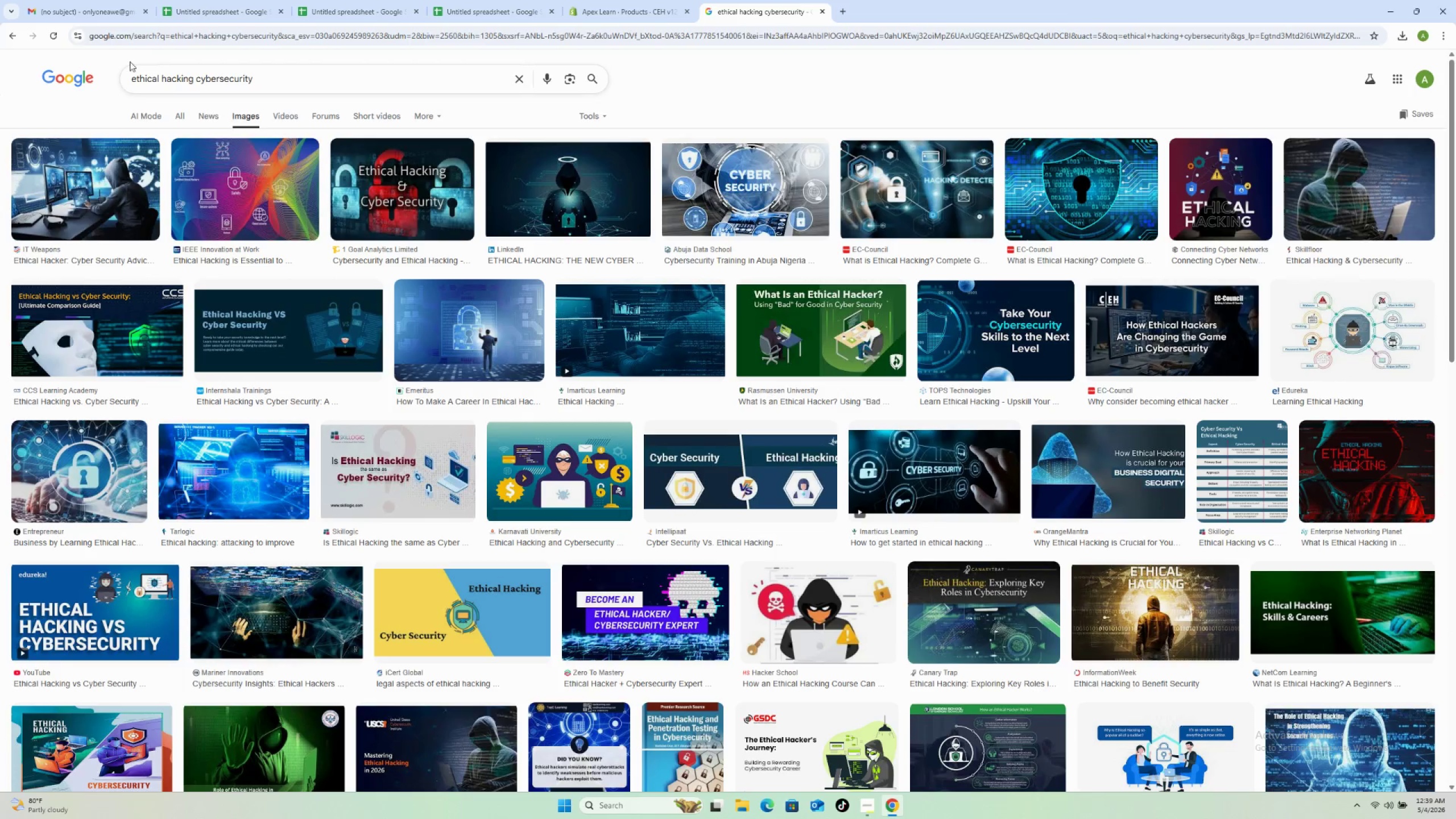 
left_click([416, 196])
 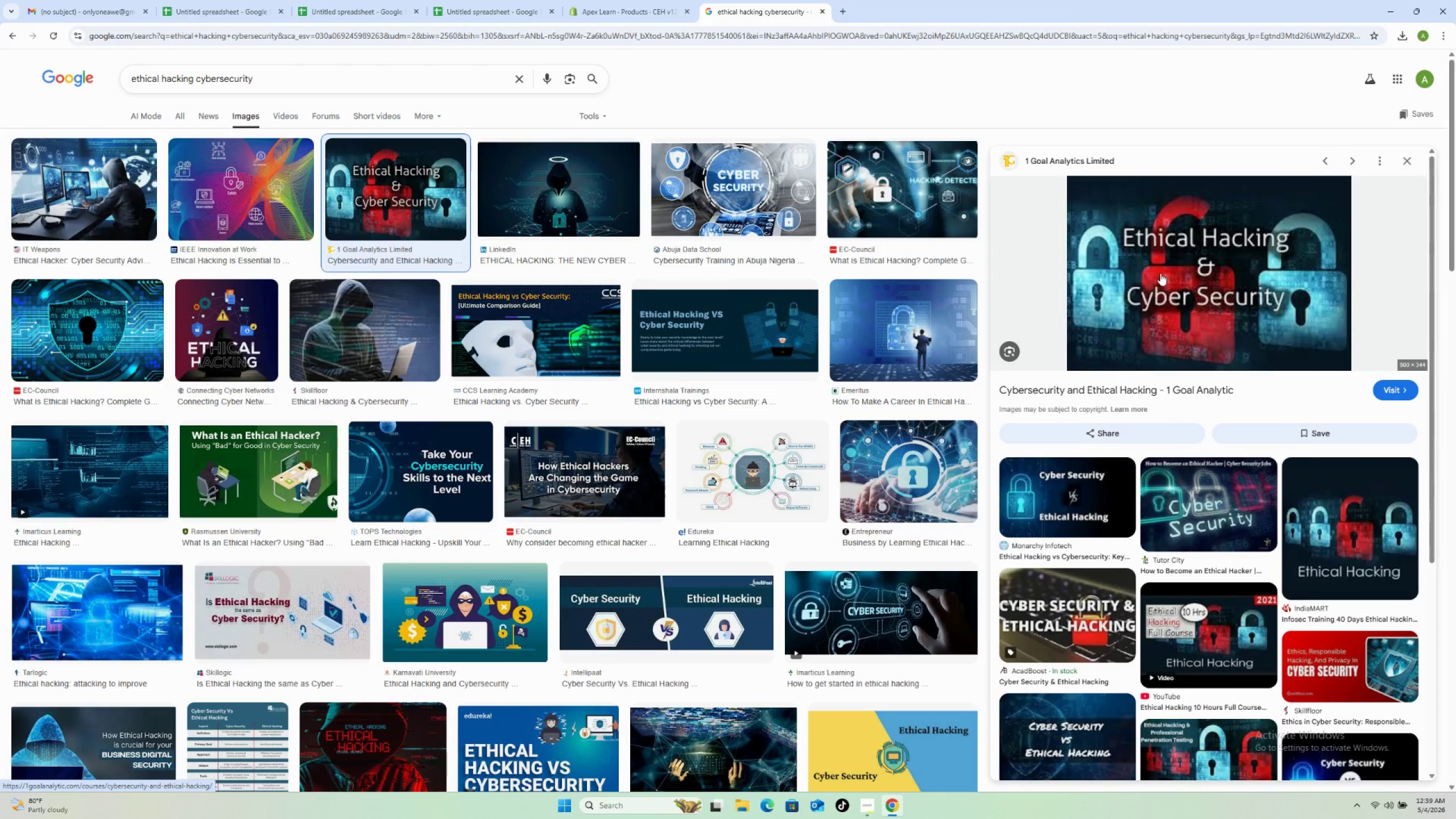 
wait(6.19)
 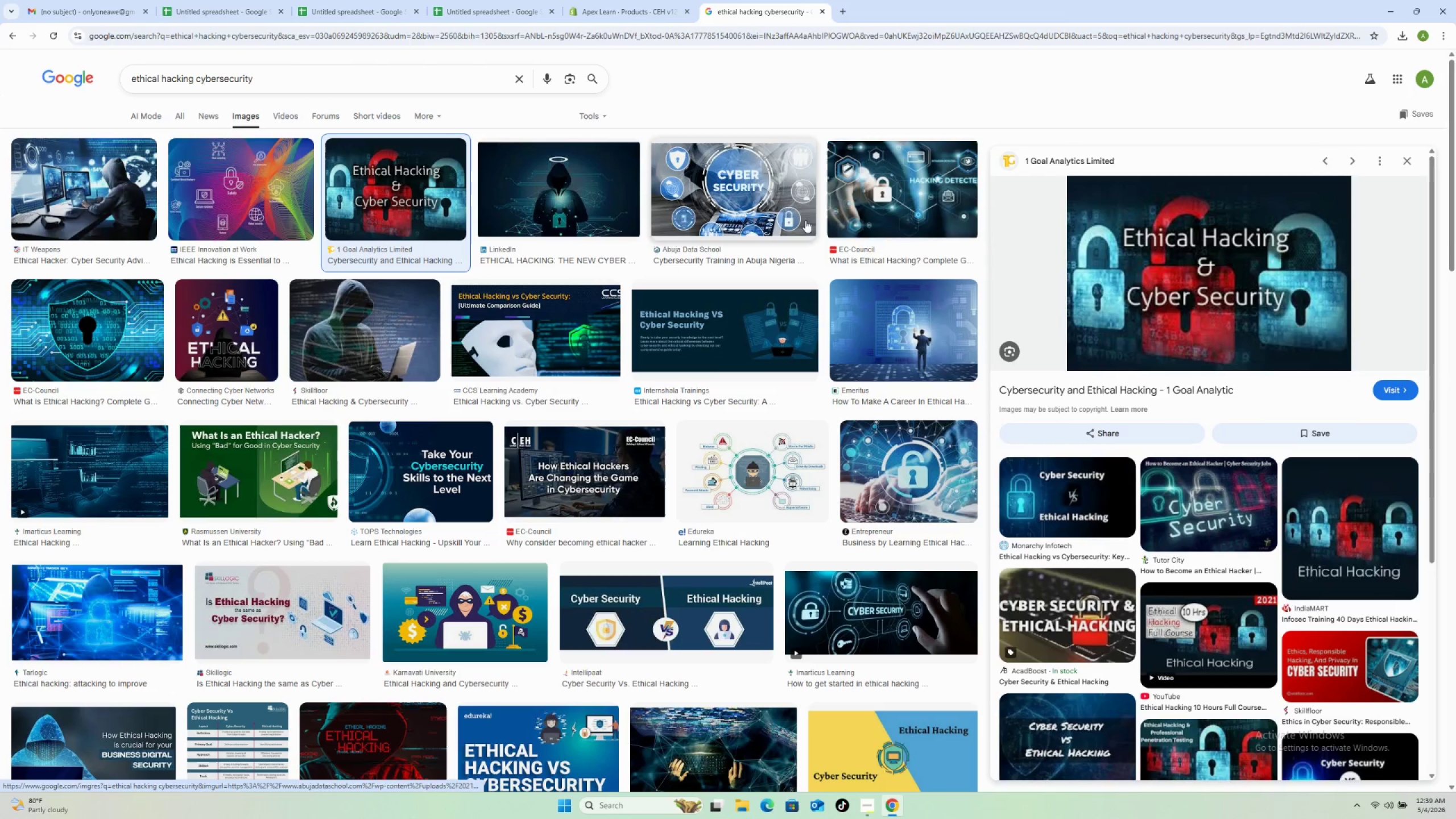 
right_click([1167, 280])
 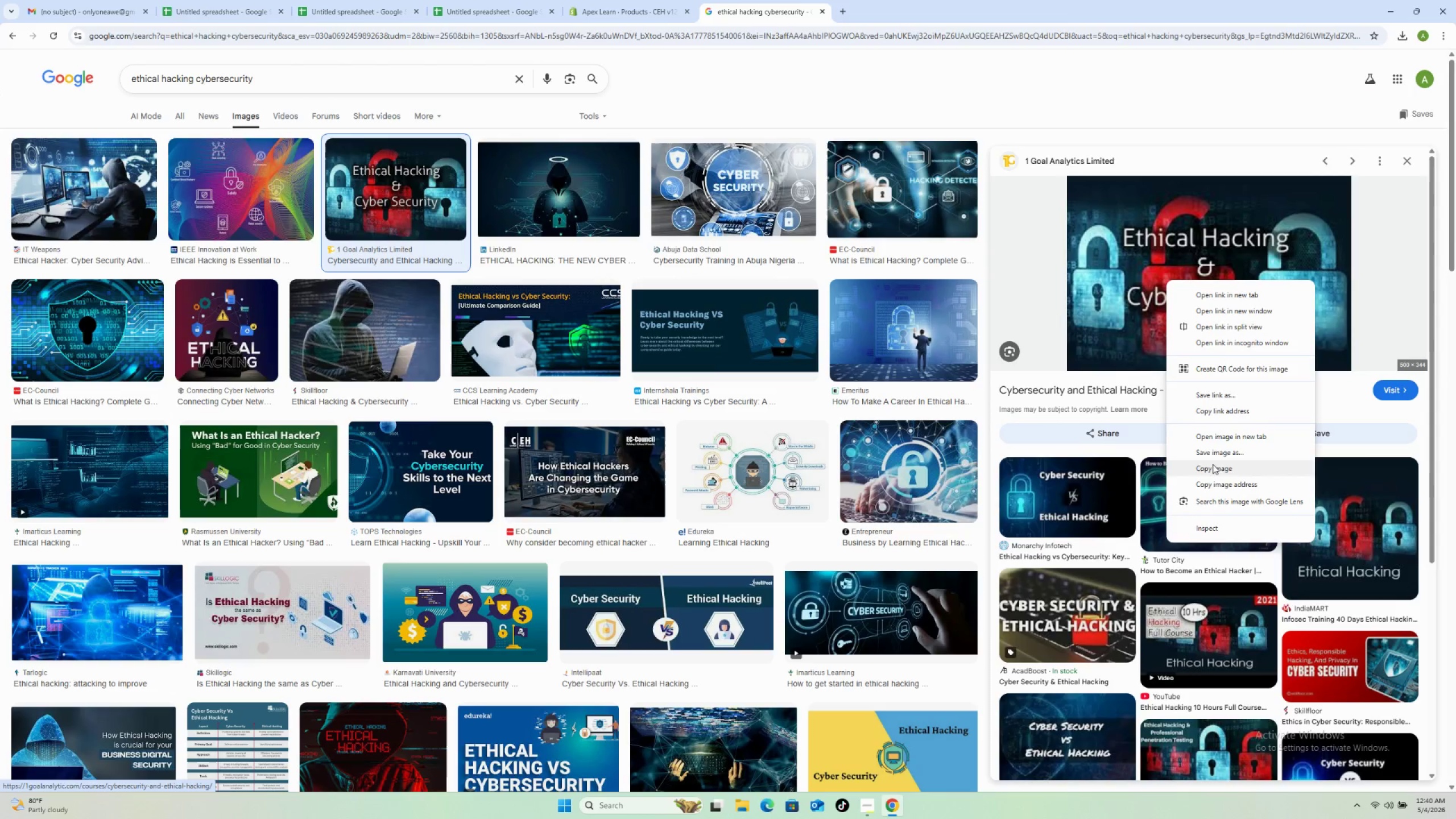 
left_click([1217, 451])
 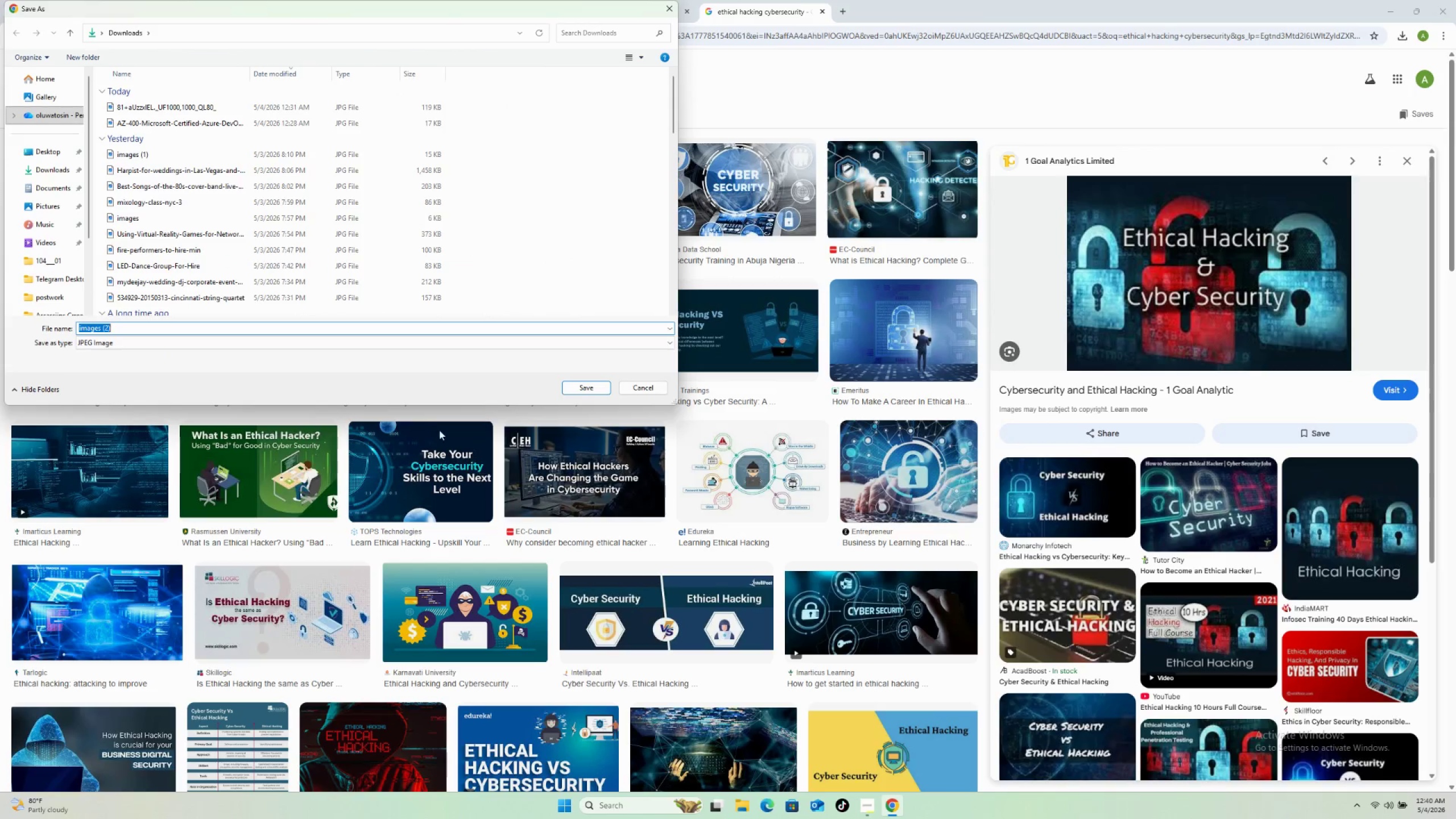 
left_click([583, 388])
 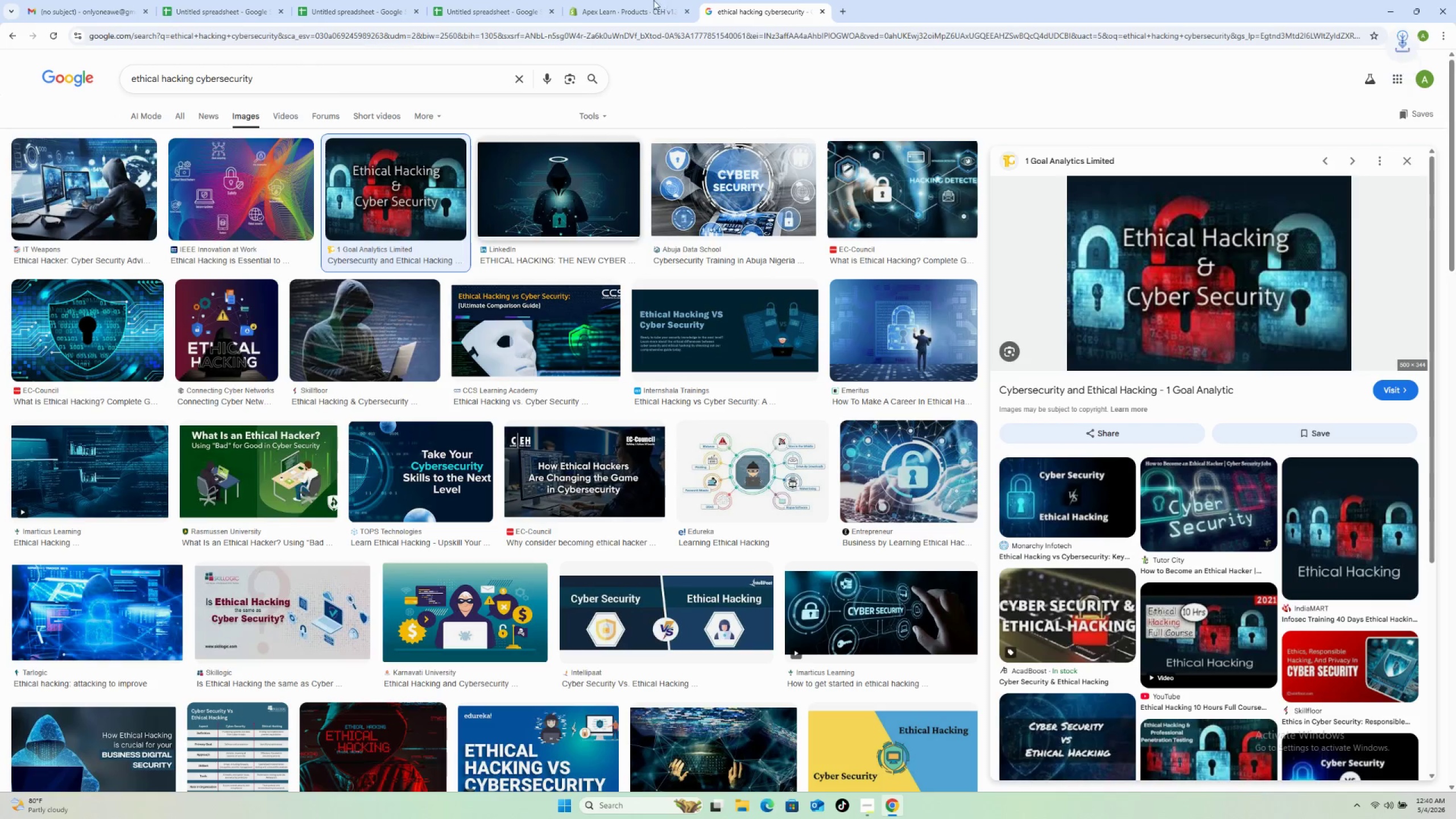 
left_click([634, 1])
 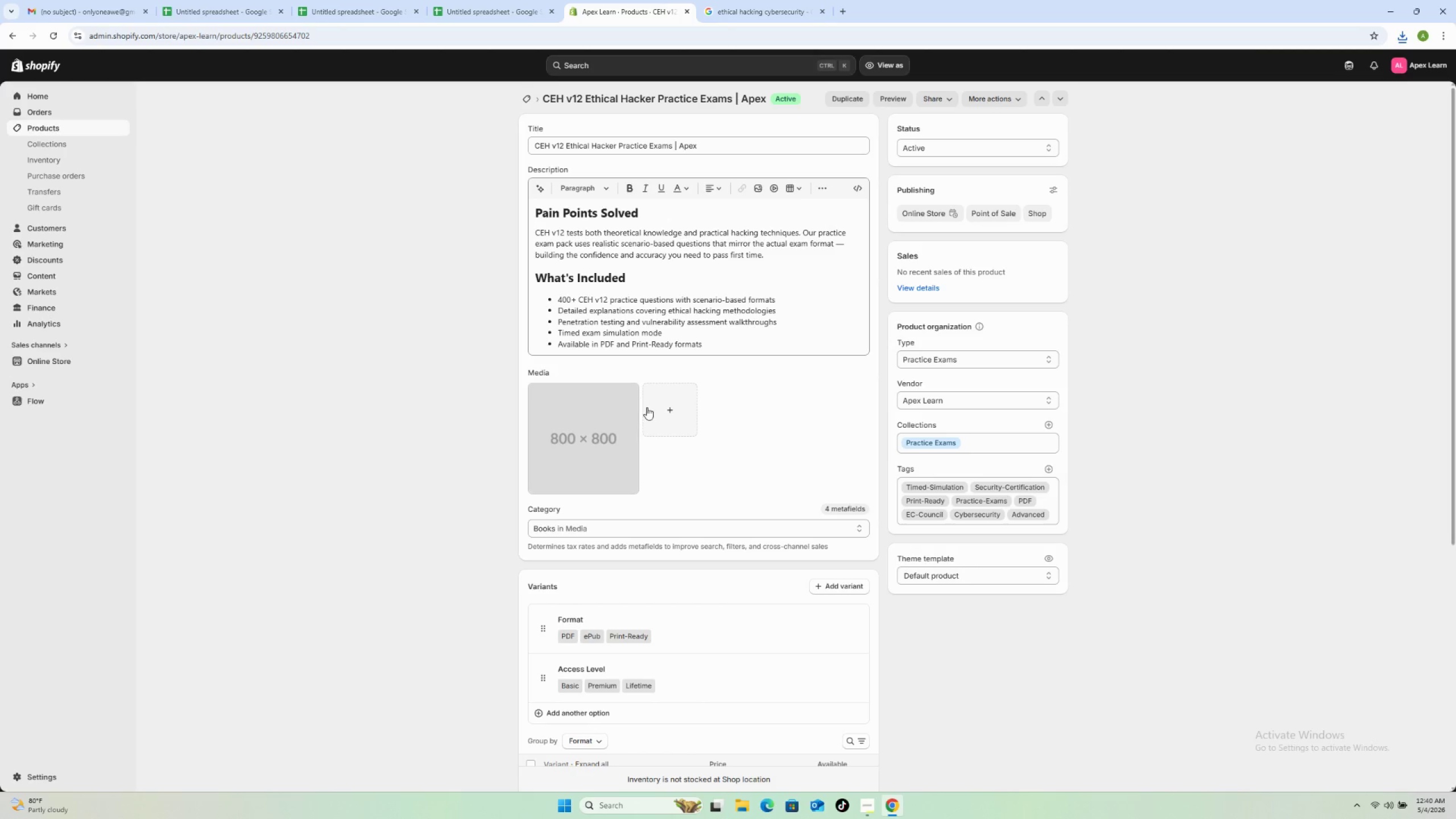 
left_click([654, 400])
 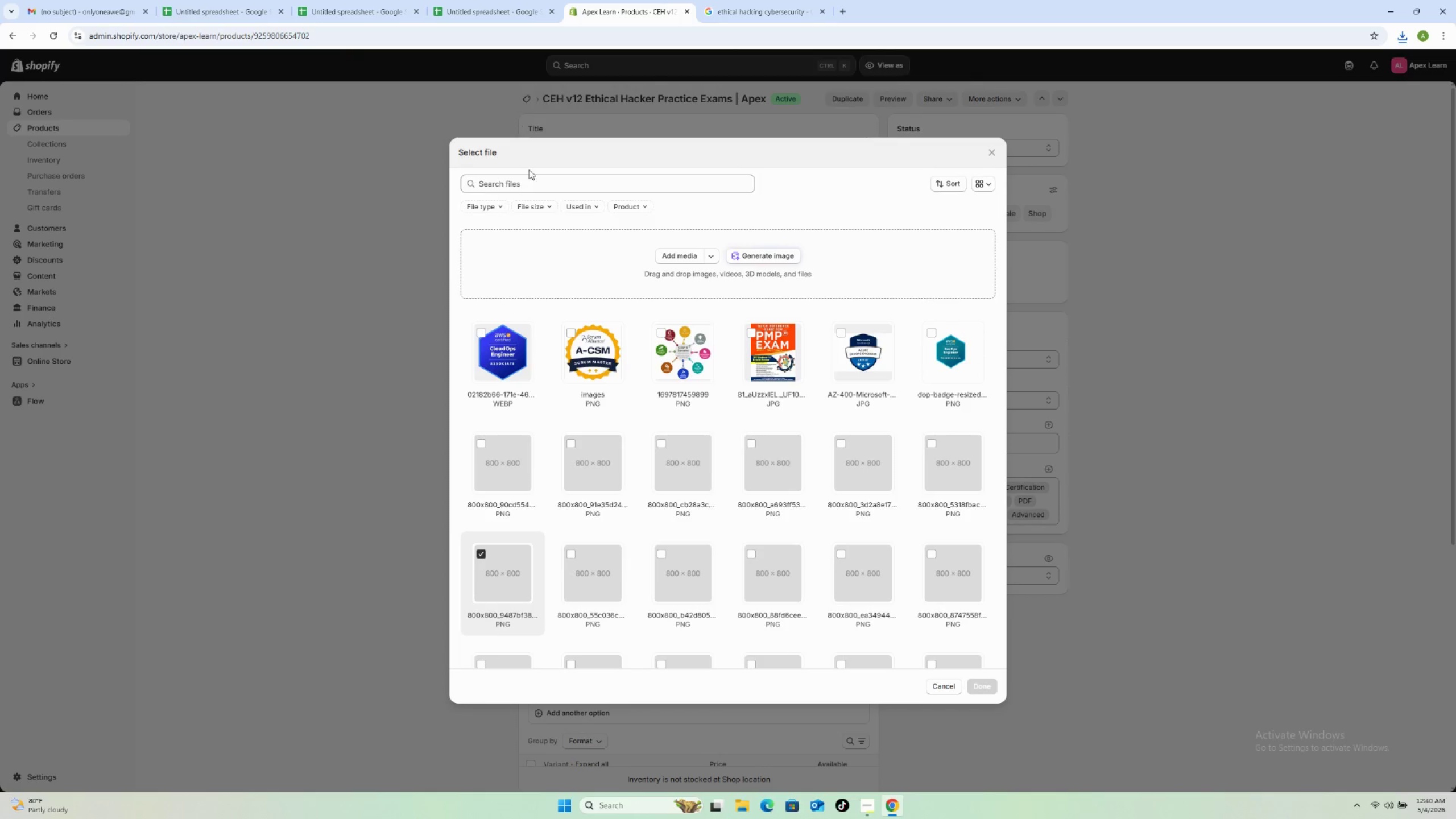 
left_click([684, 258])
 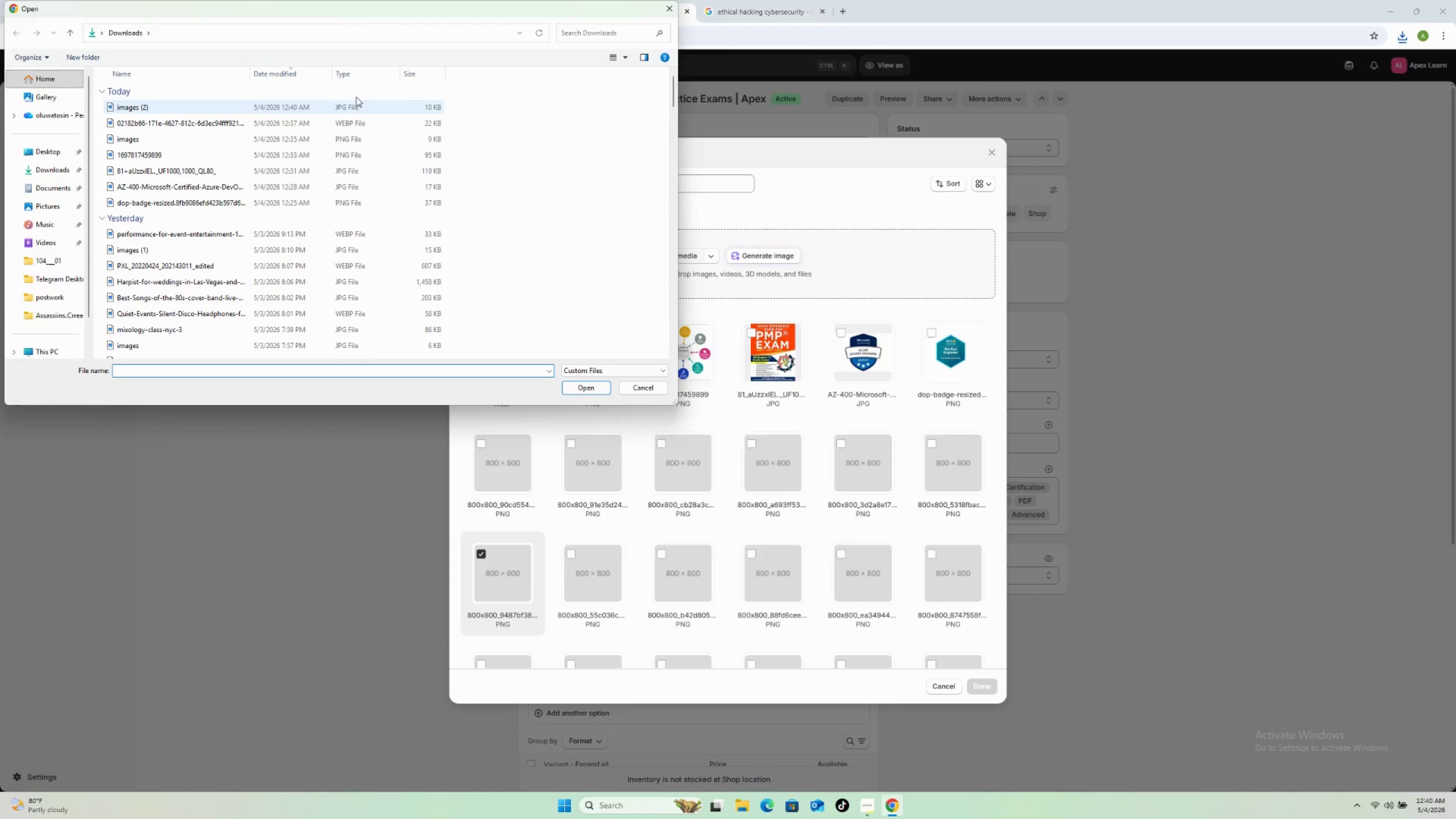 
left_click([269, 107])
 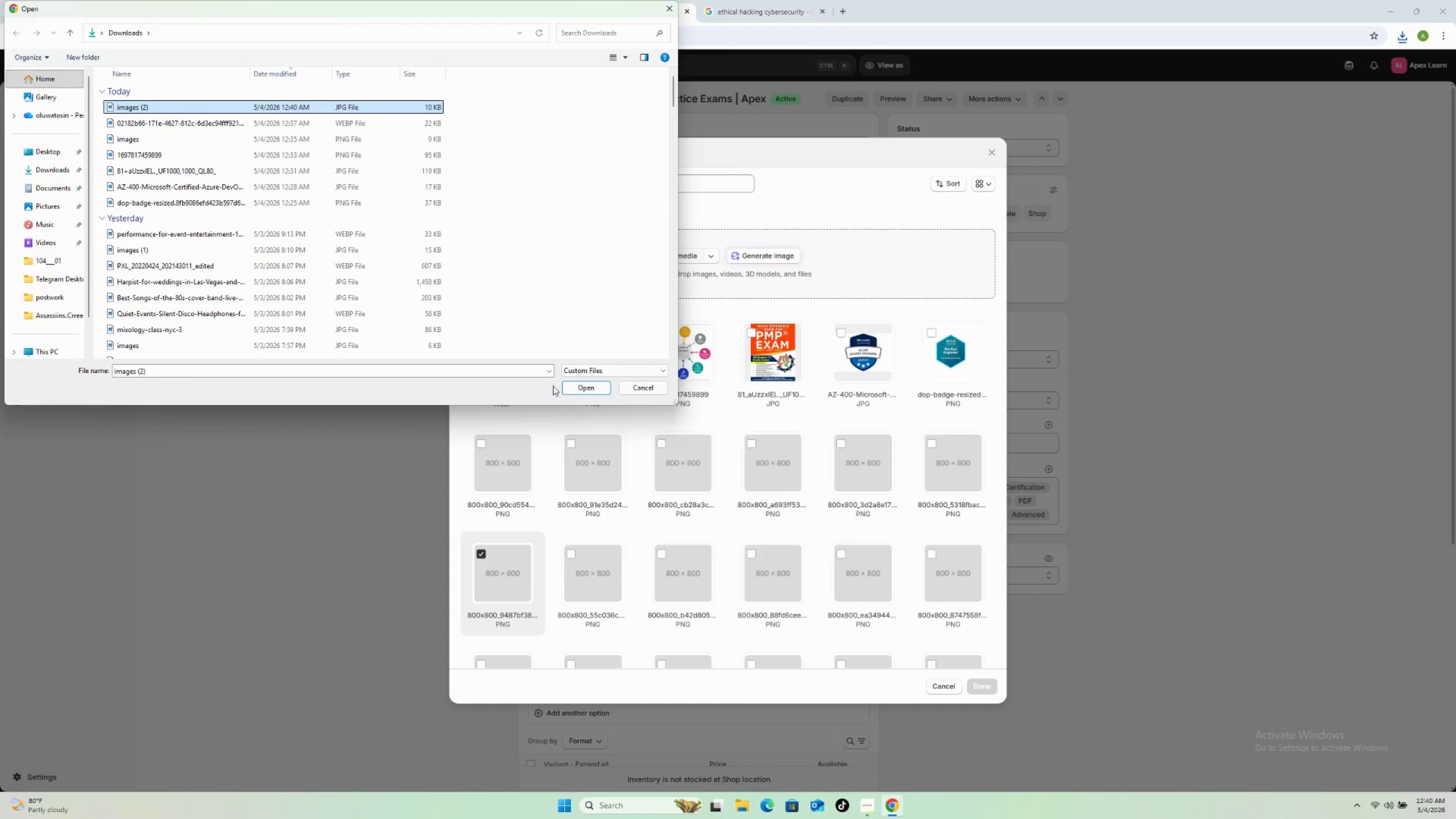 
left_click([569, 388])
 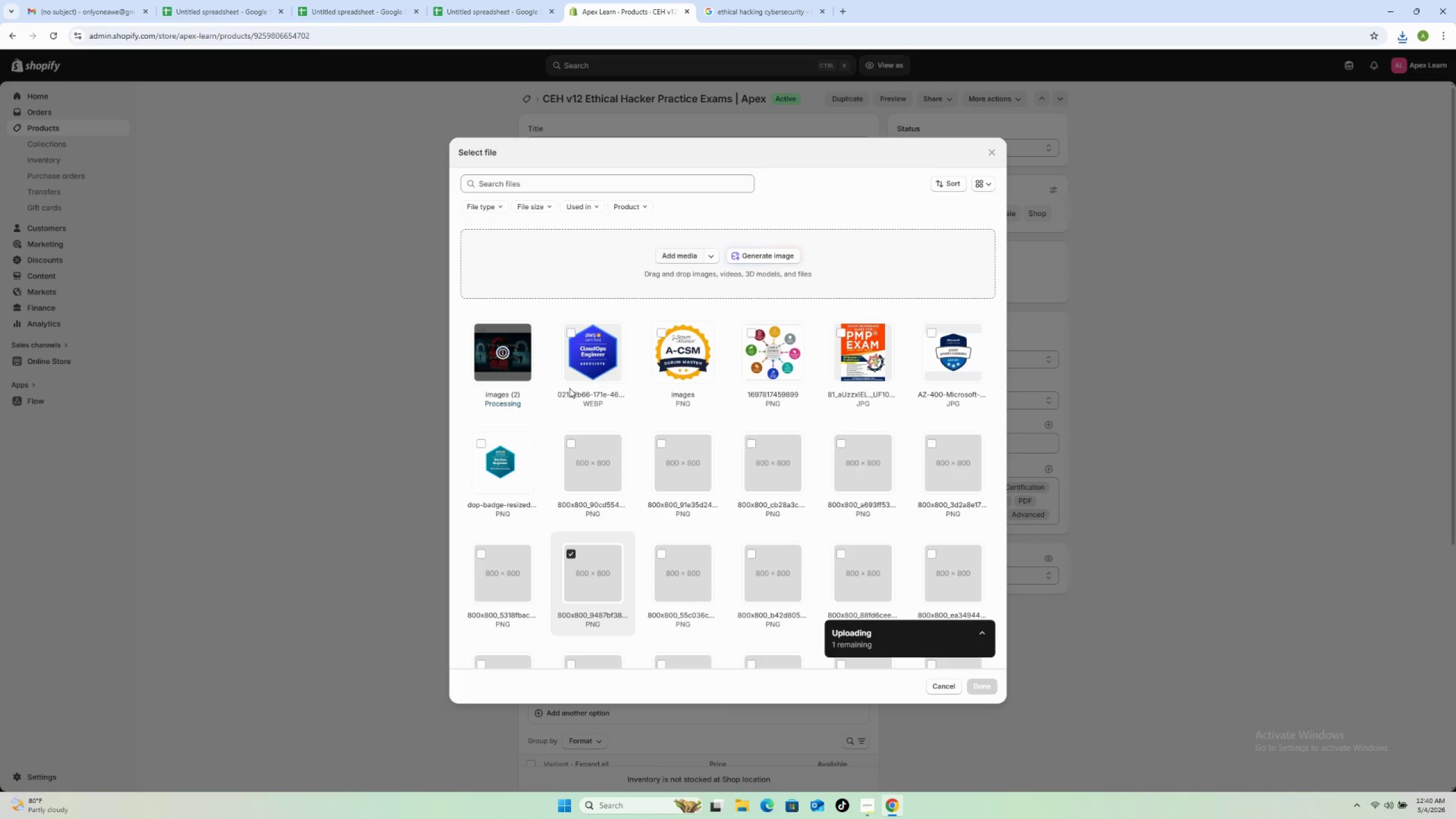 
wait(8.14)
 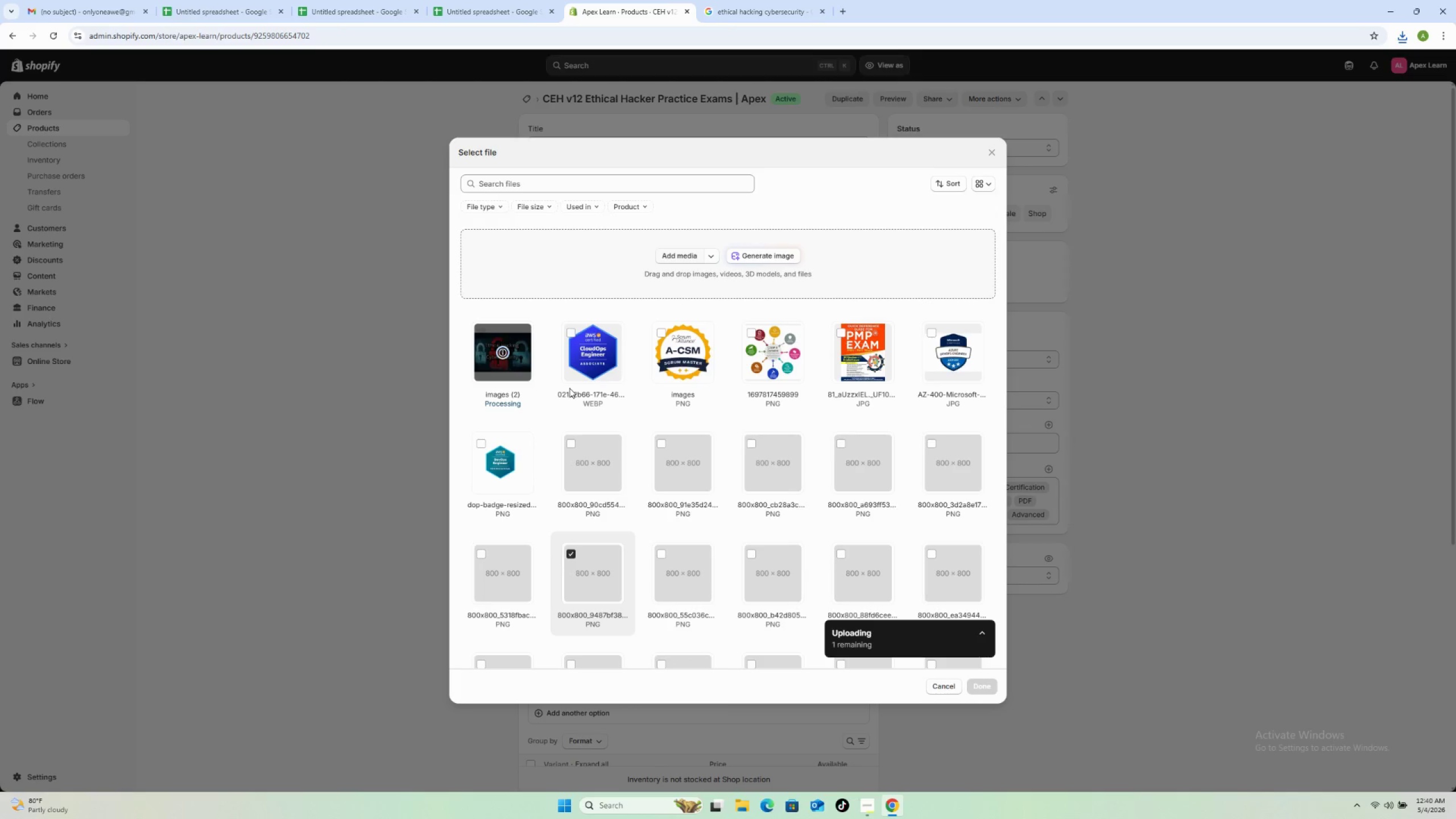 
left_click([572, 552])
 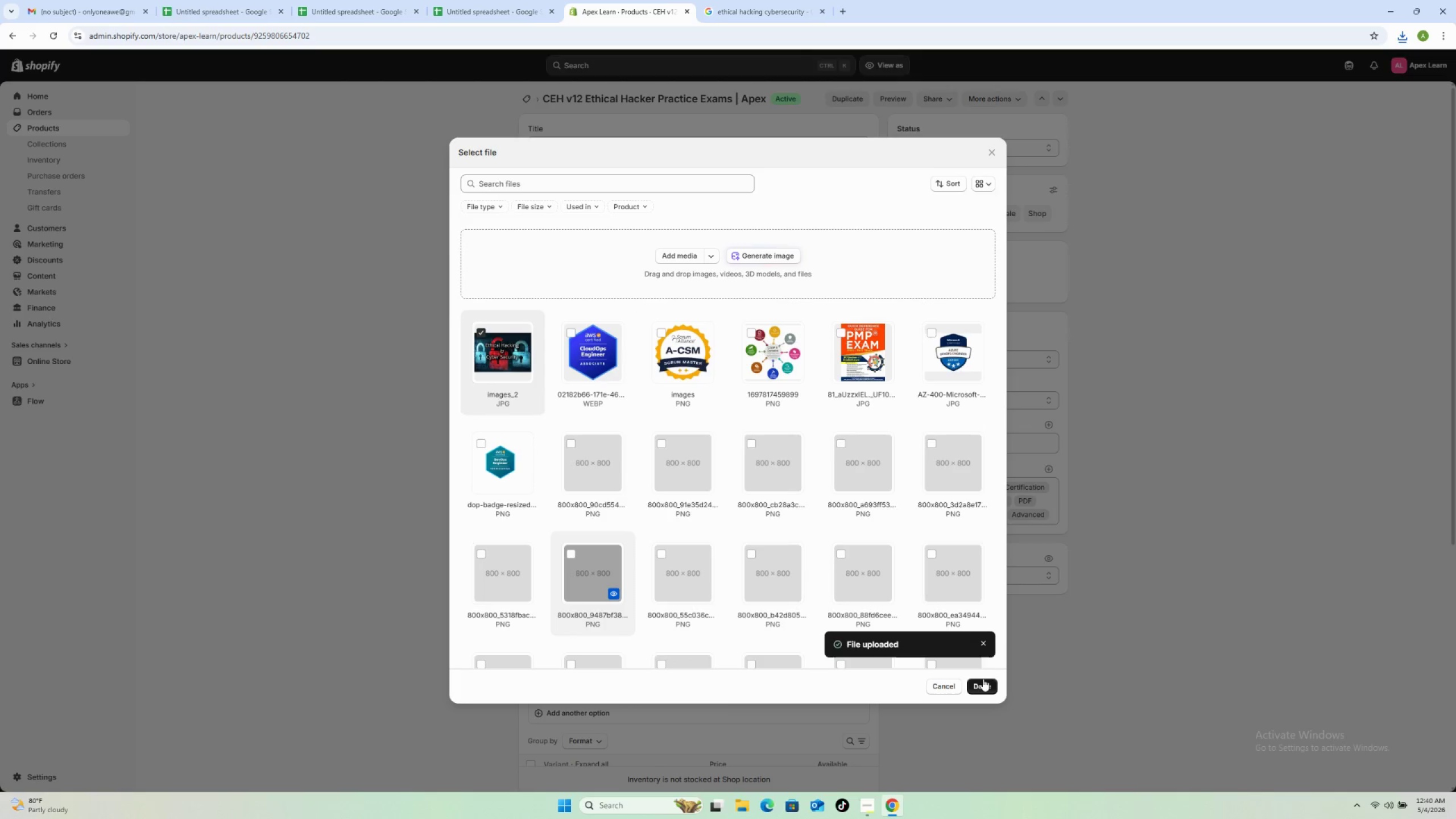 
left_click([983, 679])
 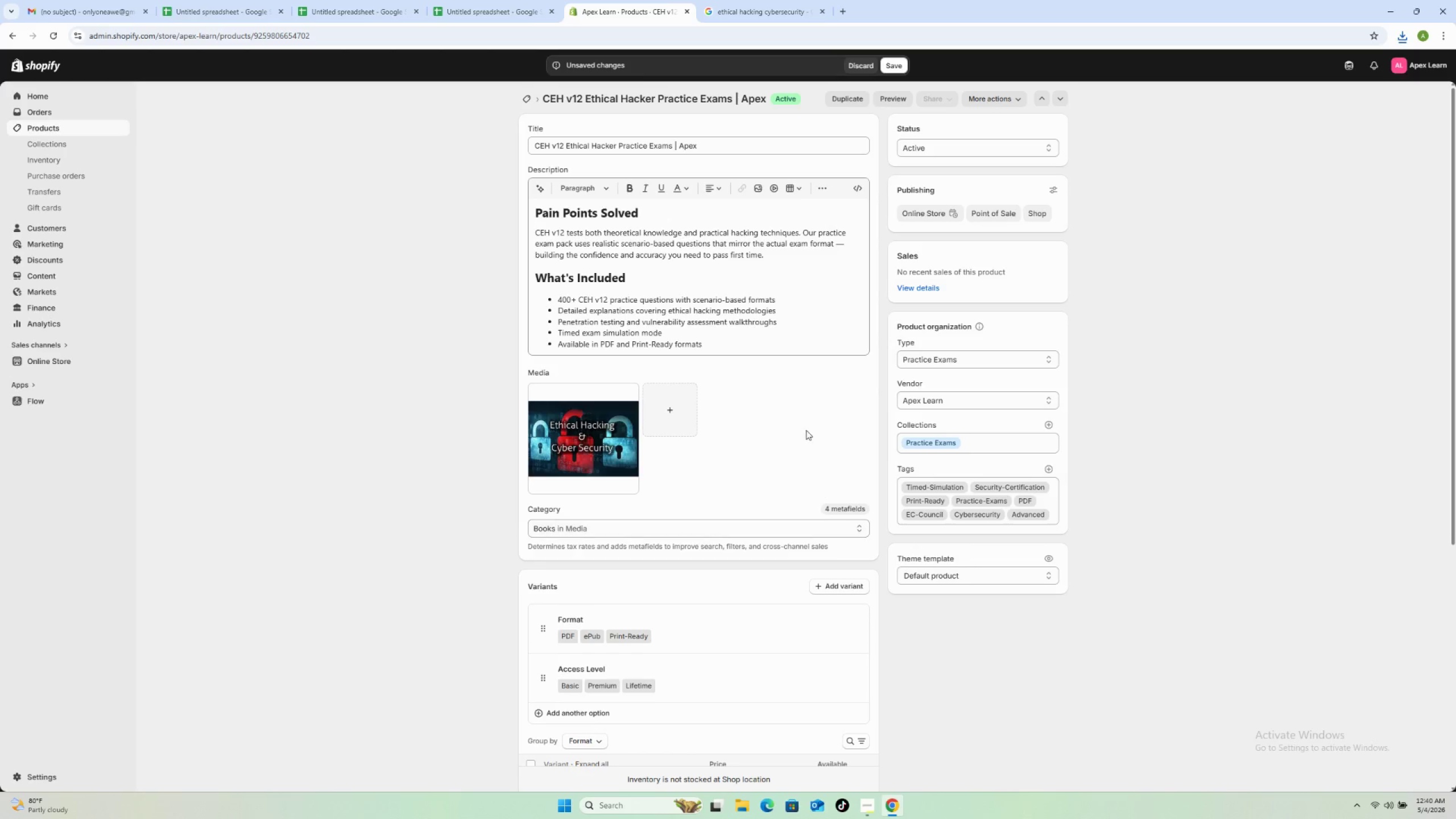 
left_click([888, 60])
 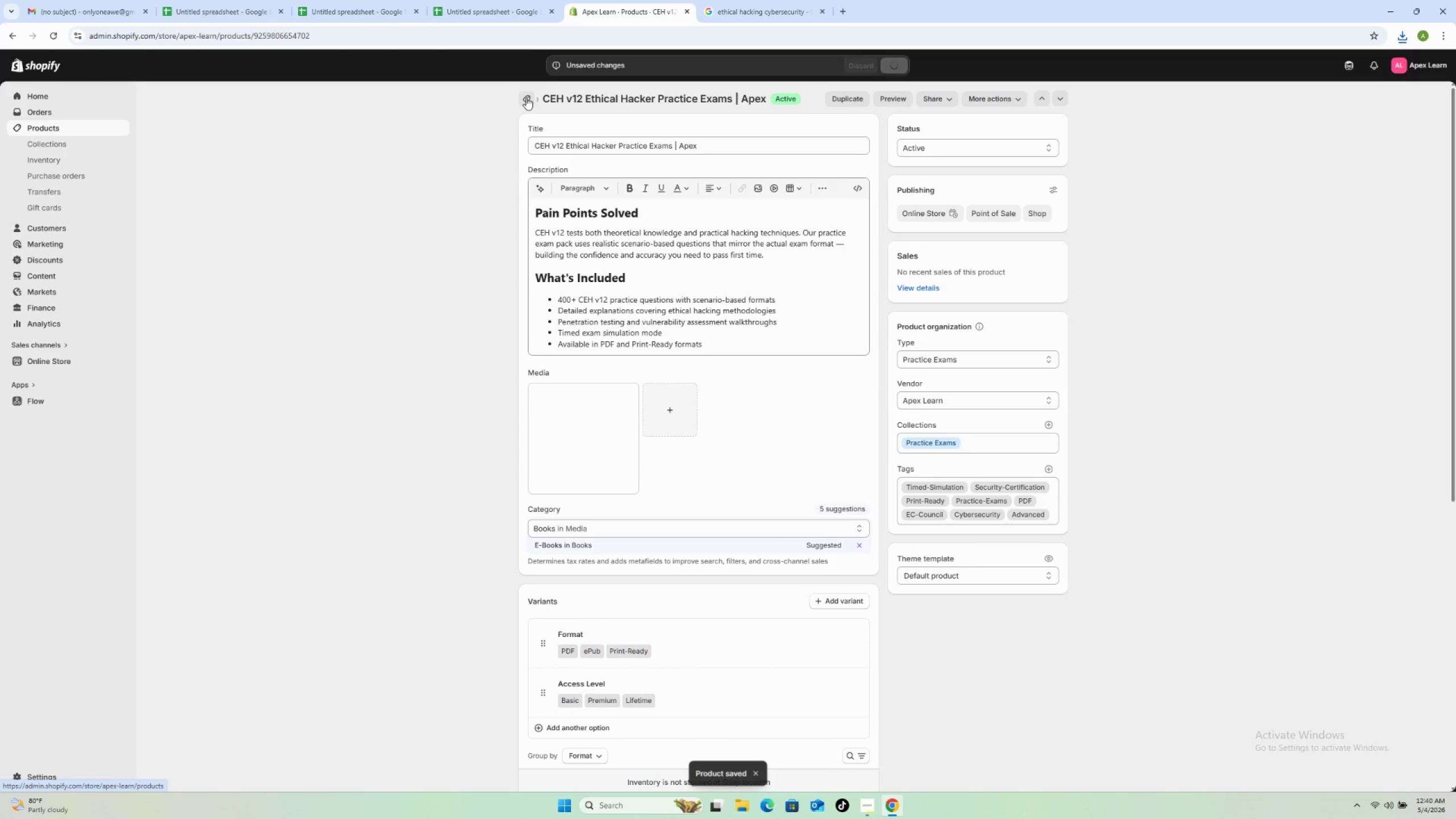 
wait(6.2)
 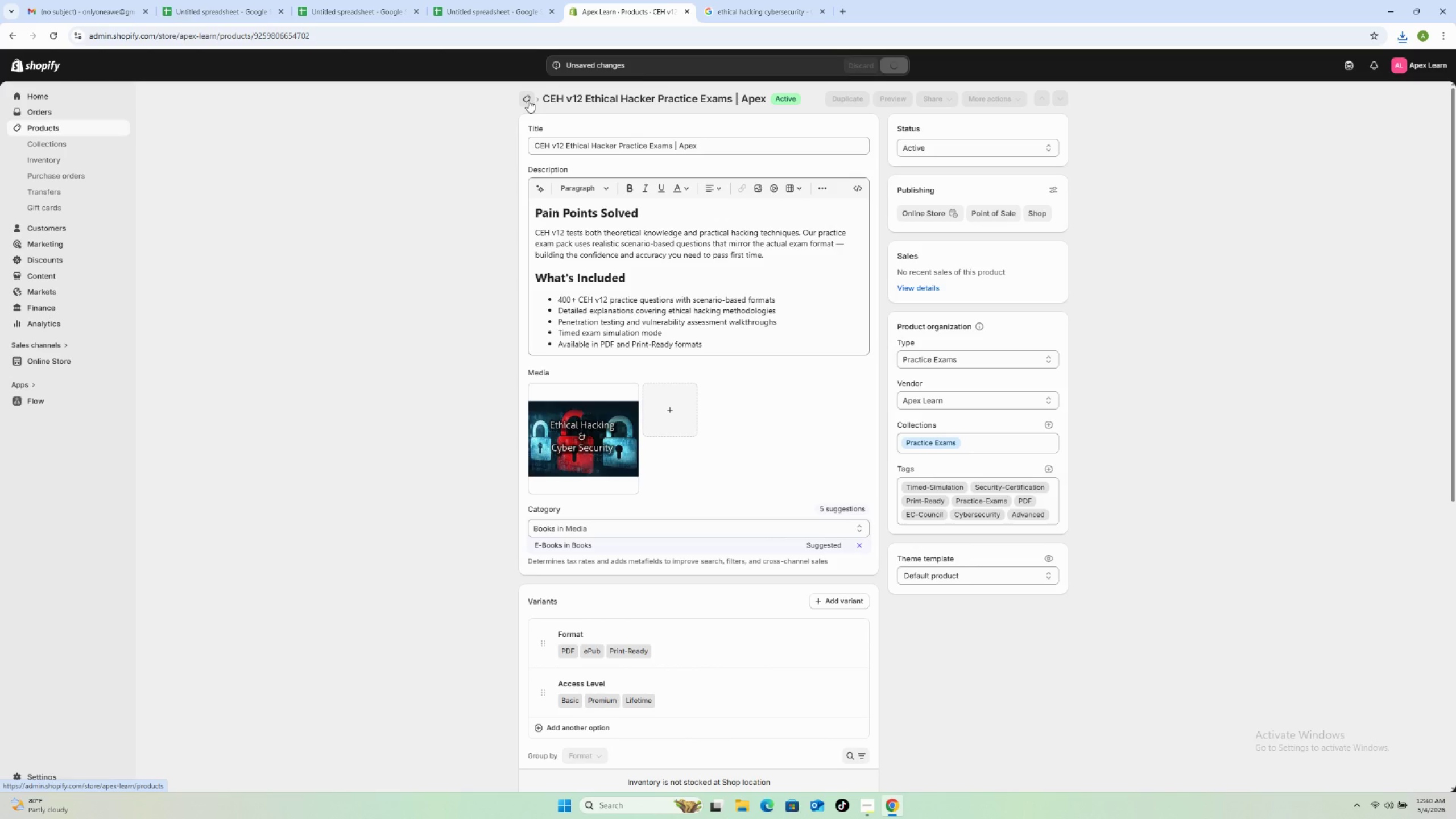 
left_click([526, 97])
 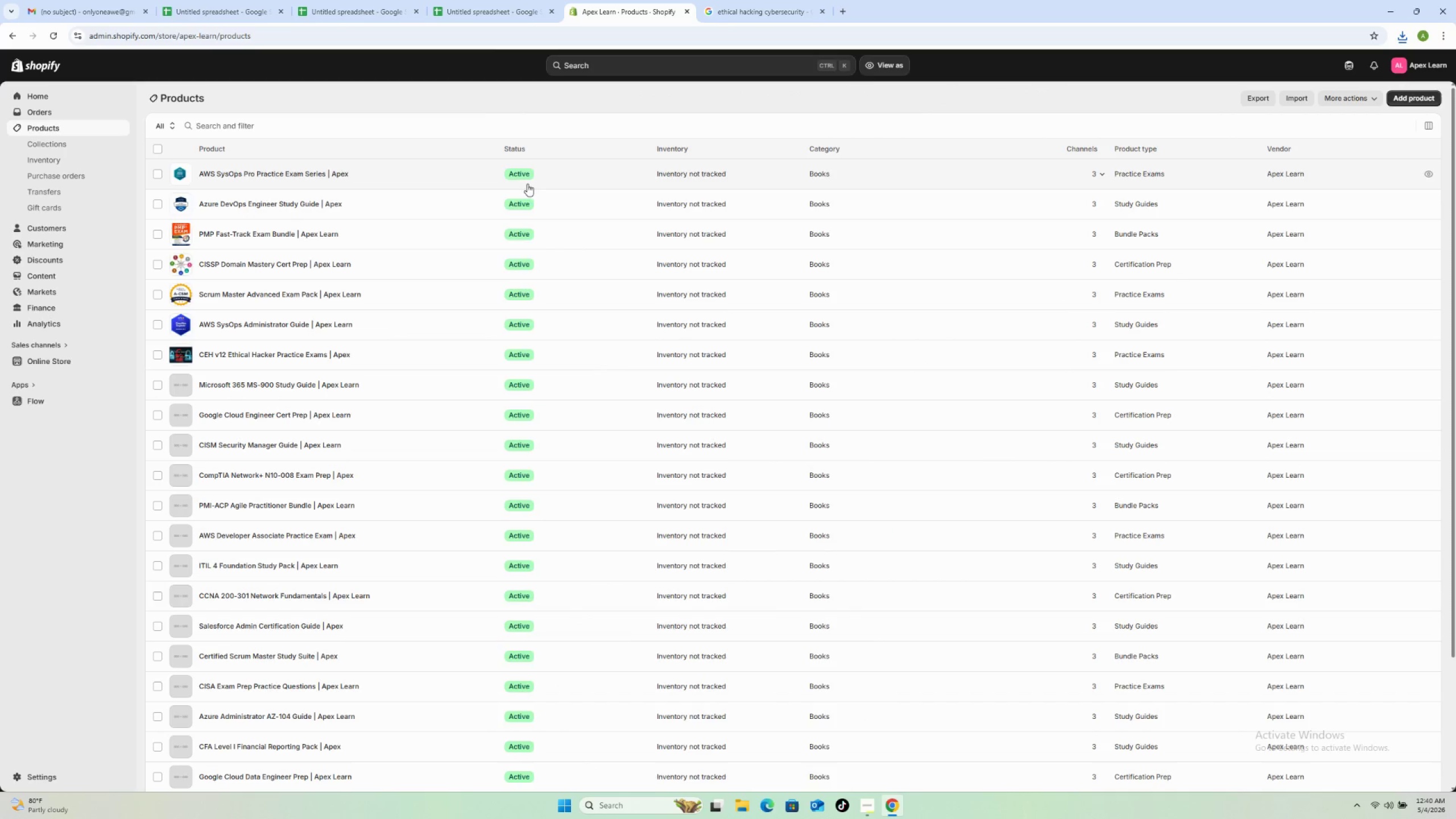 
wait(5.42)
 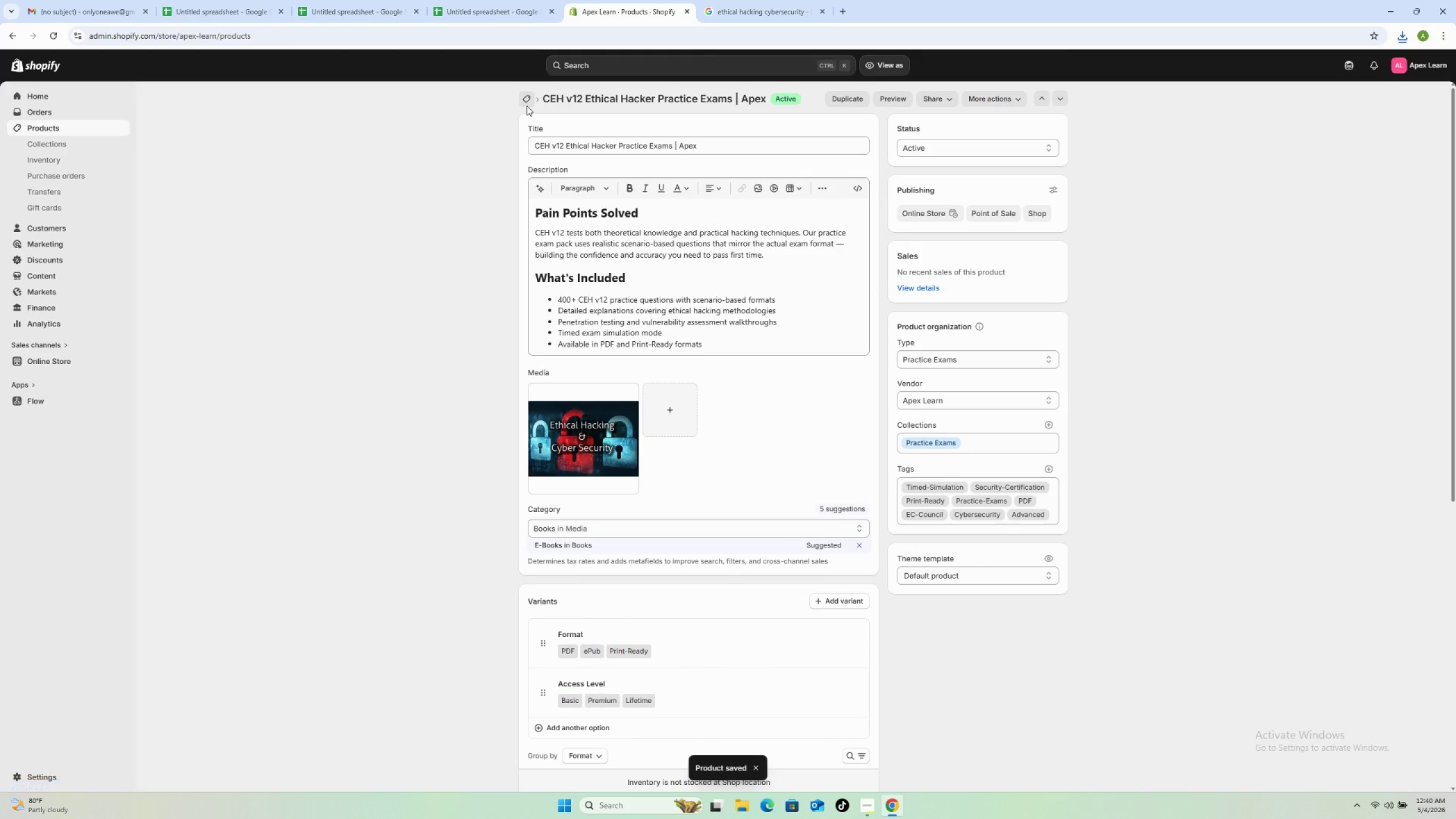 
left_click([399, 390])
 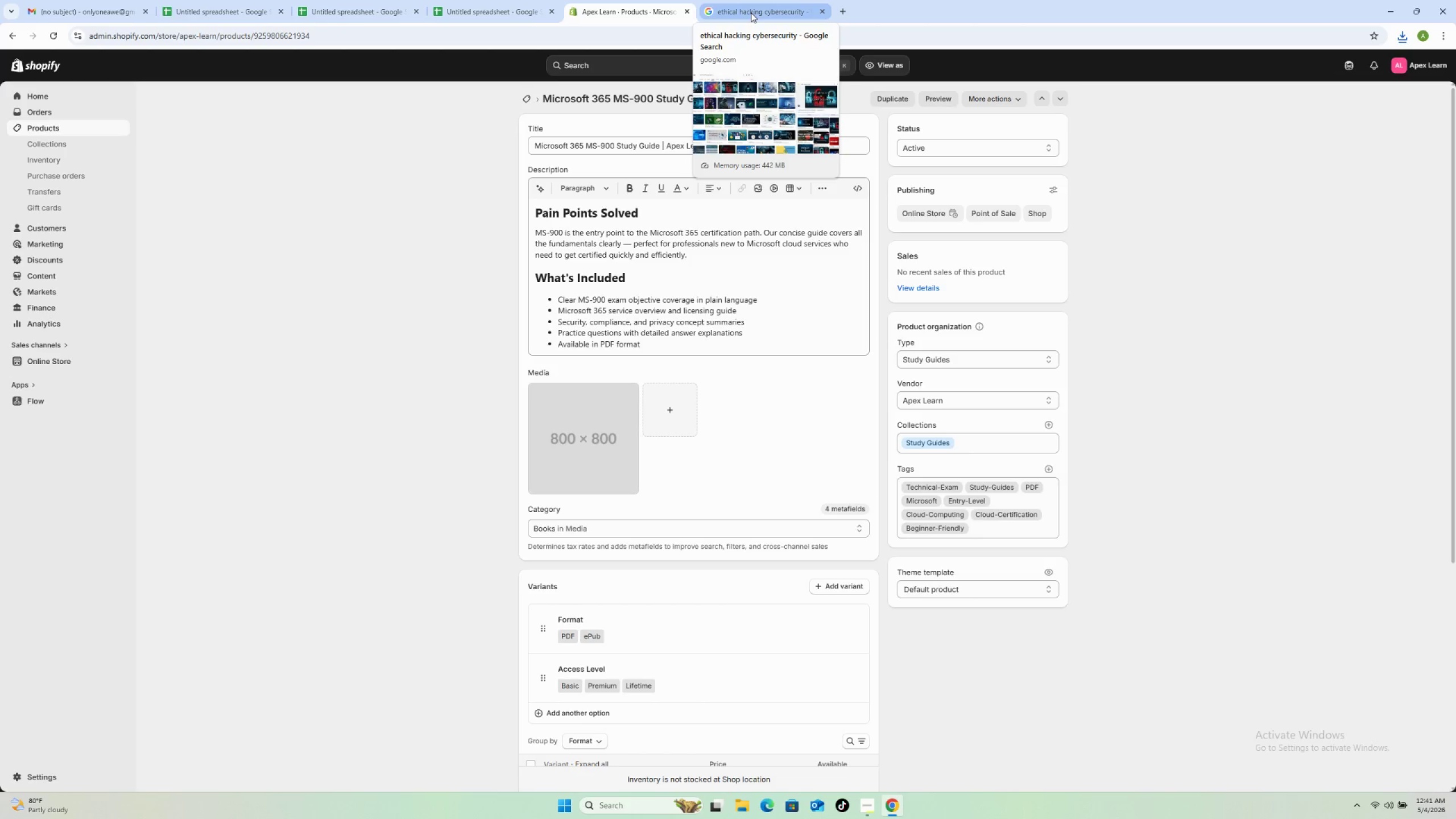 
wait(24.73)
 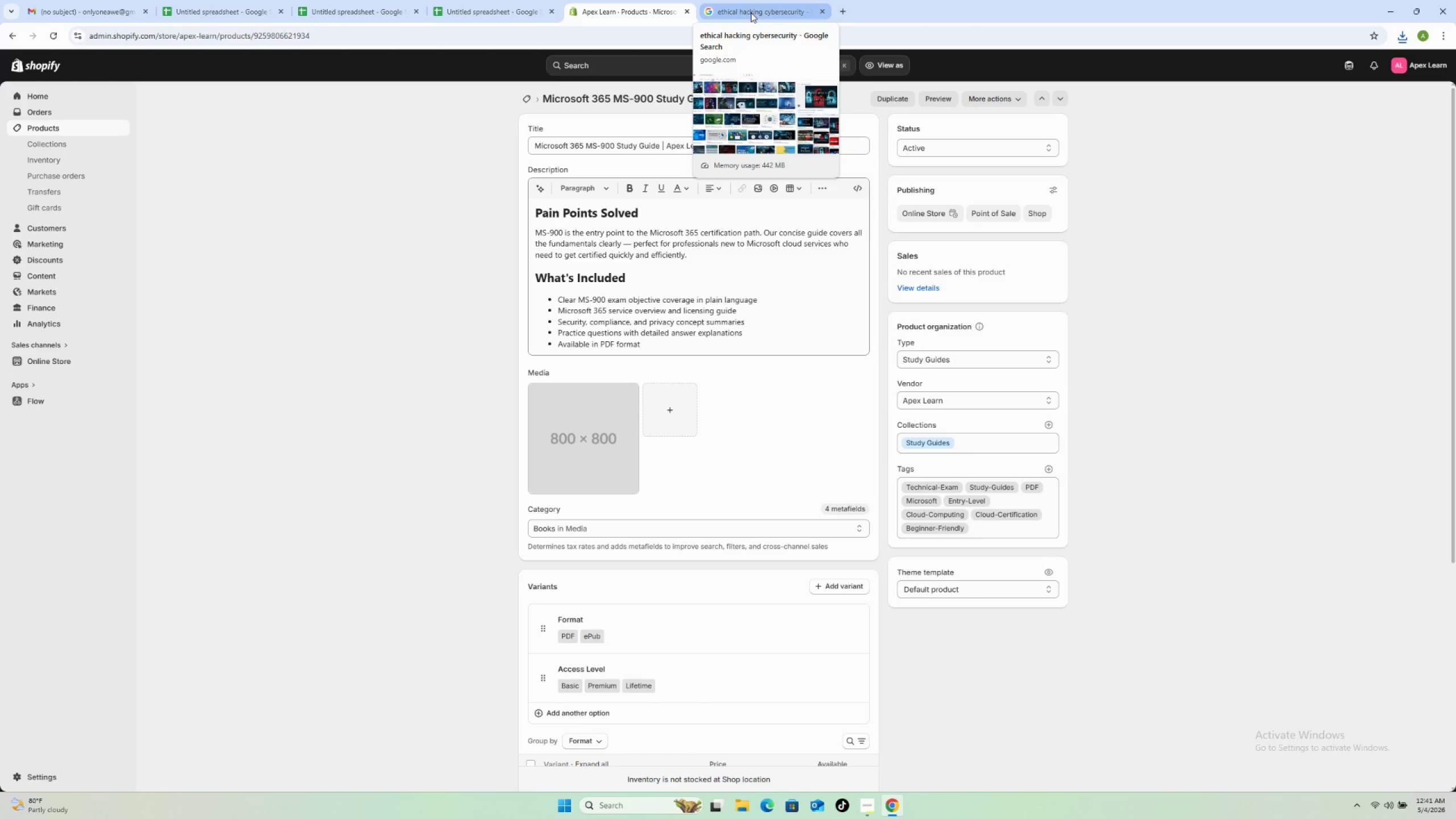 
left_click([751, 12])
 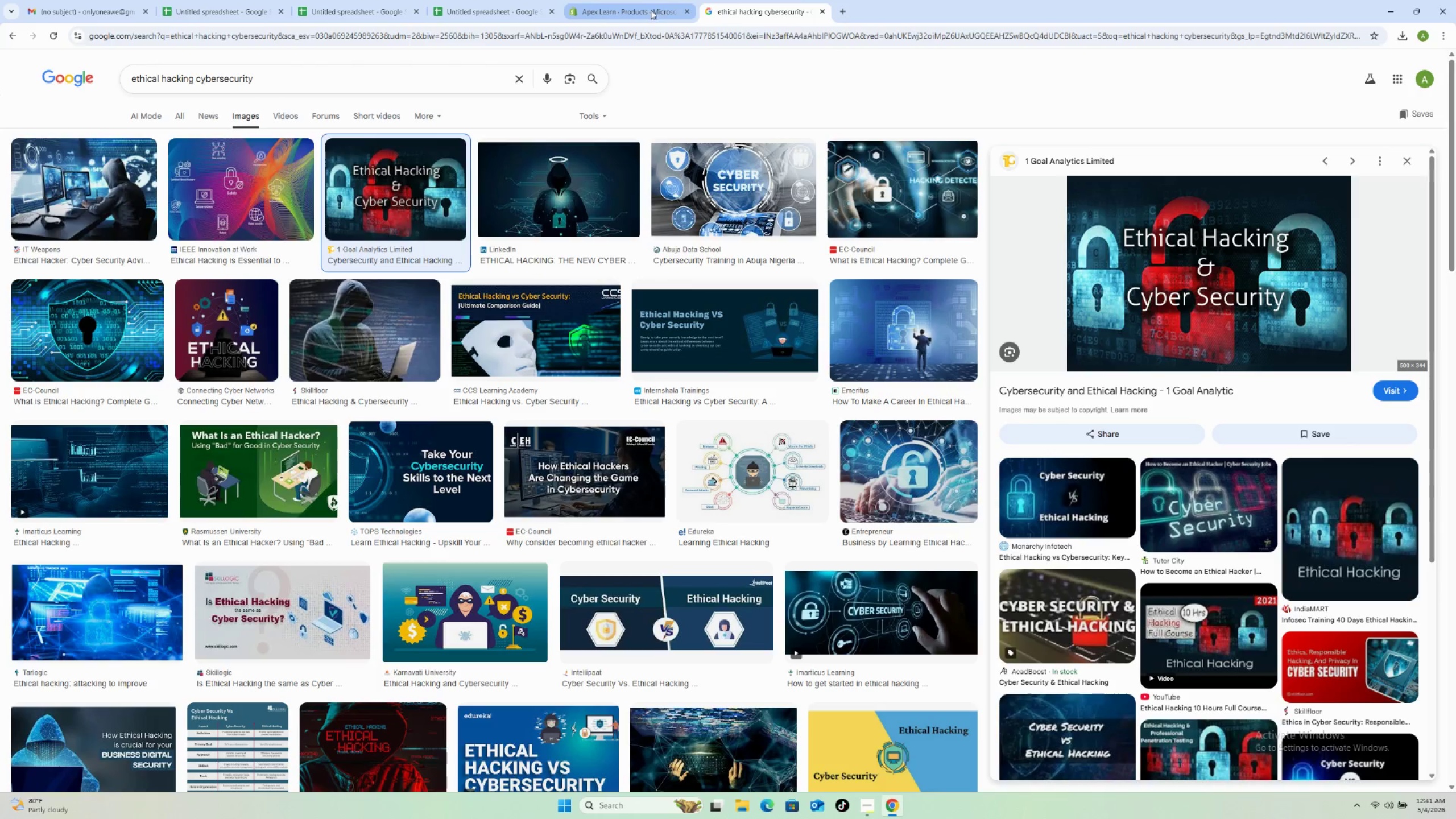 
mouse_move([654, 20])
 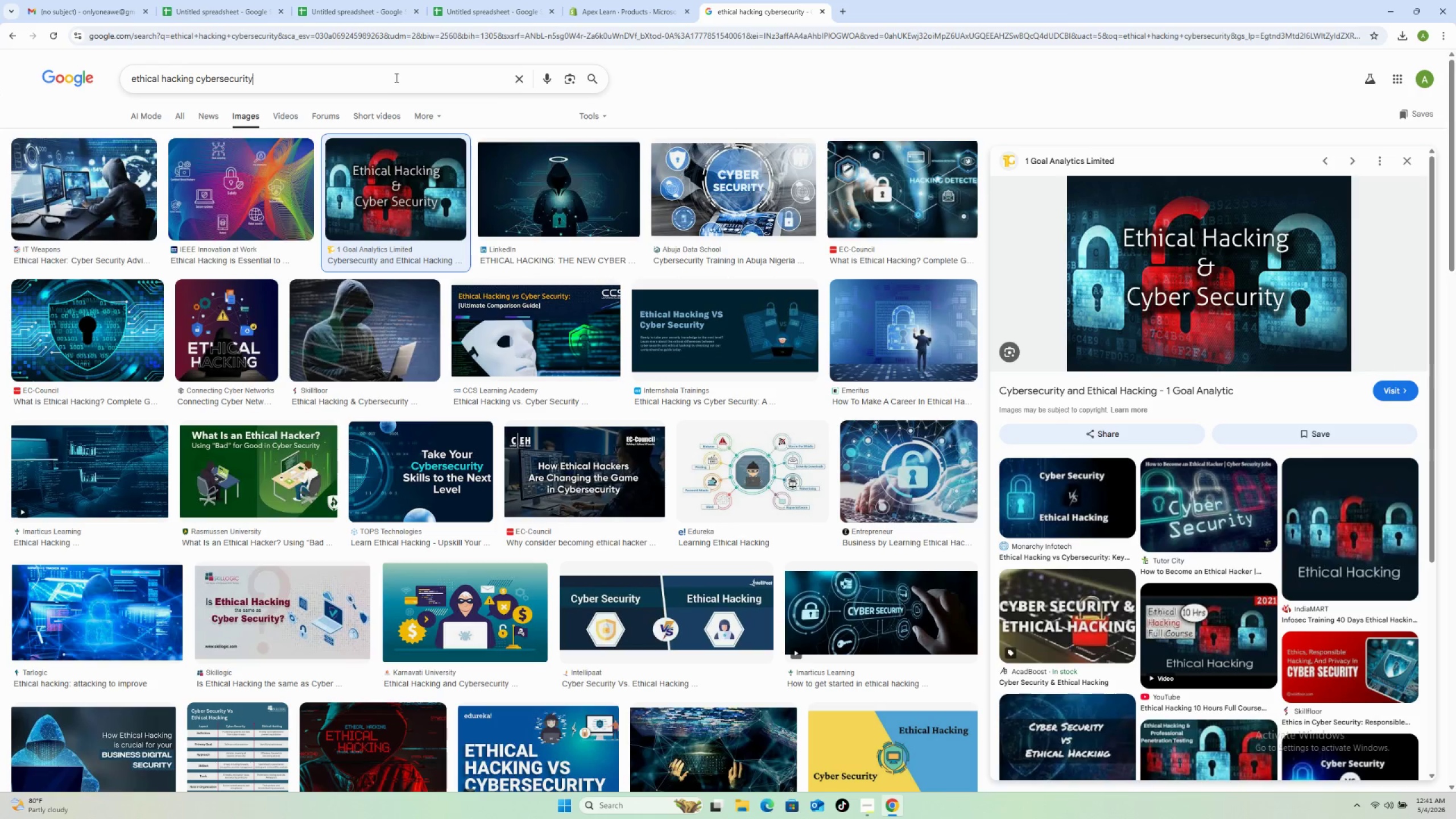 
double_click([395, 77])
 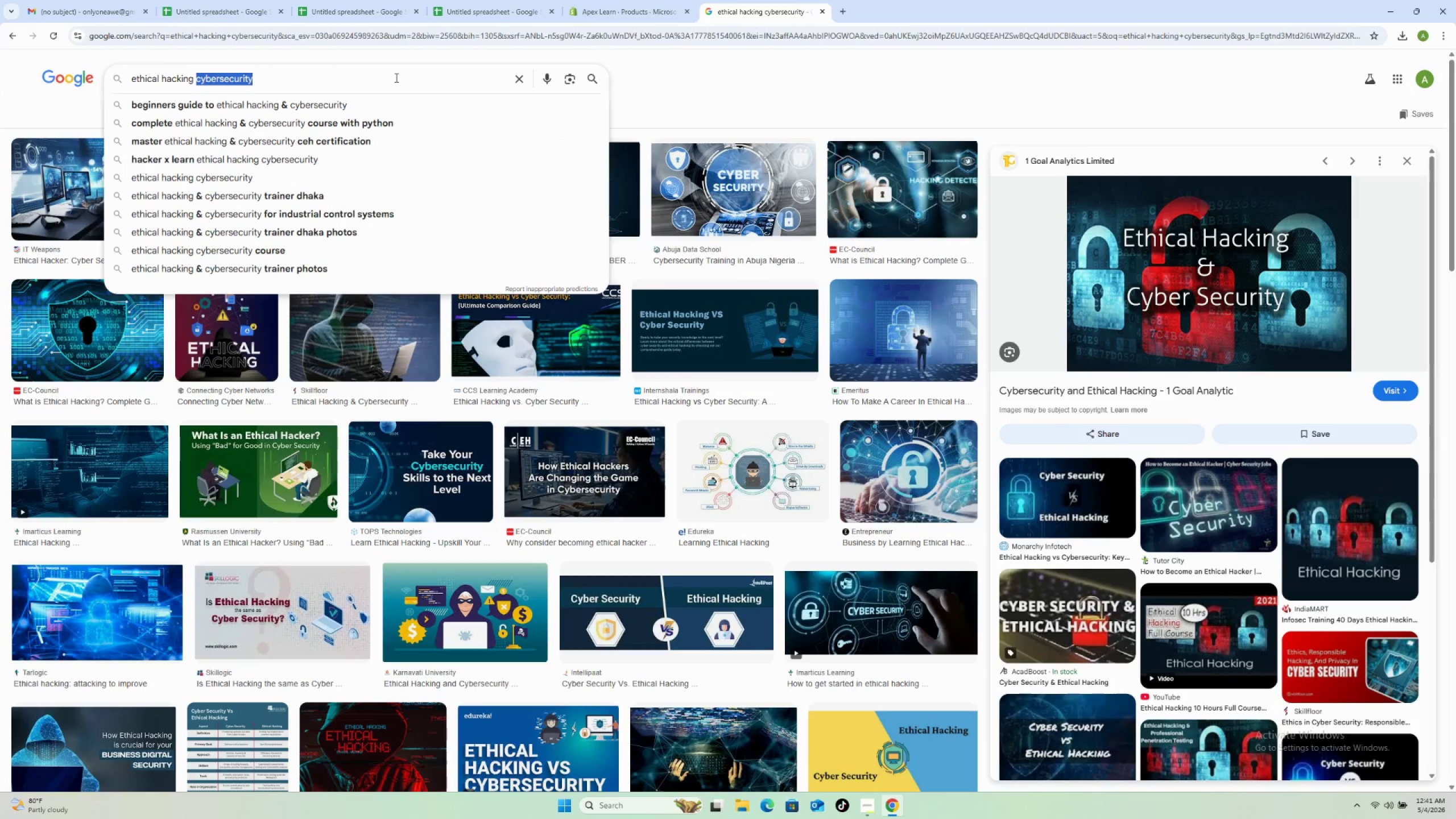 
triple_click([395, 77])
 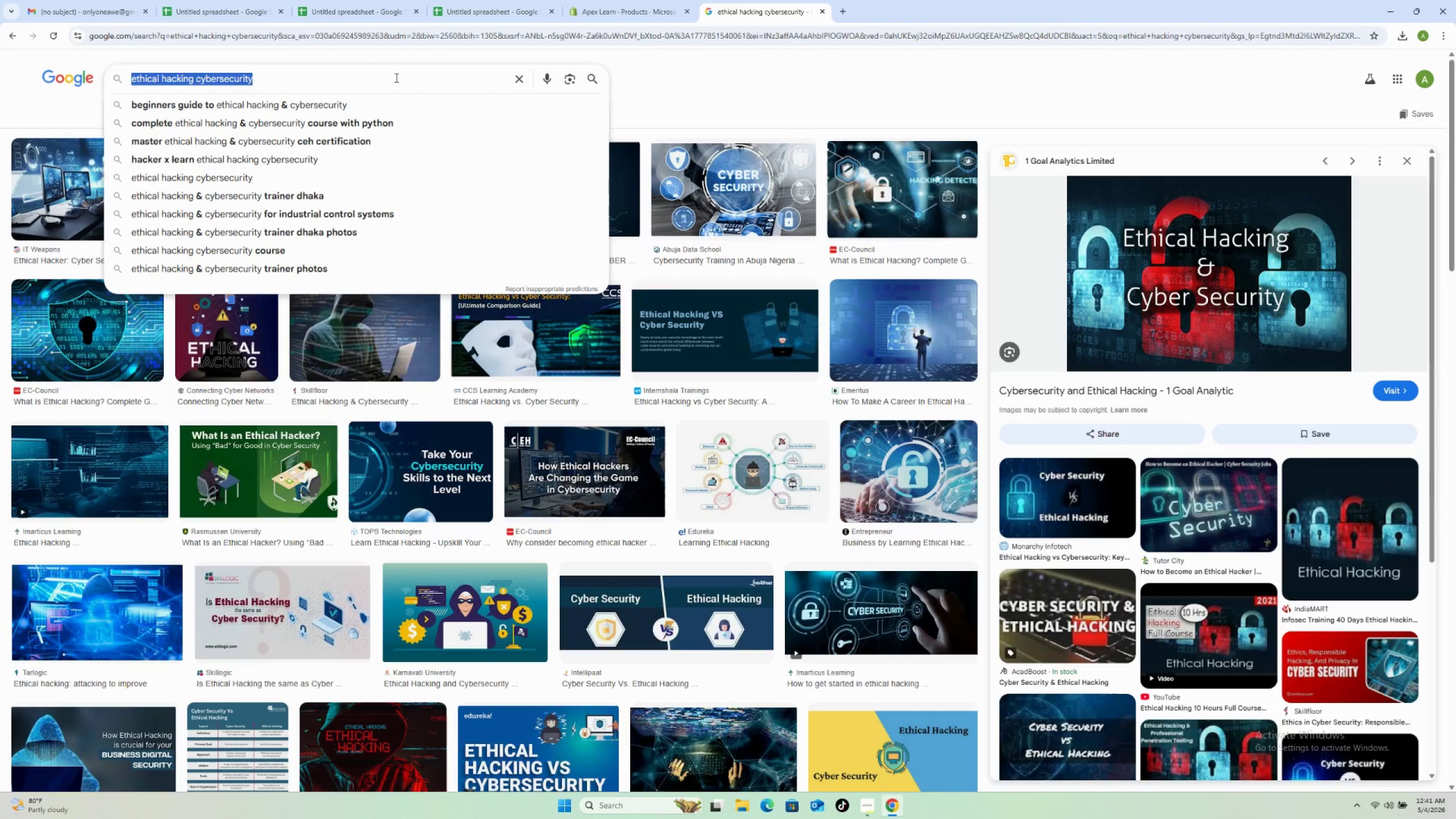 
type(microsoft 365 ck)
key(Backspace)
type(loud fundamentals)
 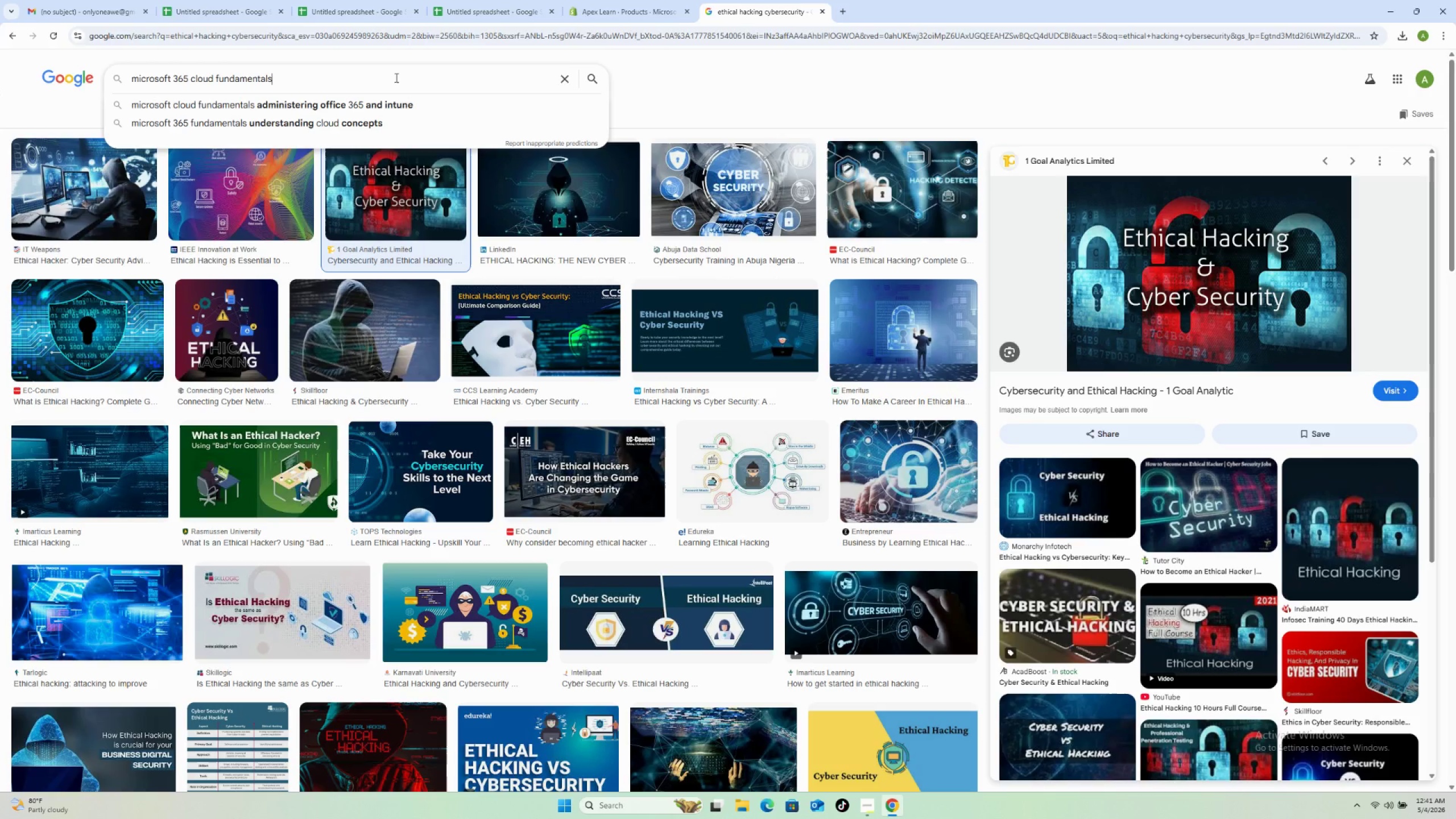 
key(Enter)
 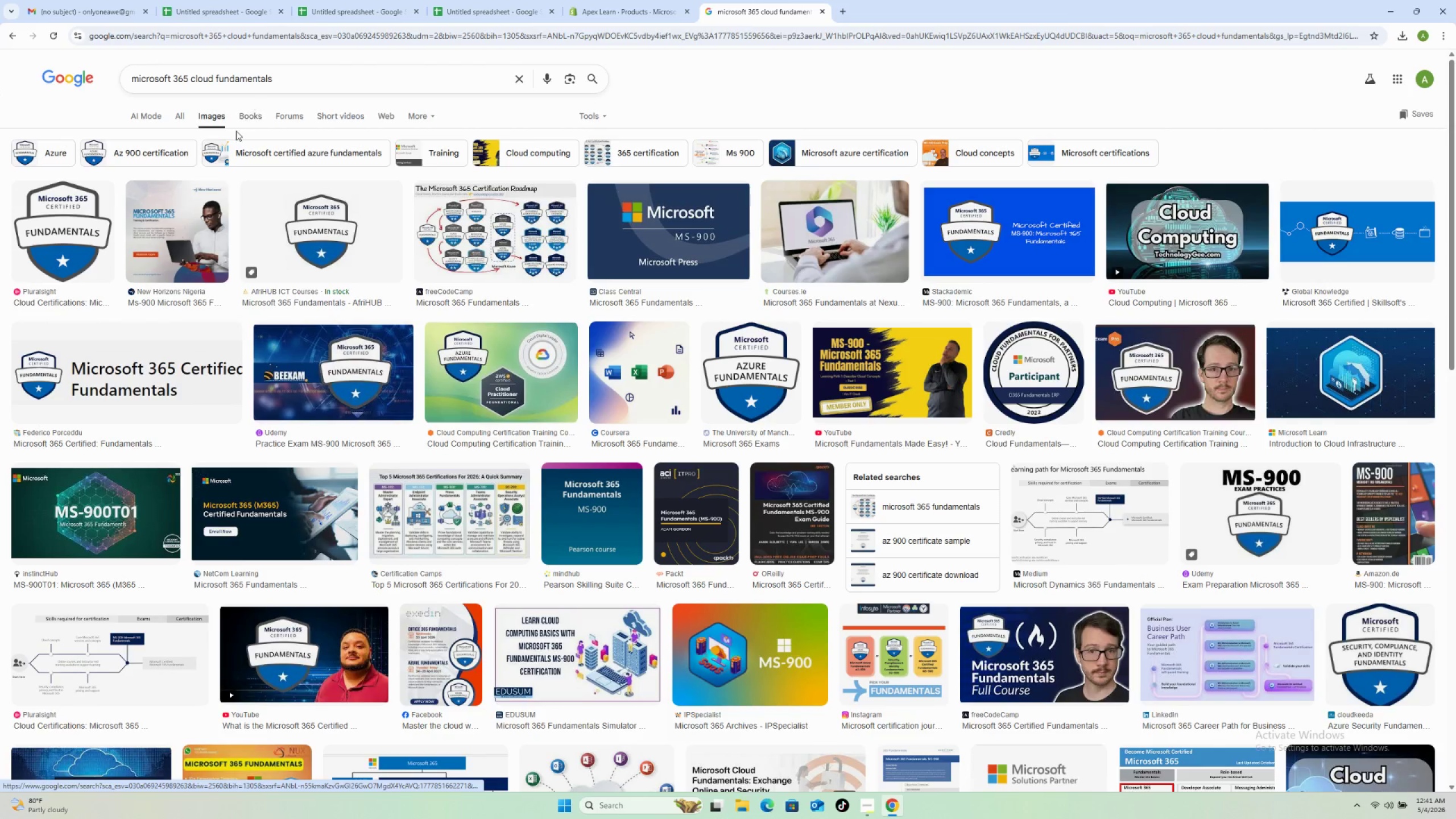 
left_click([66, 218])
 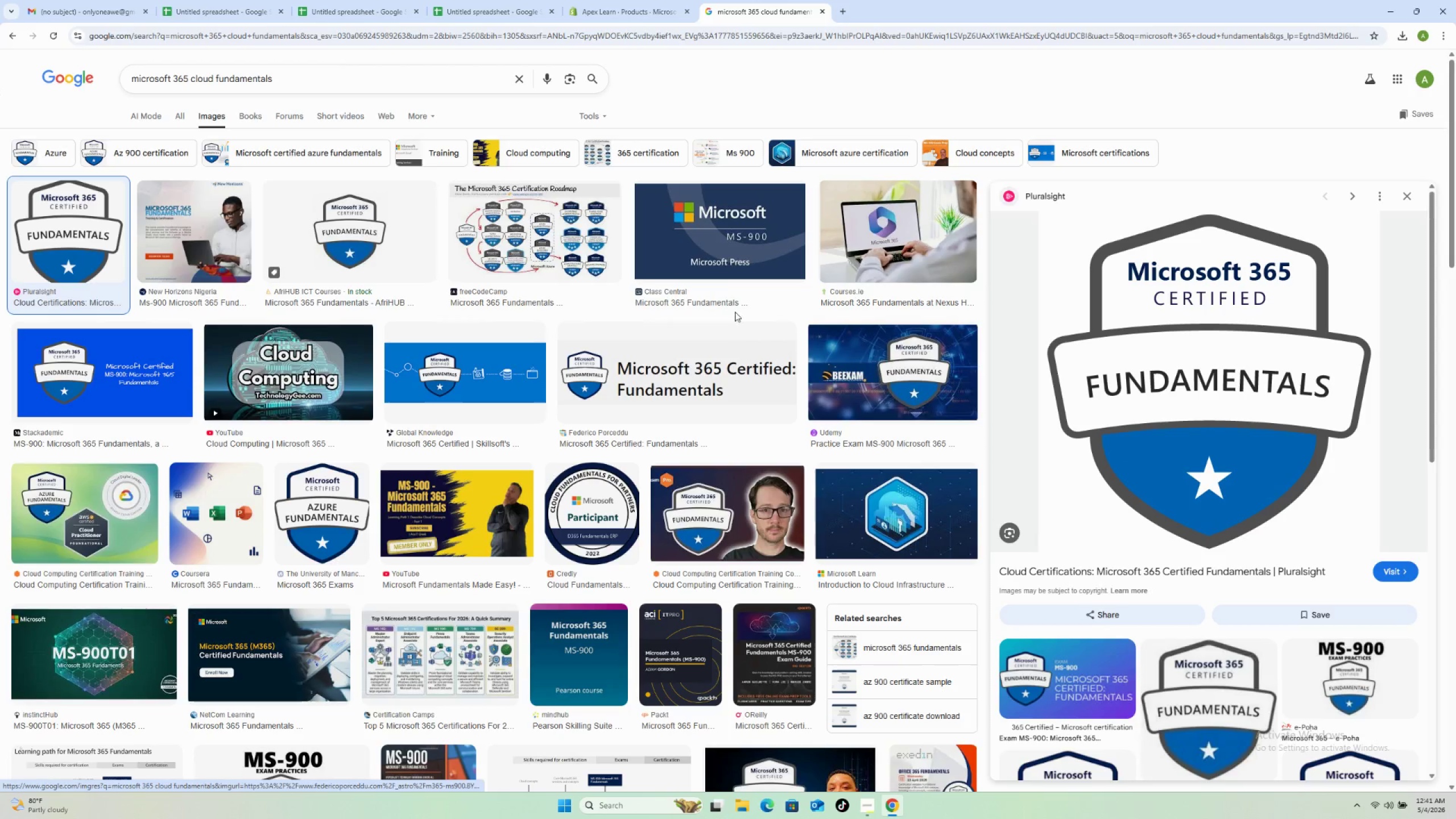 
right_click([1162, 364])
 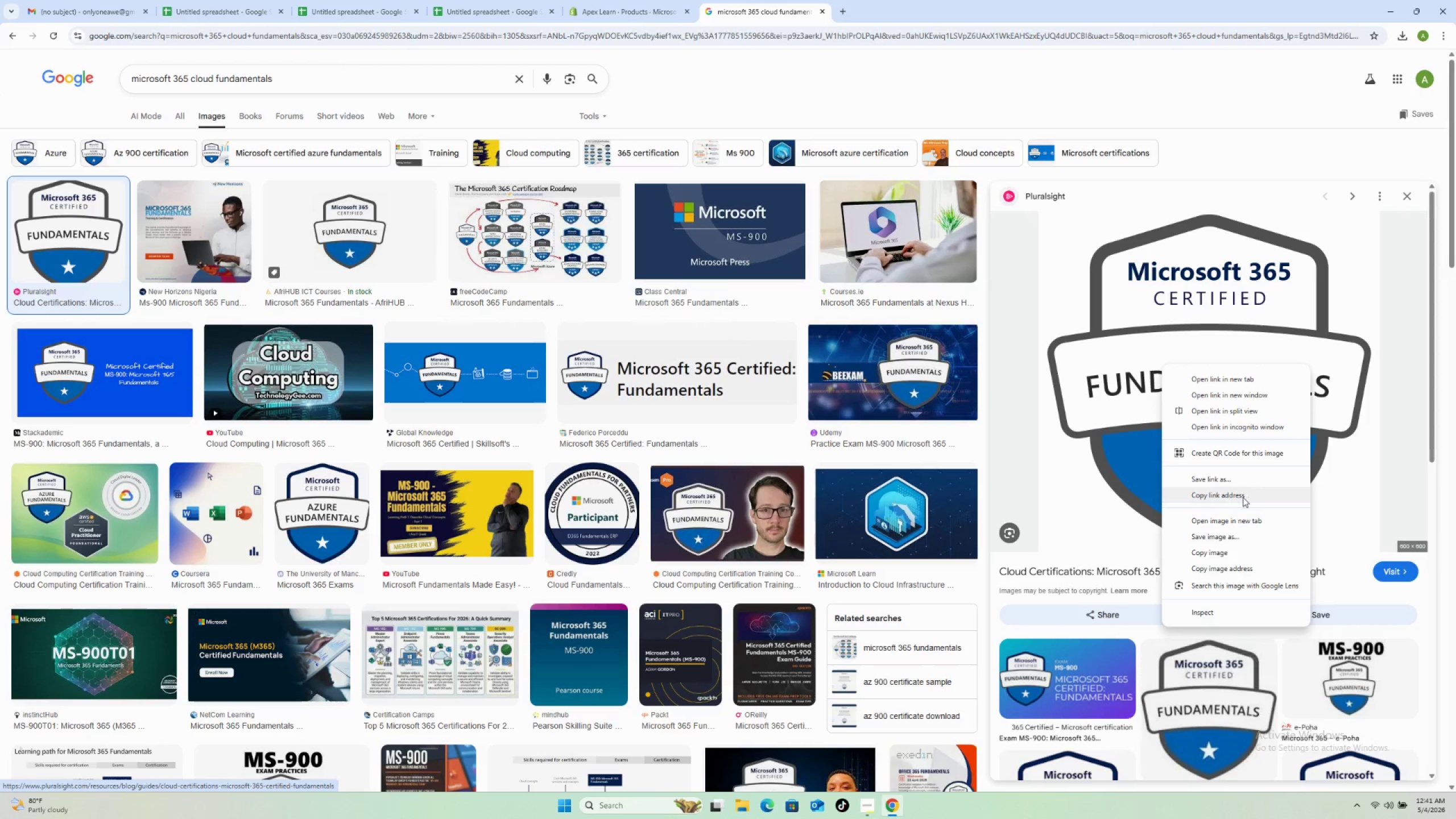 
left_click([1228, 536])
 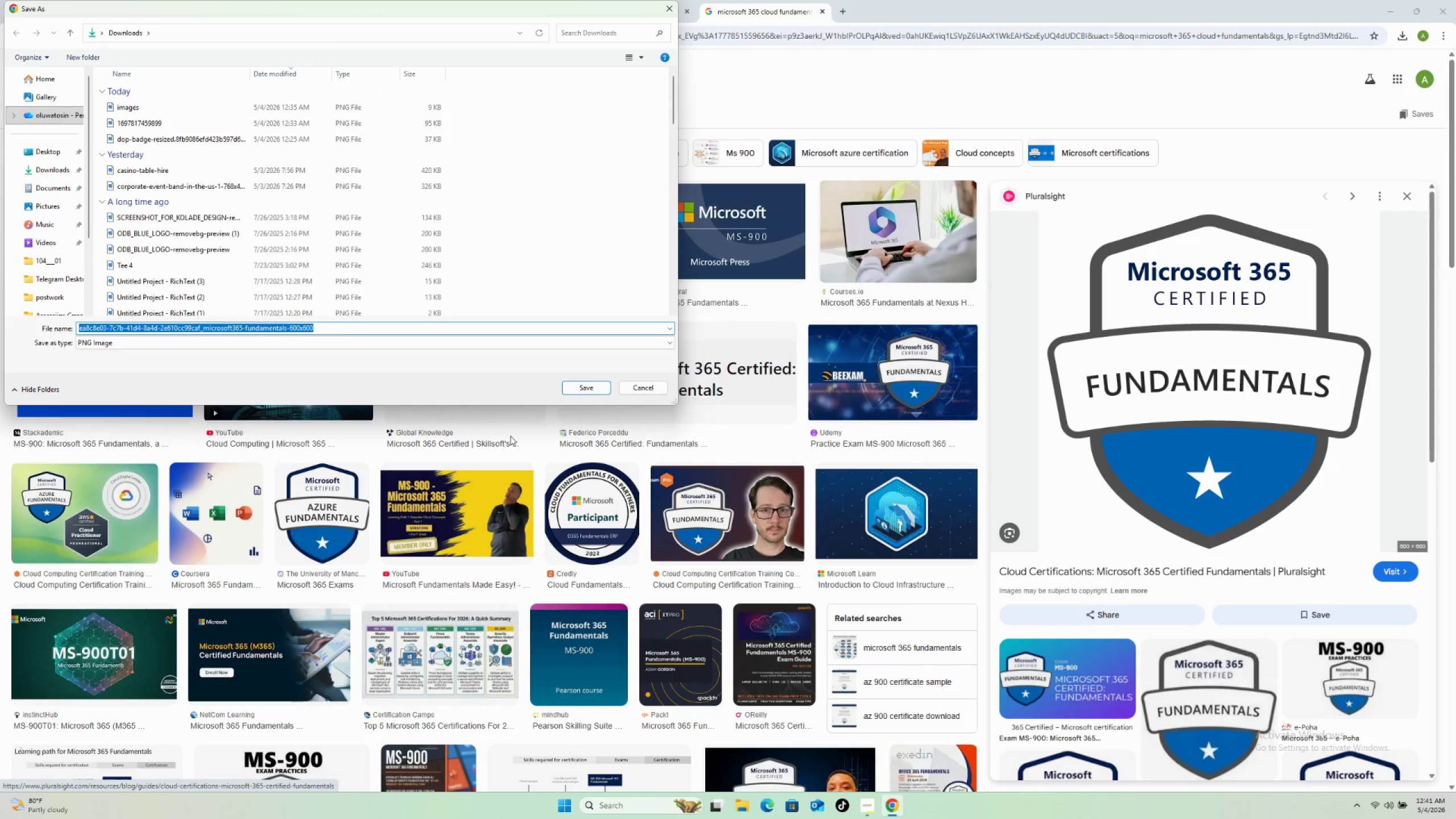 
left_click([579, 386])
 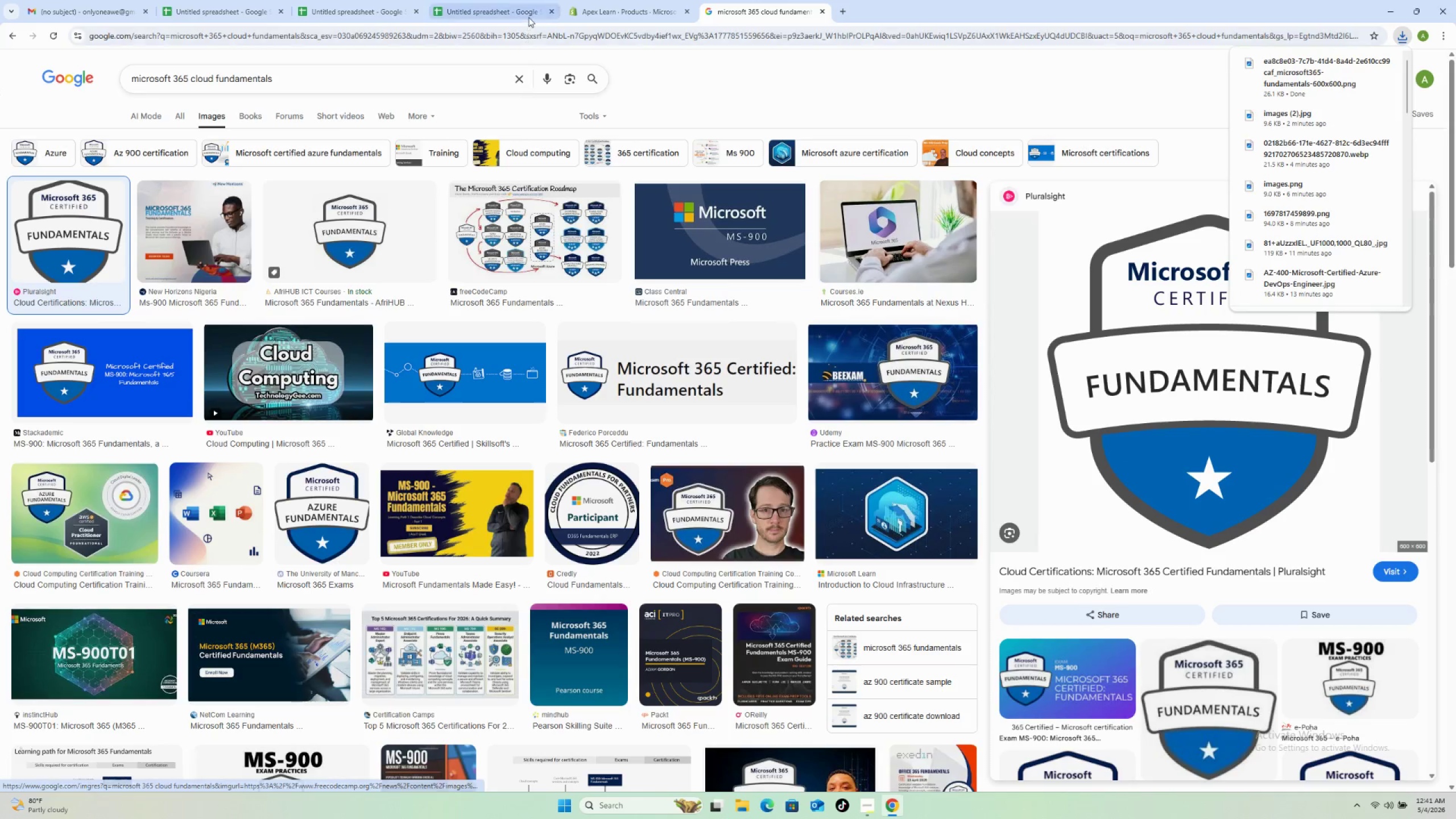 
left_click([584, 10])
 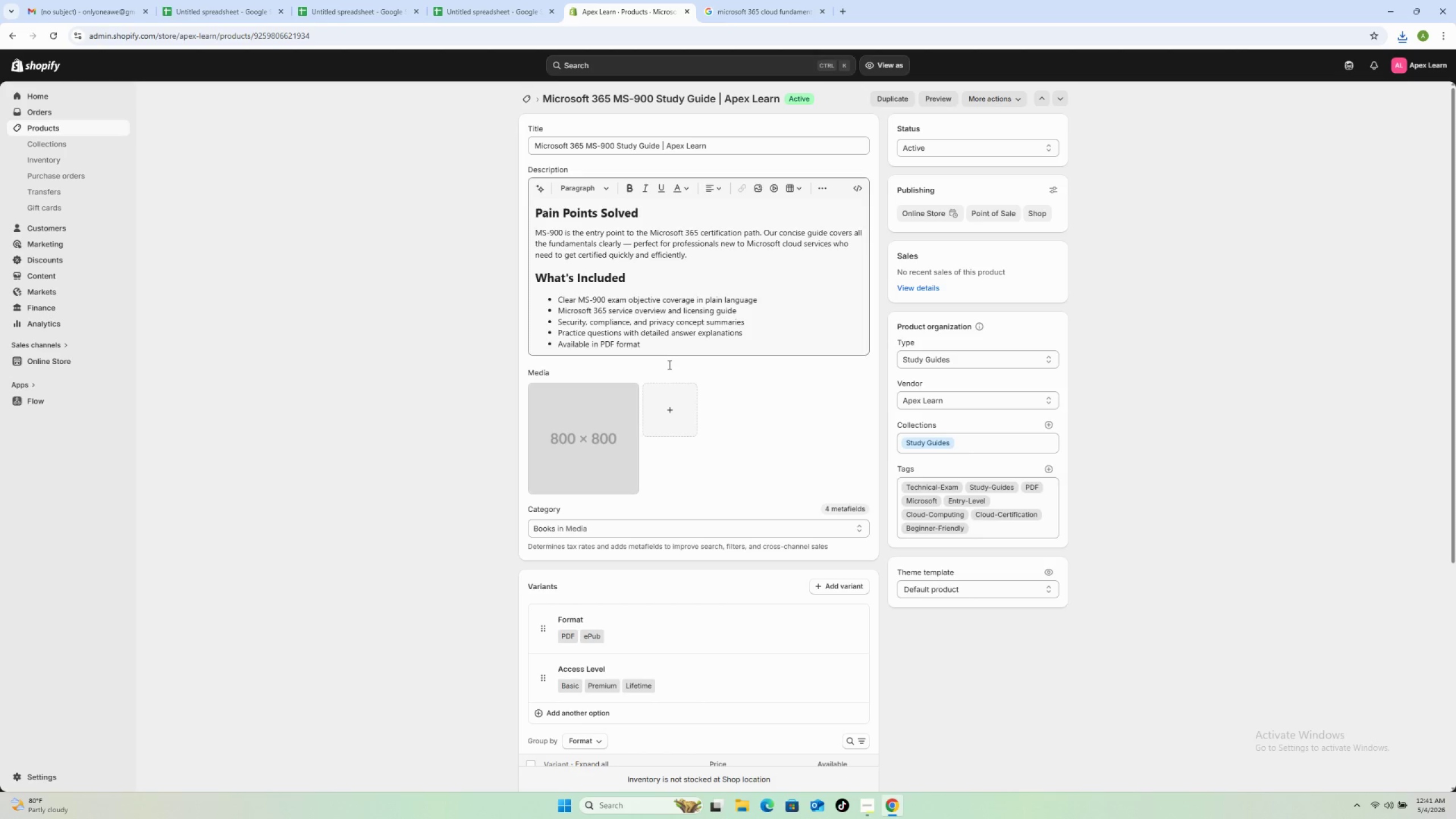 
left_click([662, 413])
 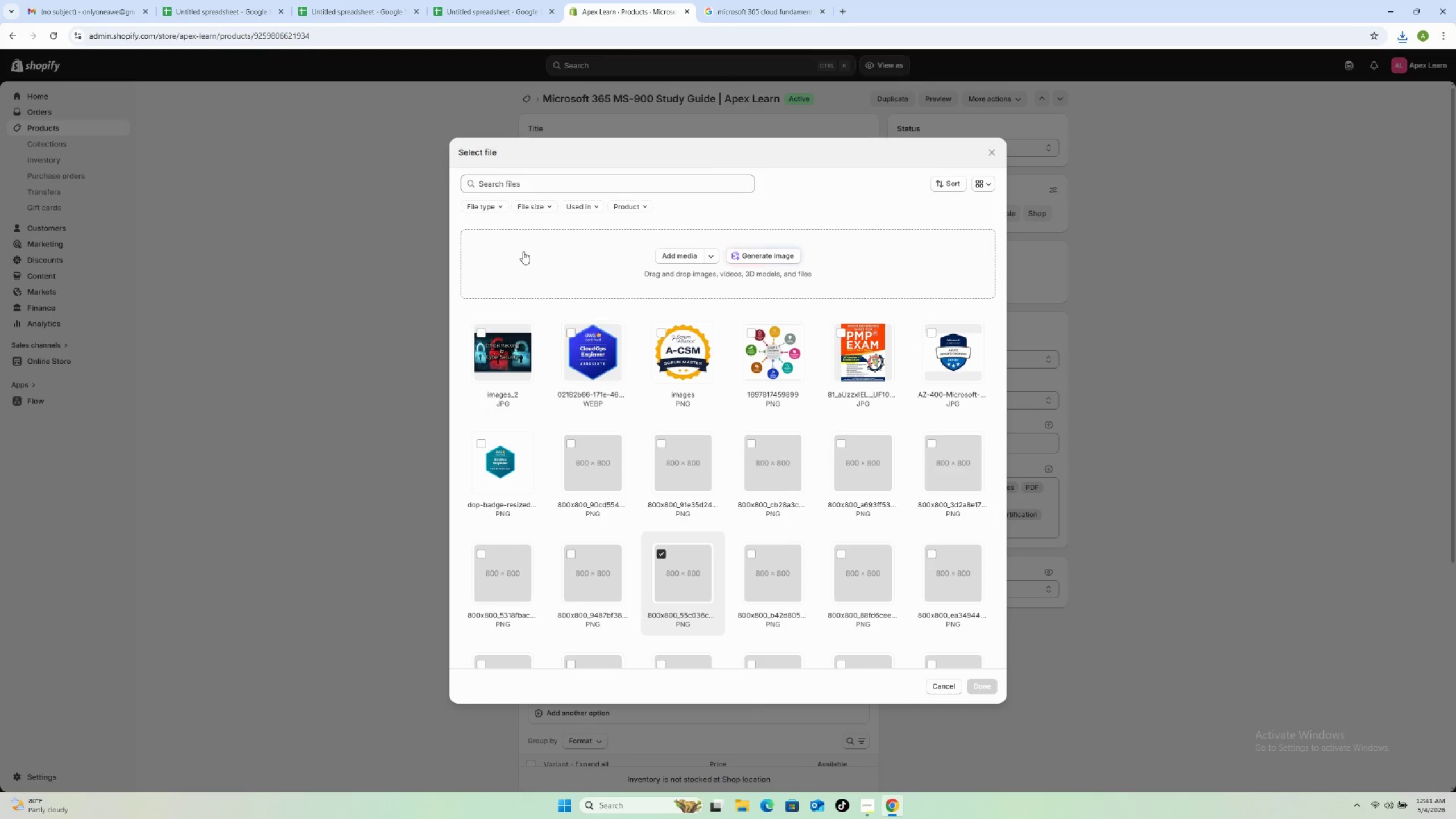 
mouse_move([647, 251])
 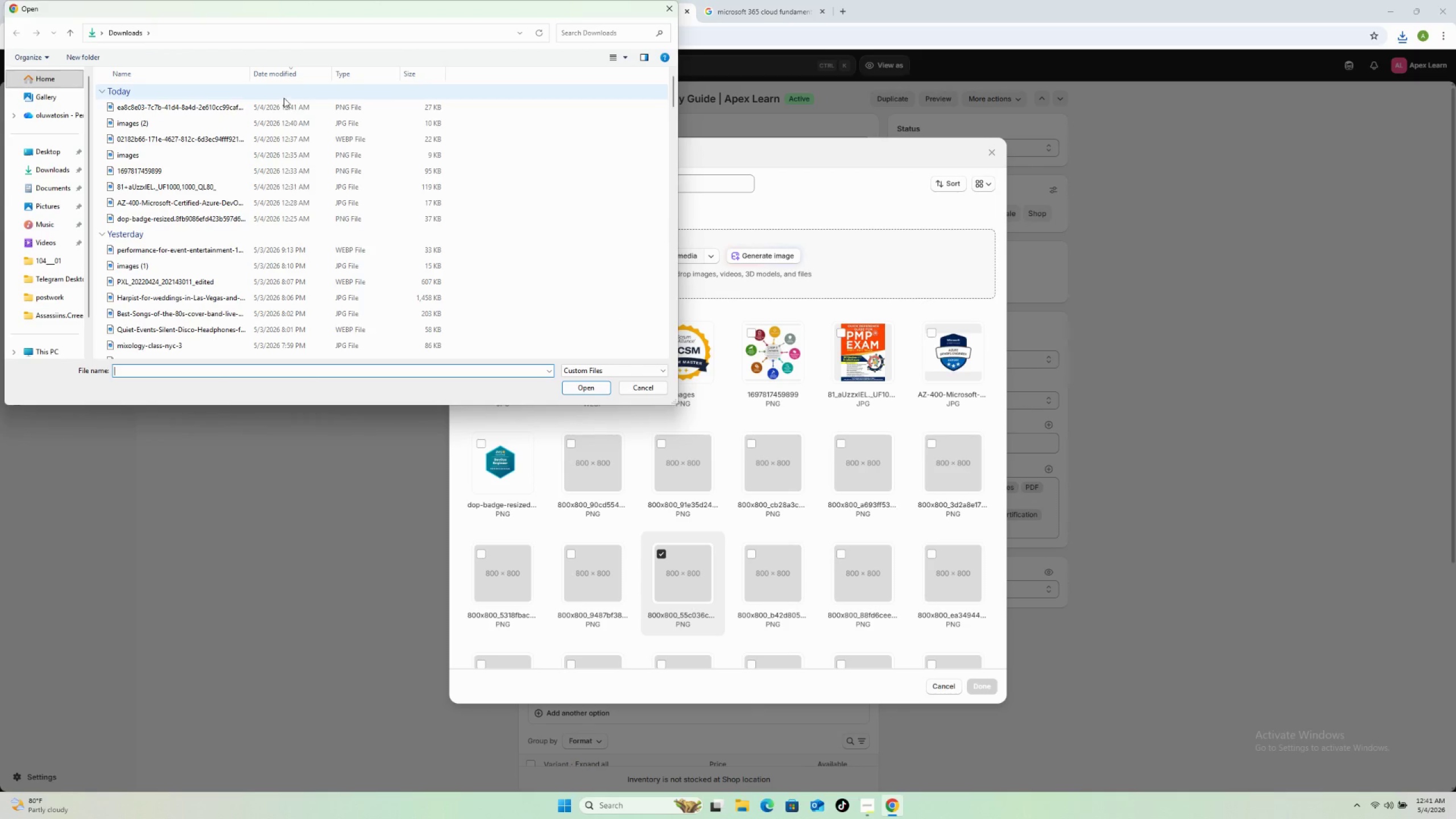 
left_click([284, 104])
 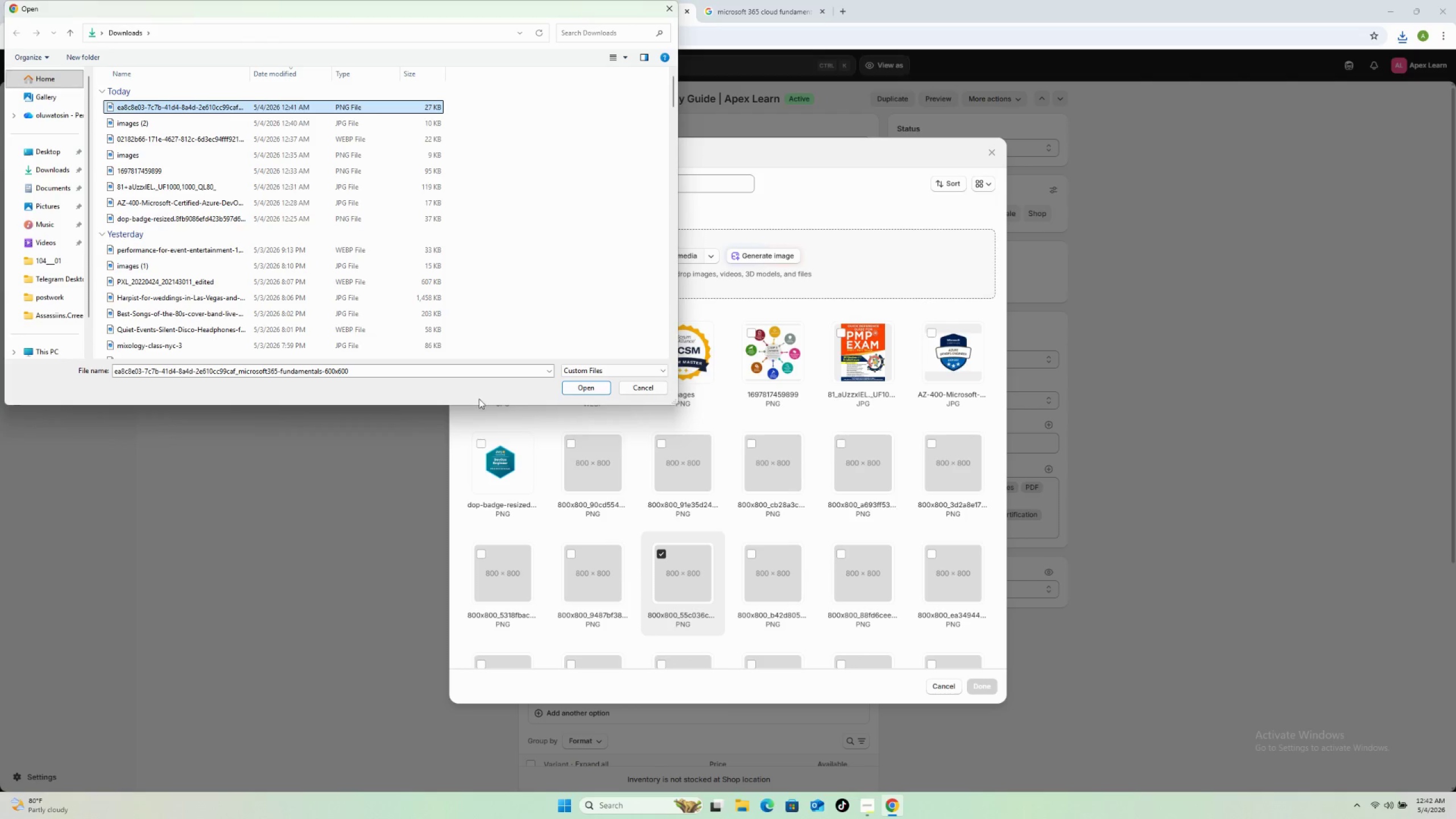 
left_click([577, 387])
 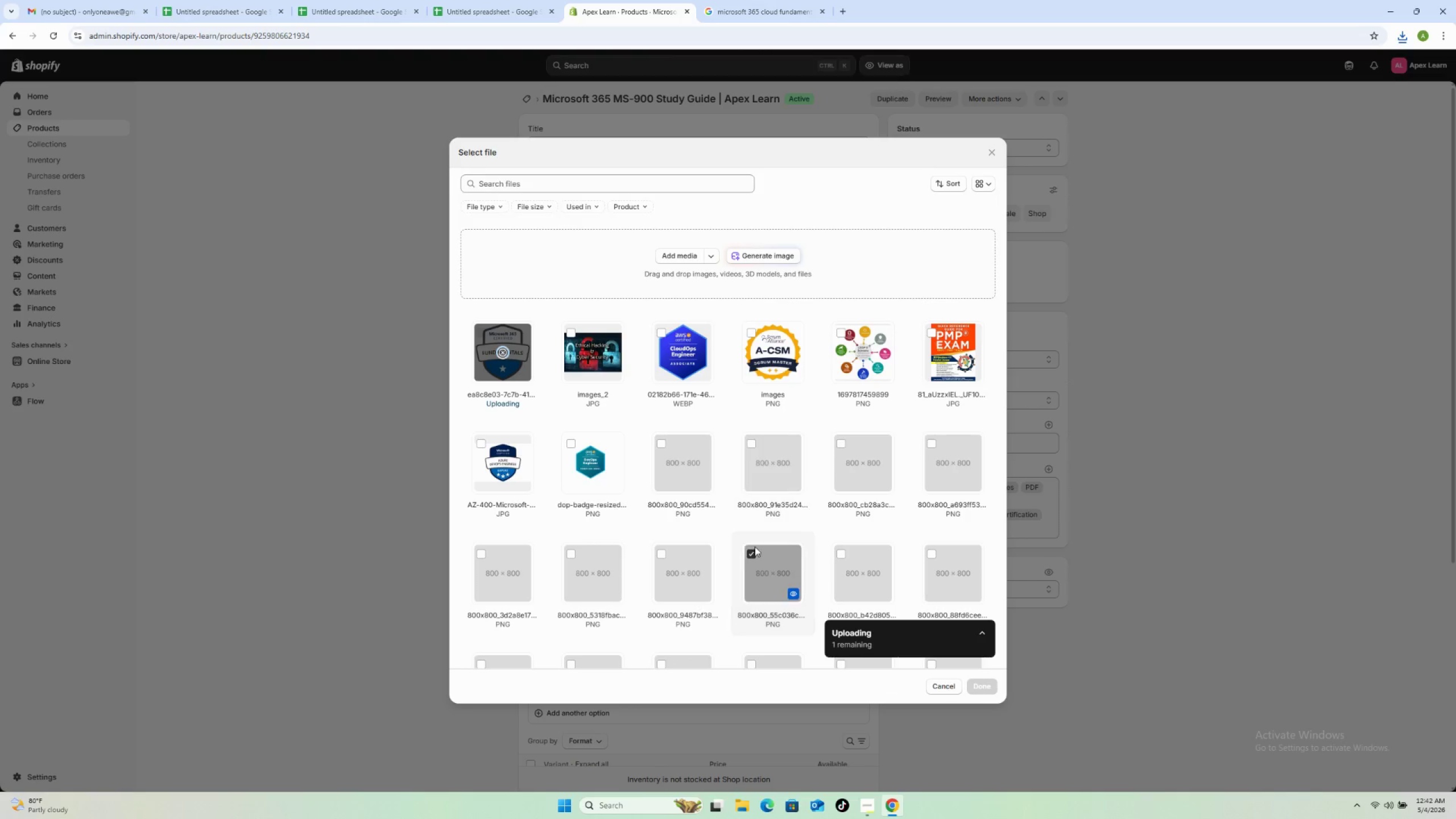 
left_click([751, 552])
 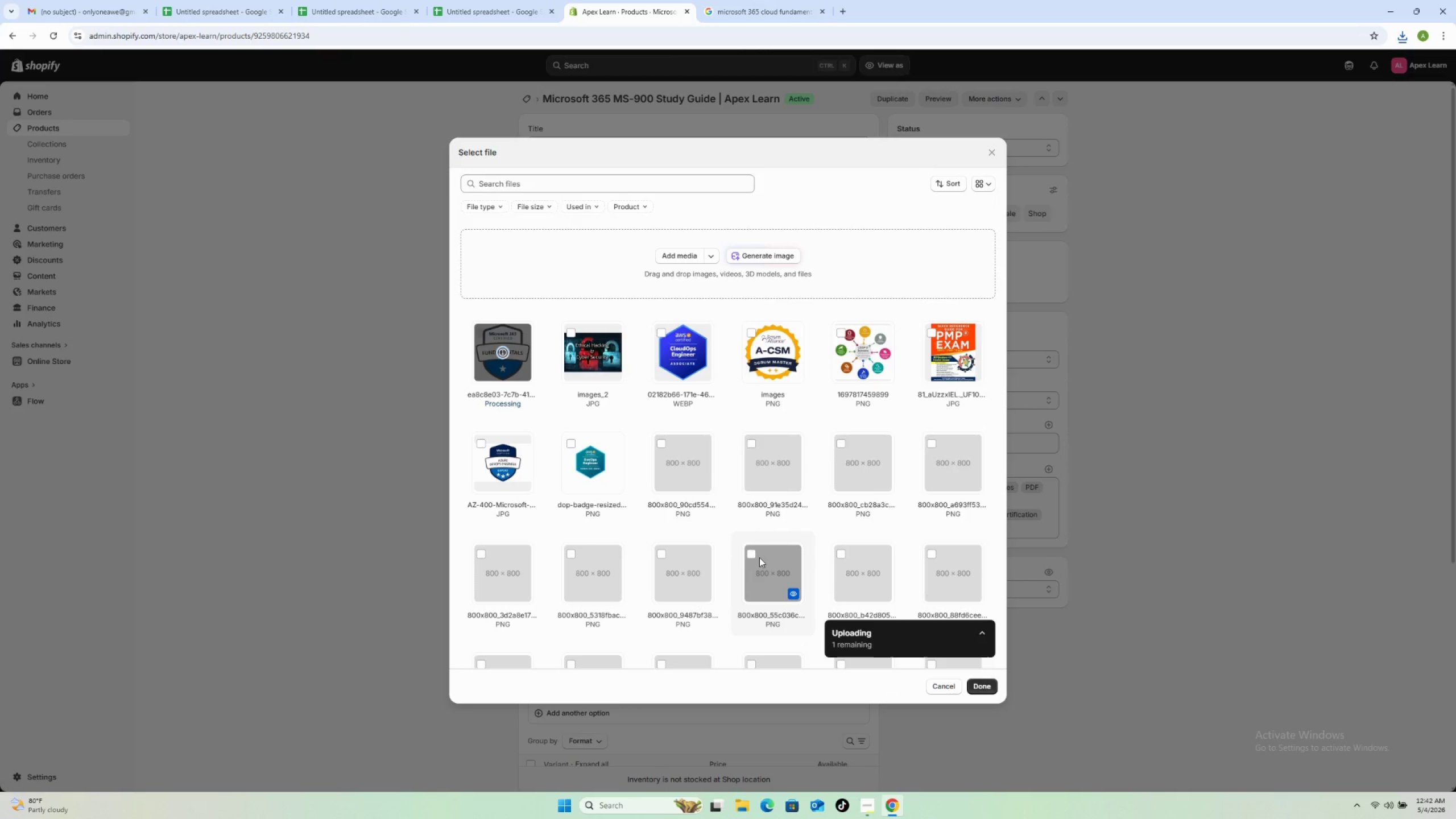 
mouse_move([766, 572])
 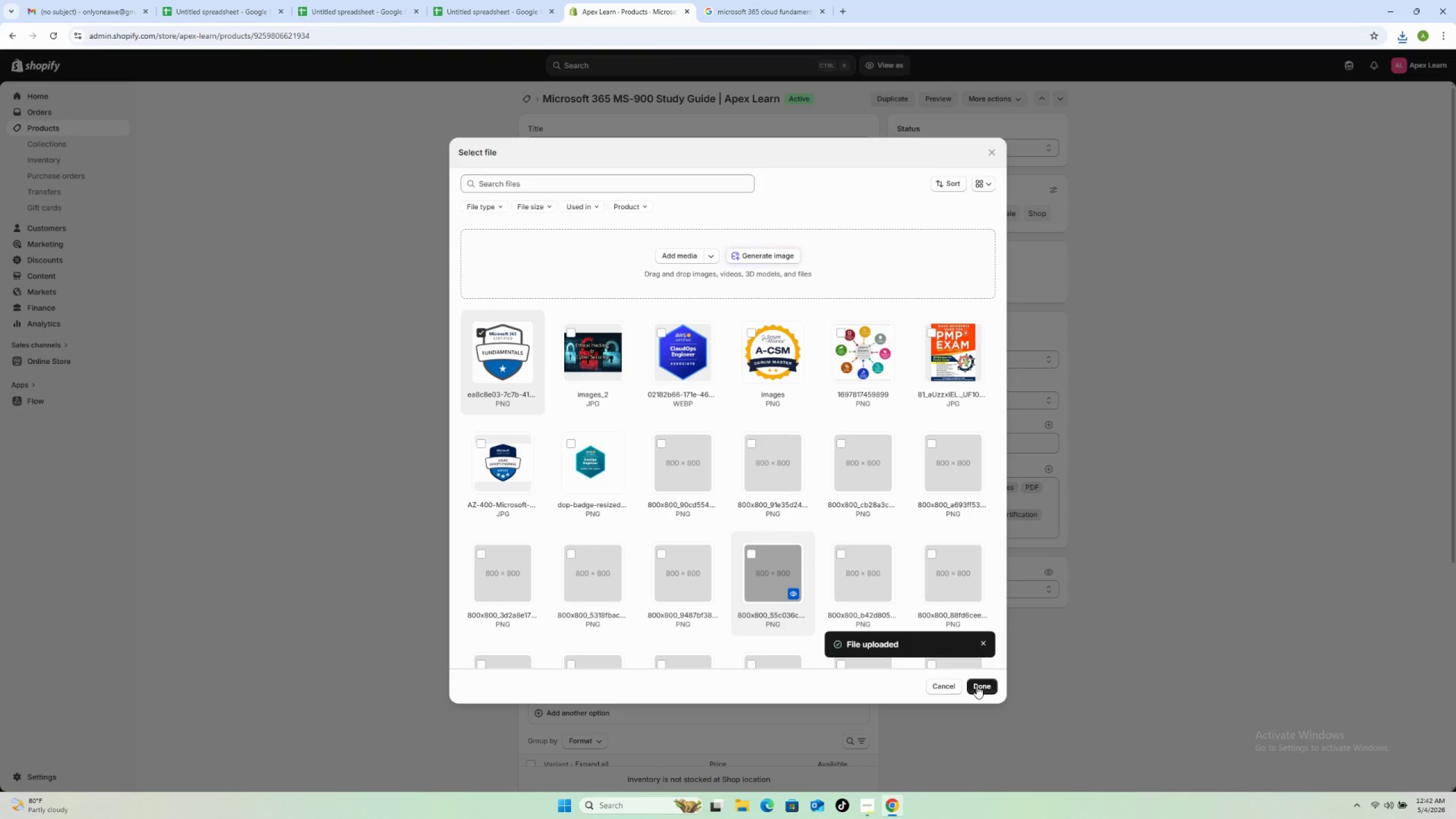 
left_click([977, 686])
 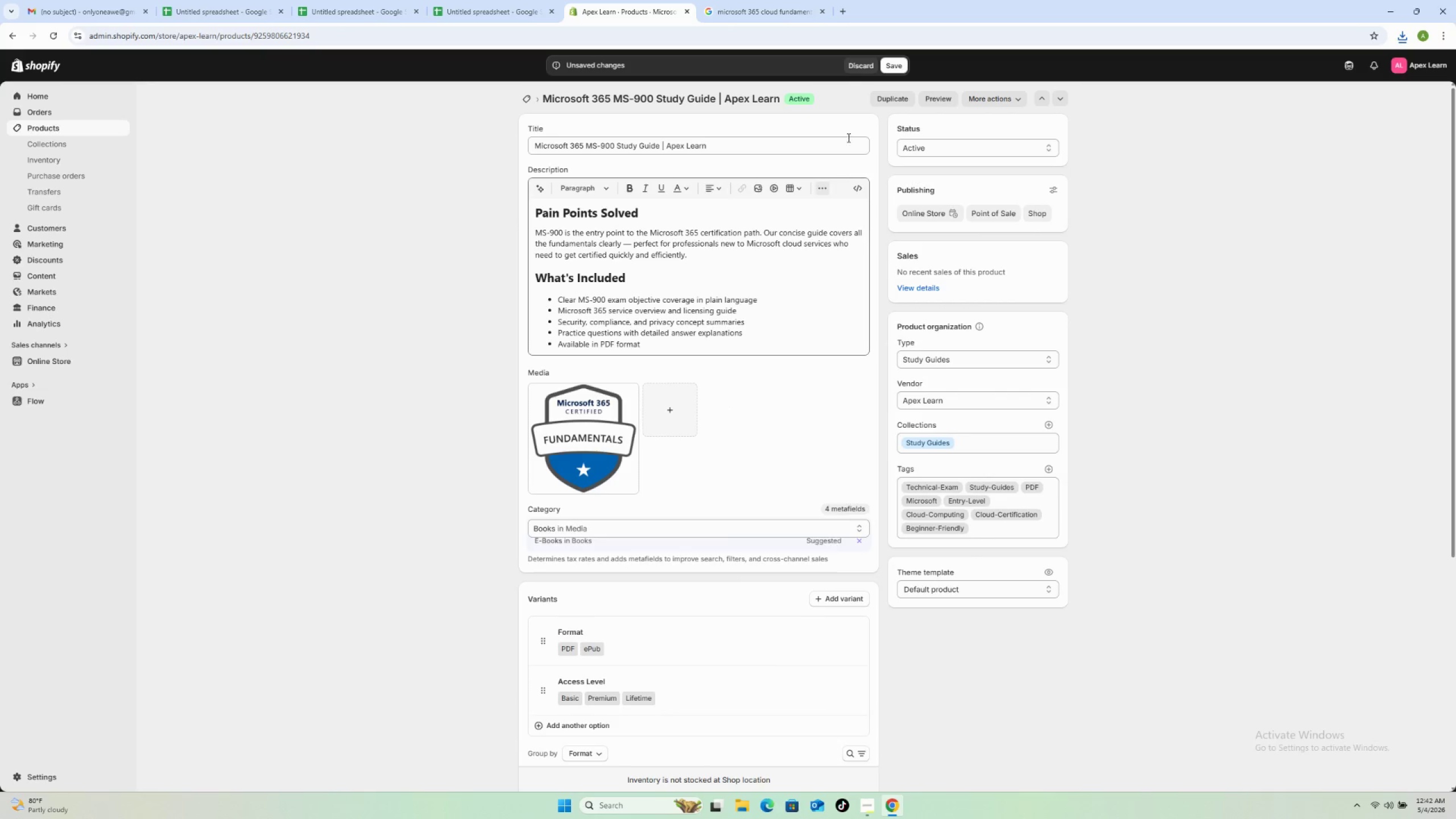 
left_click([891, 67])
 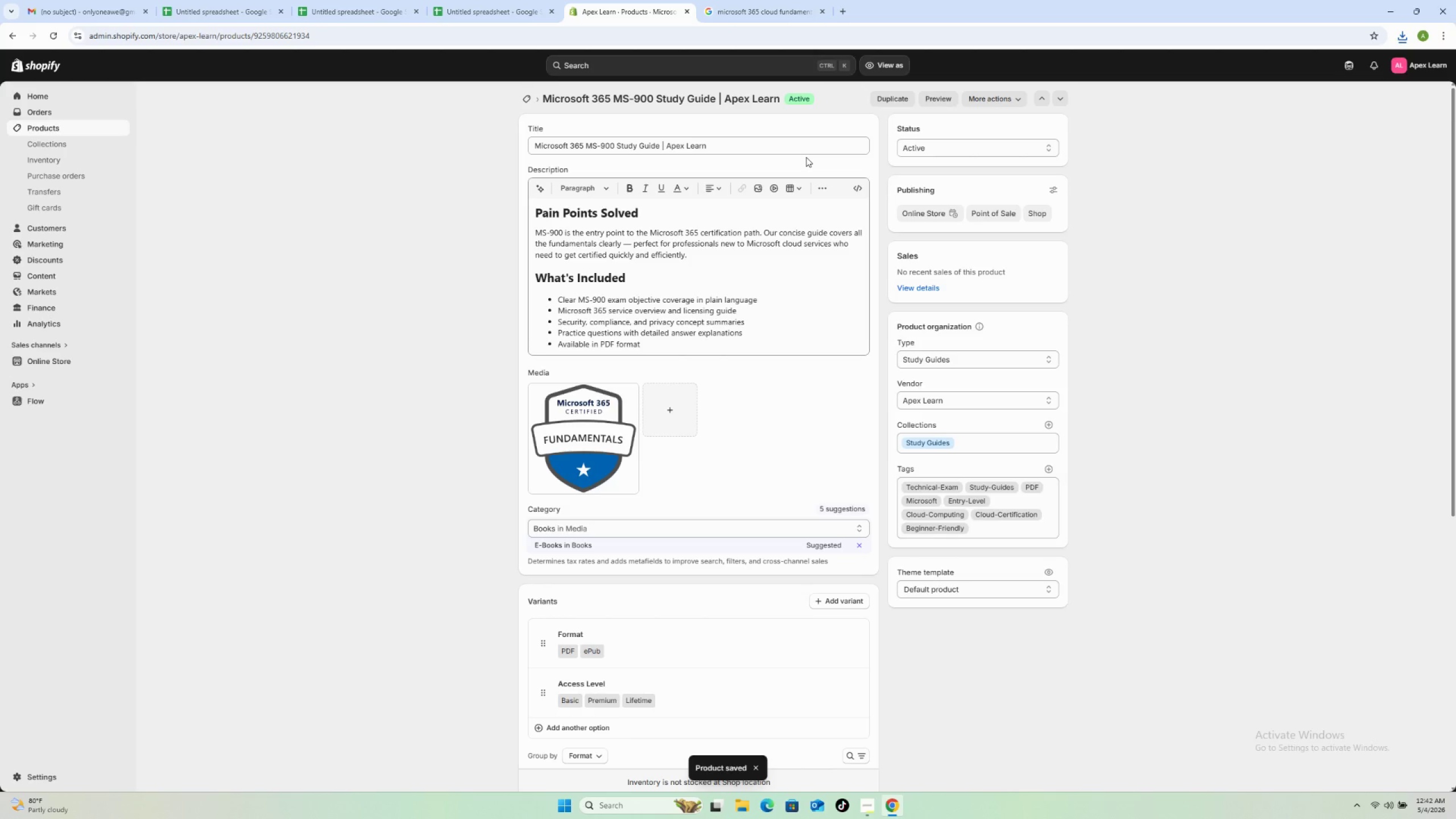 
wait(13.09)
 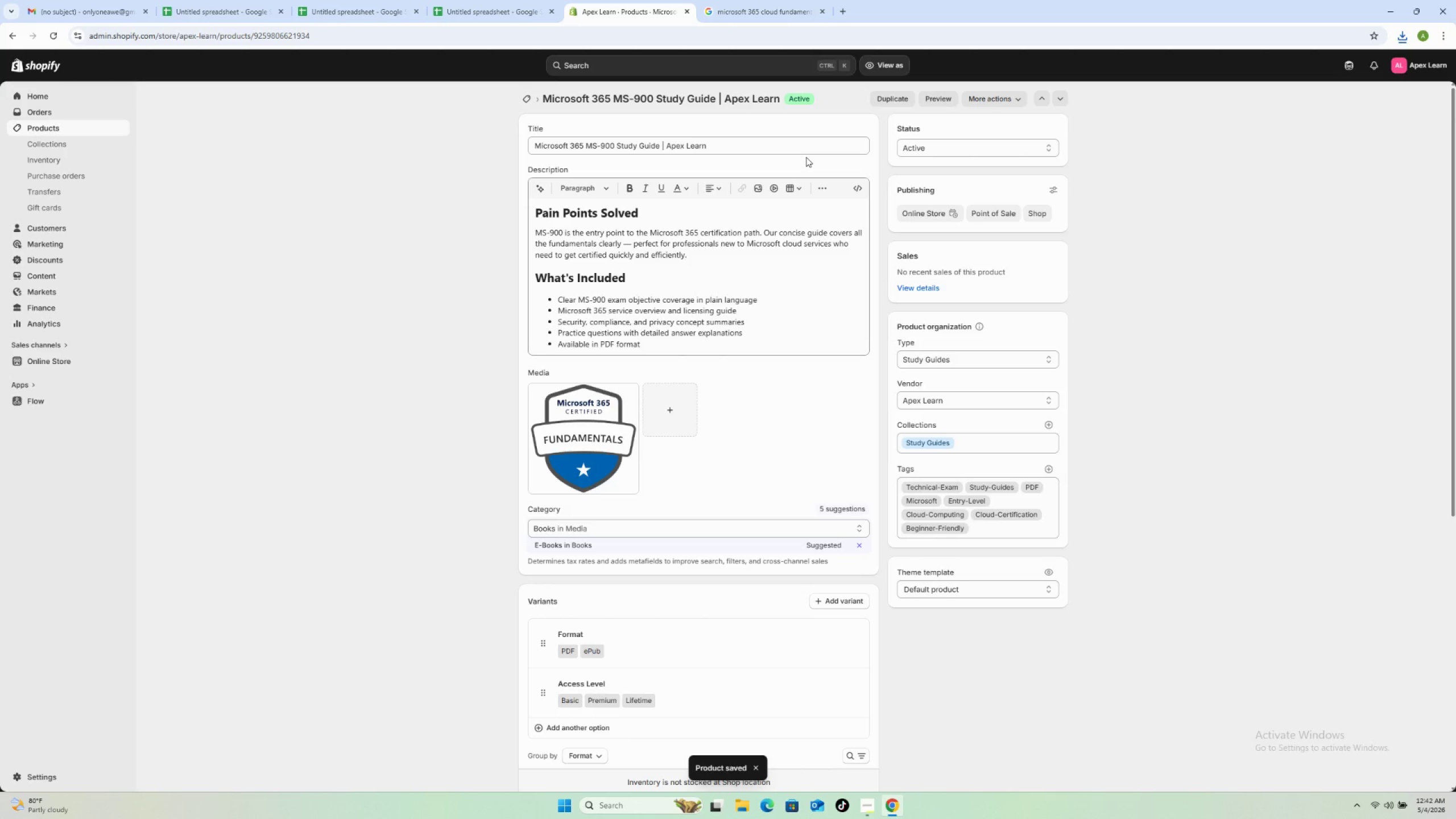 
left_click([526, 98])
 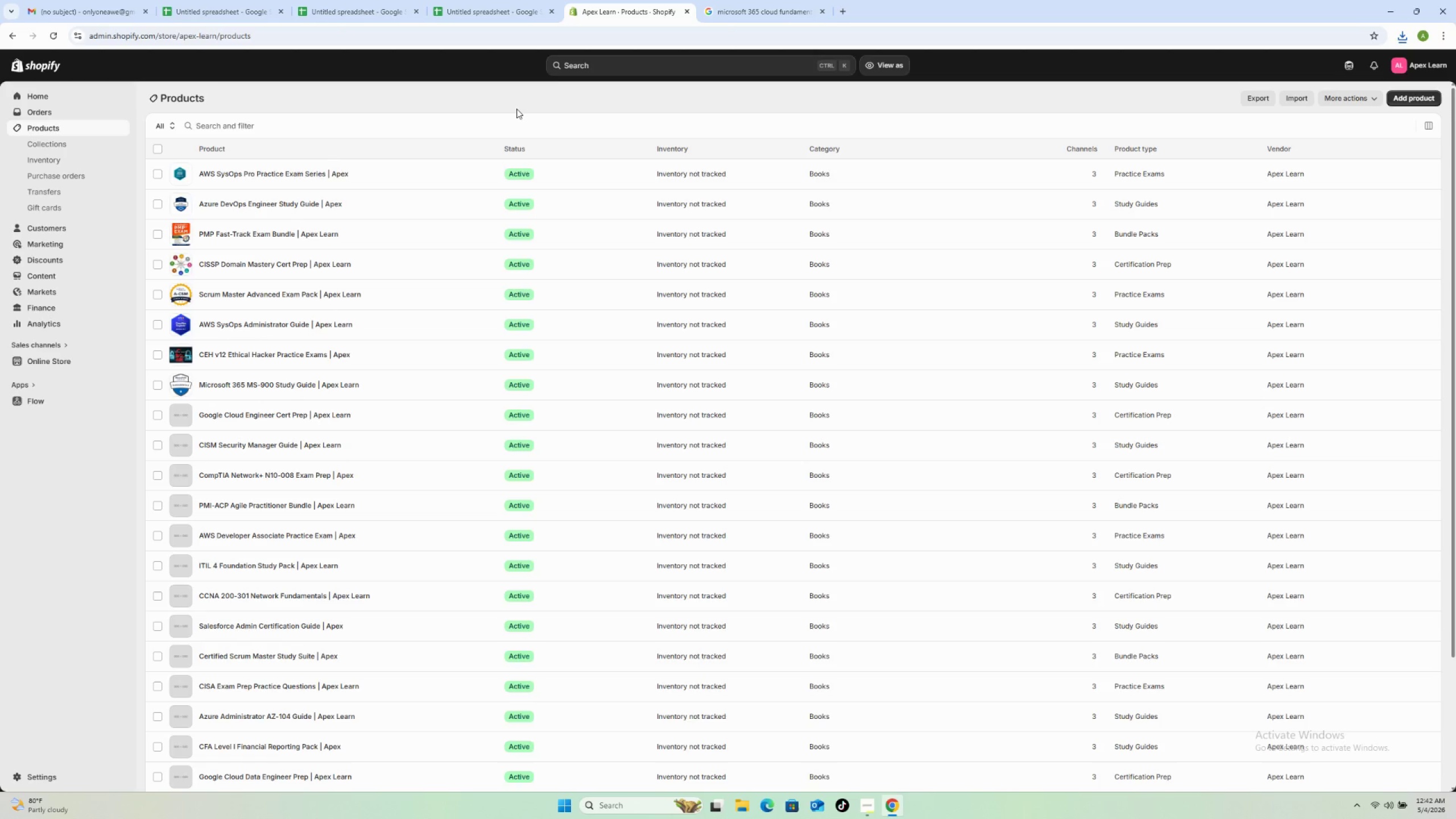 
wait(7.56)
 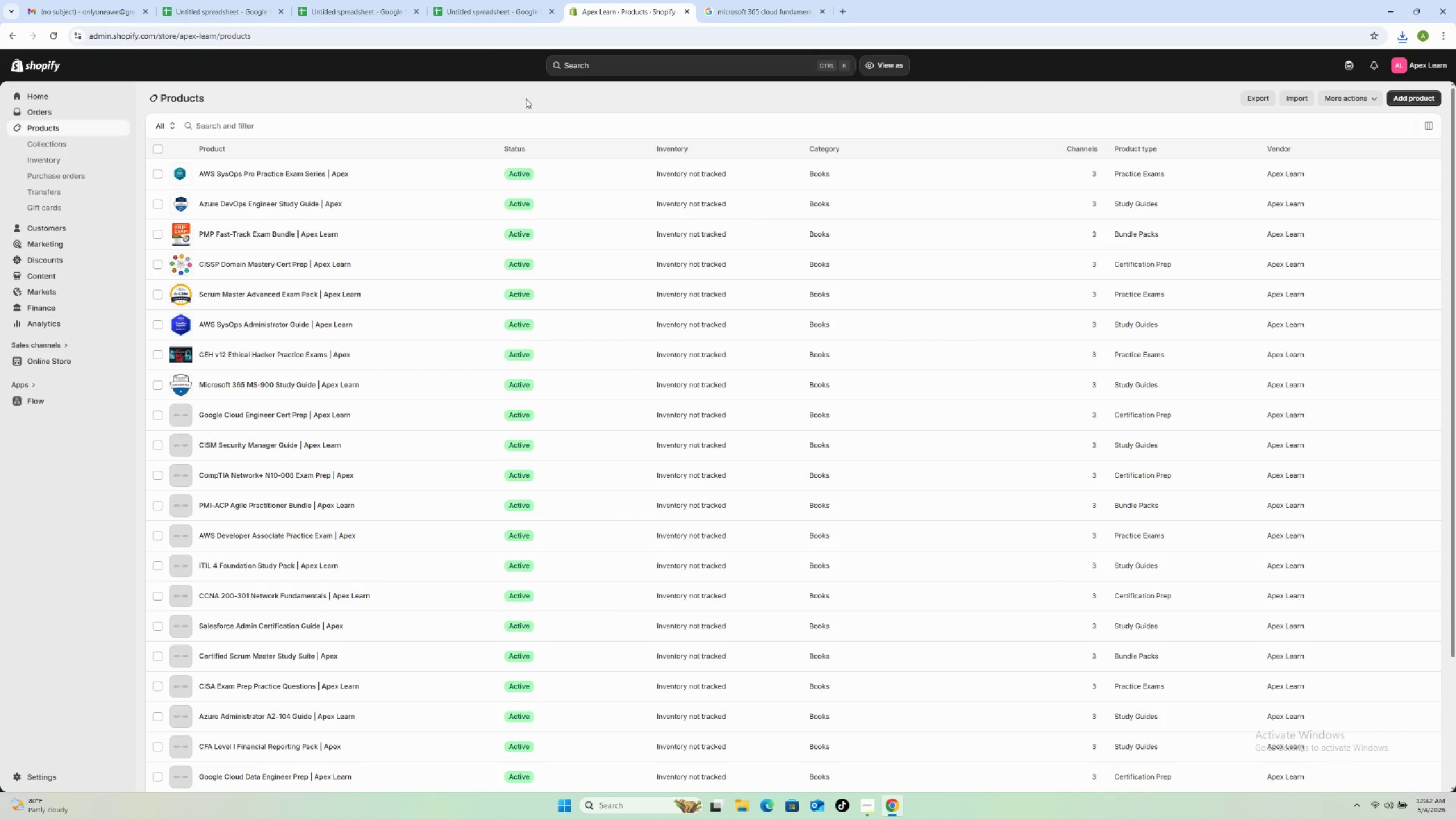 
scroll: coordinate [300, 338], scroll_direction: down, amount: 10.0
 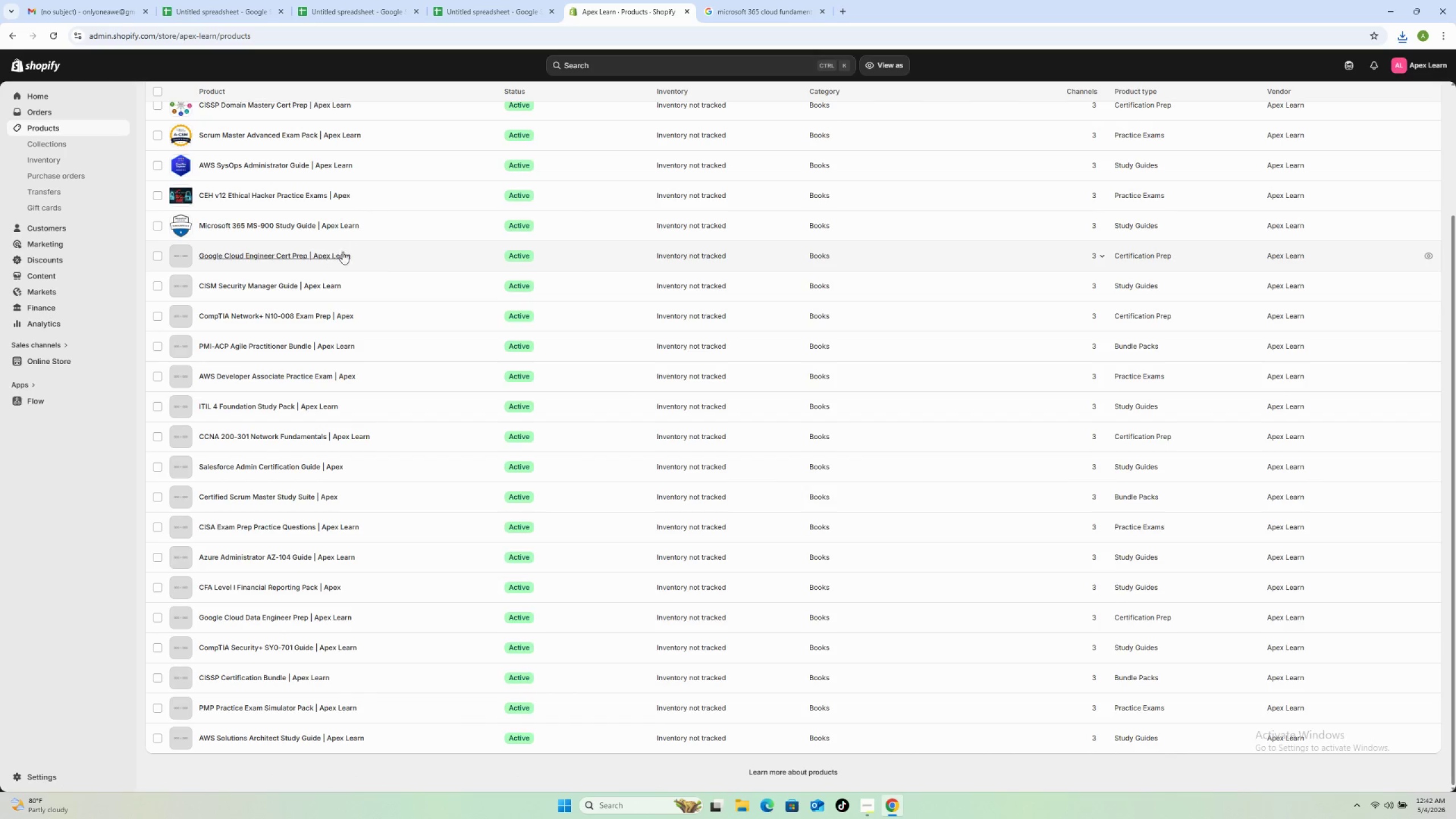 
left_click([390, 255])
 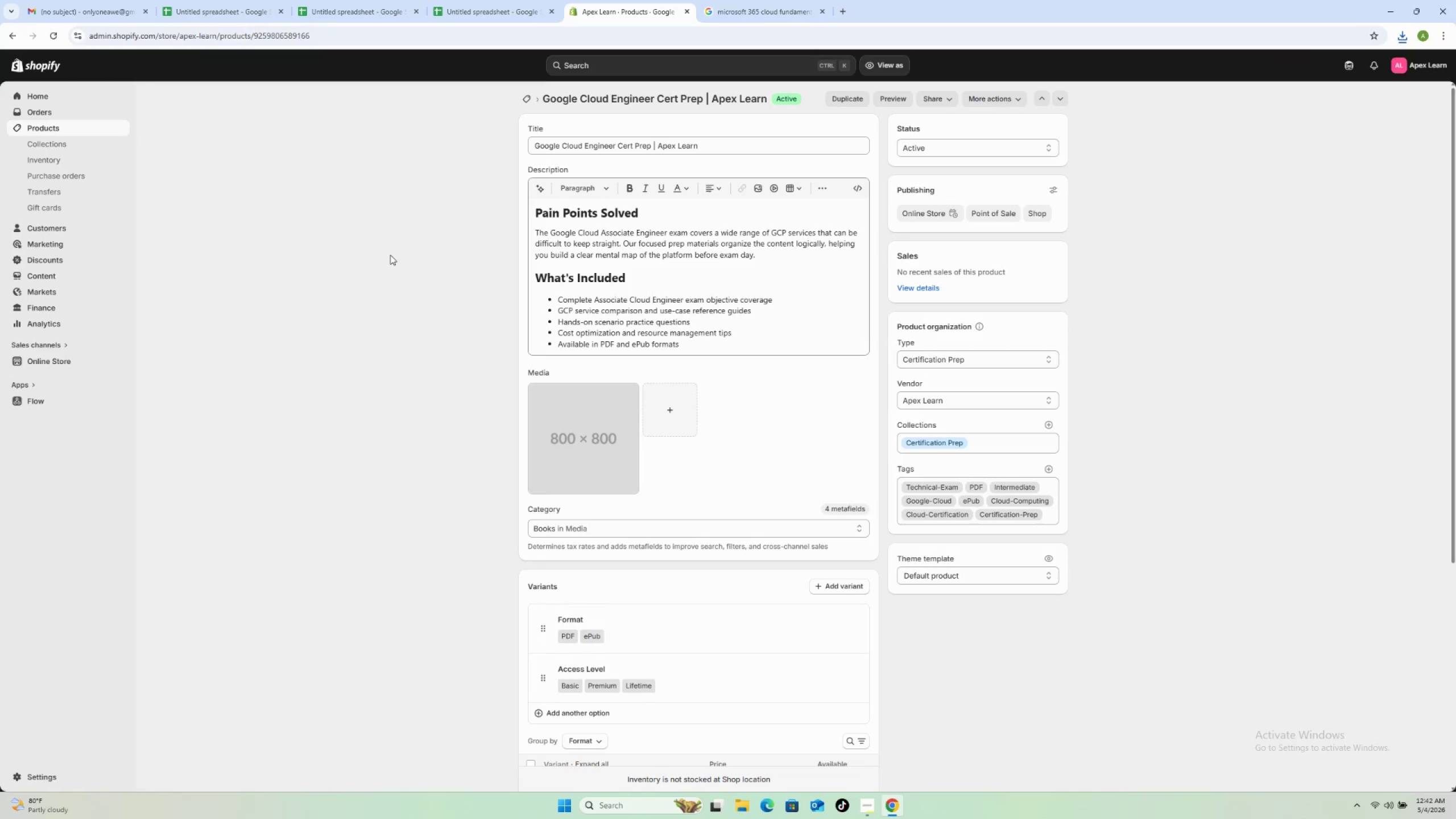 
wait(9.84)
 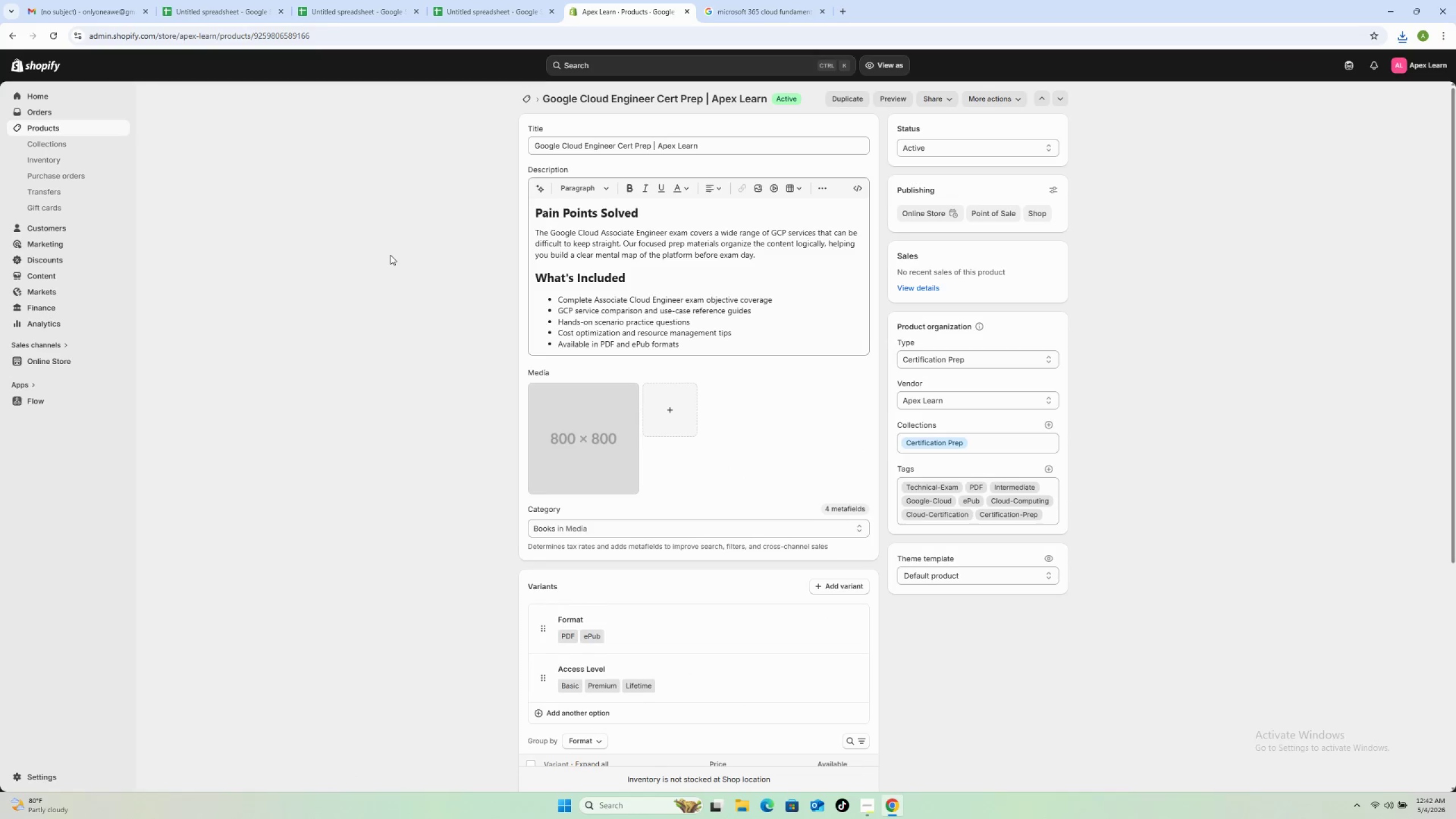 
left_click([750, 1])
 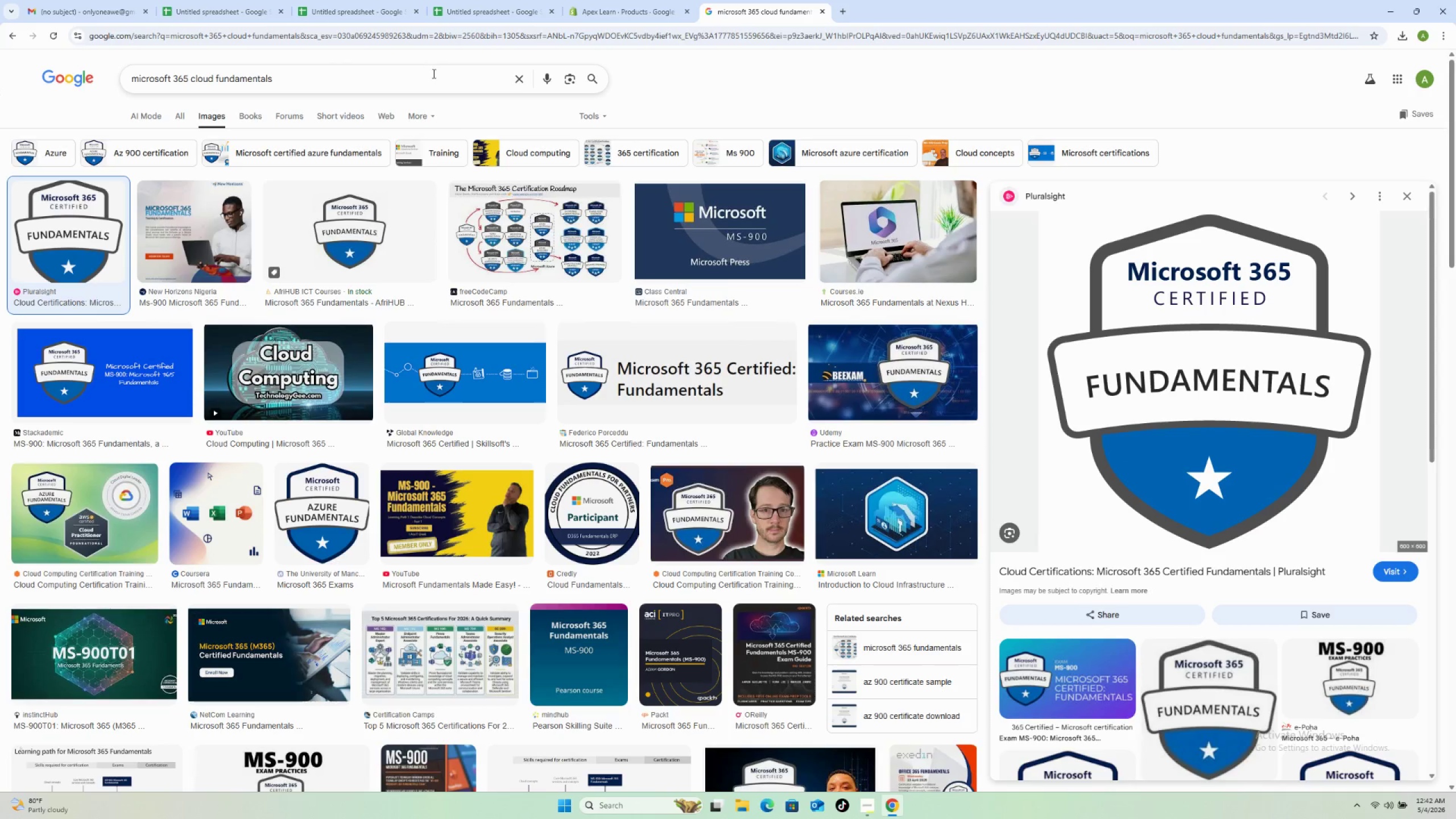 
double_click([432, 75])
 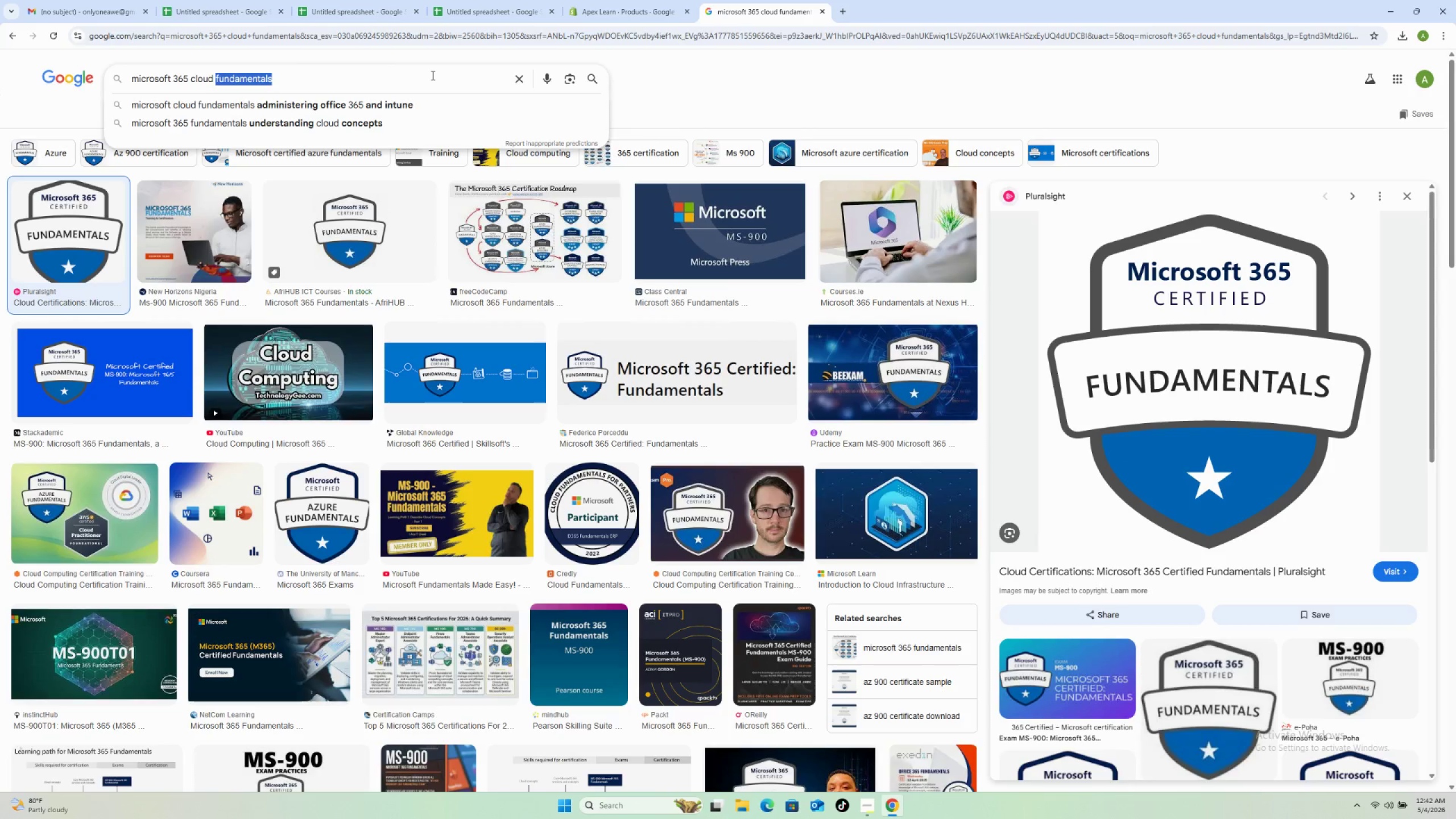 
triple_click([432, 75])
 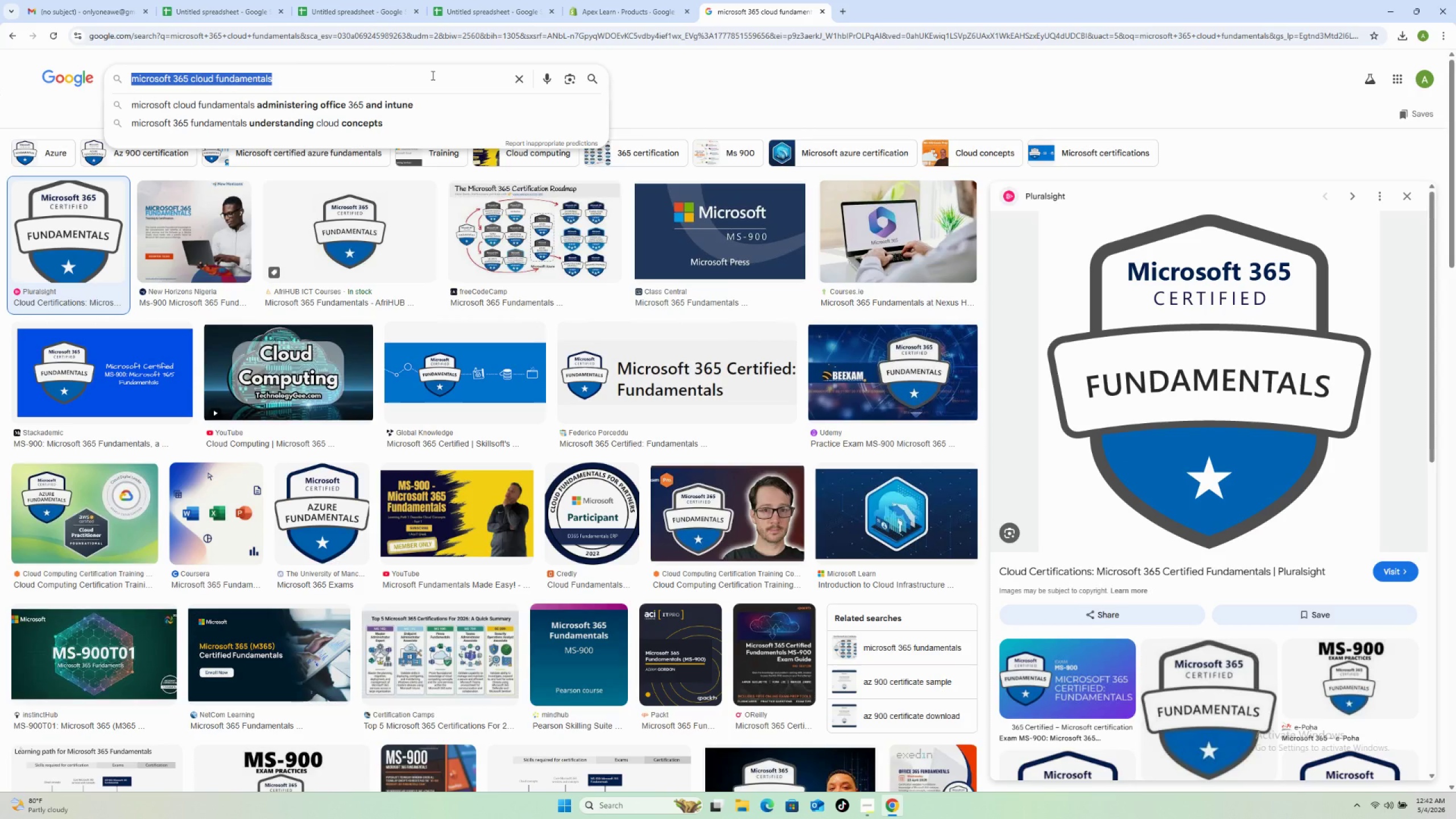 
type(gogg)
key(Backspace)
type(le cloud engineering cert)
 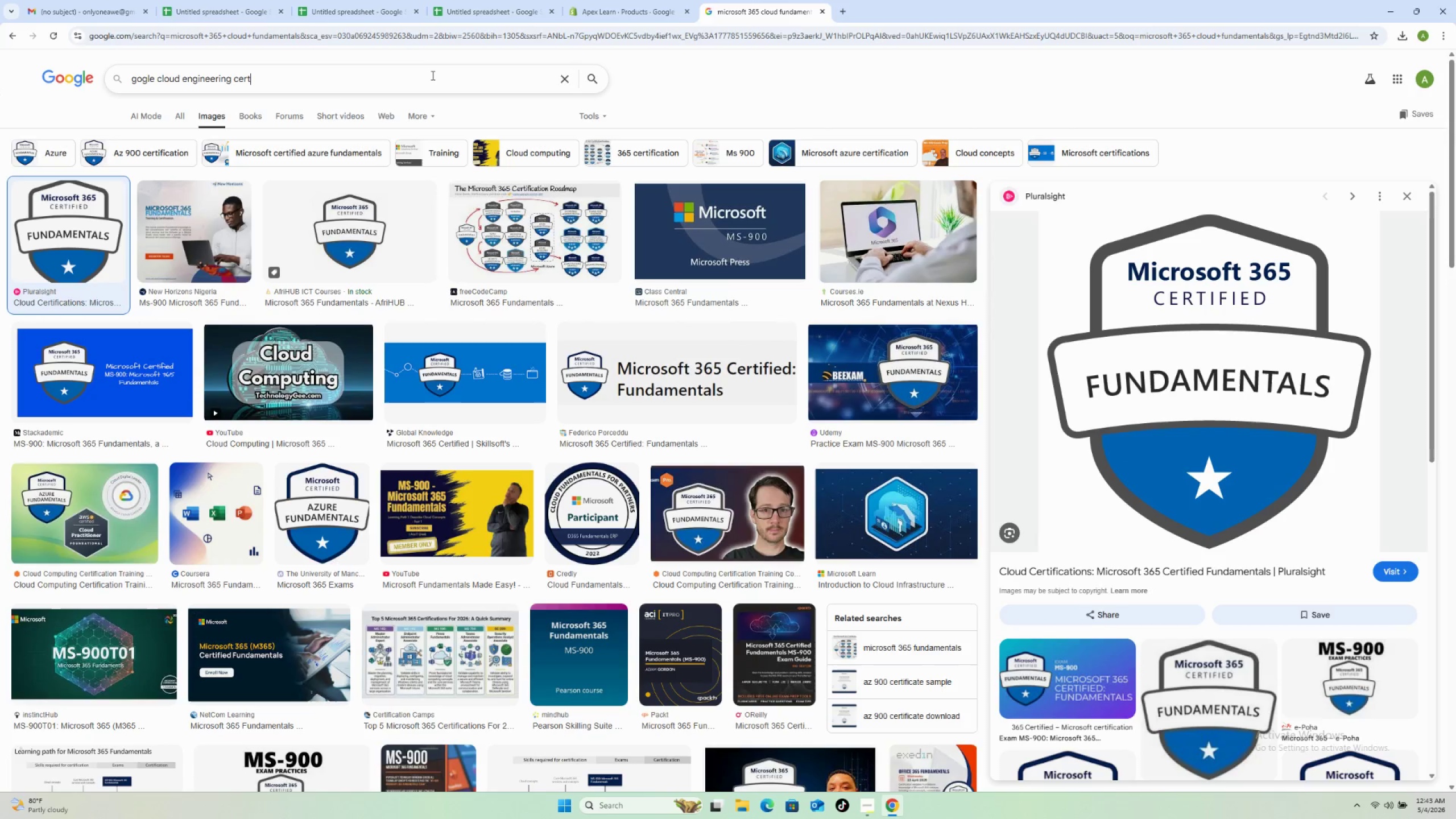 
key(Enter)
 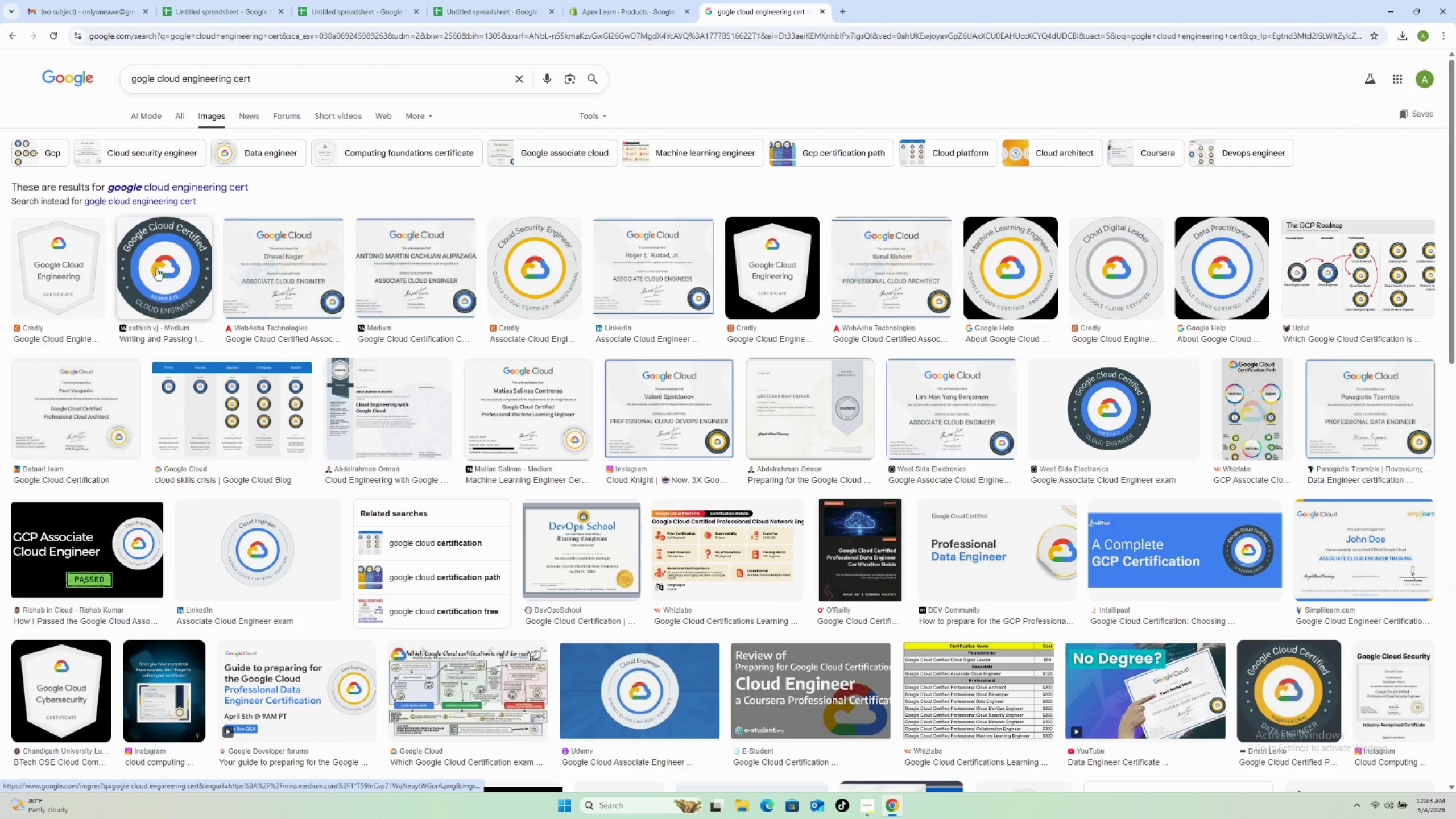 
left_click([77, 255])
 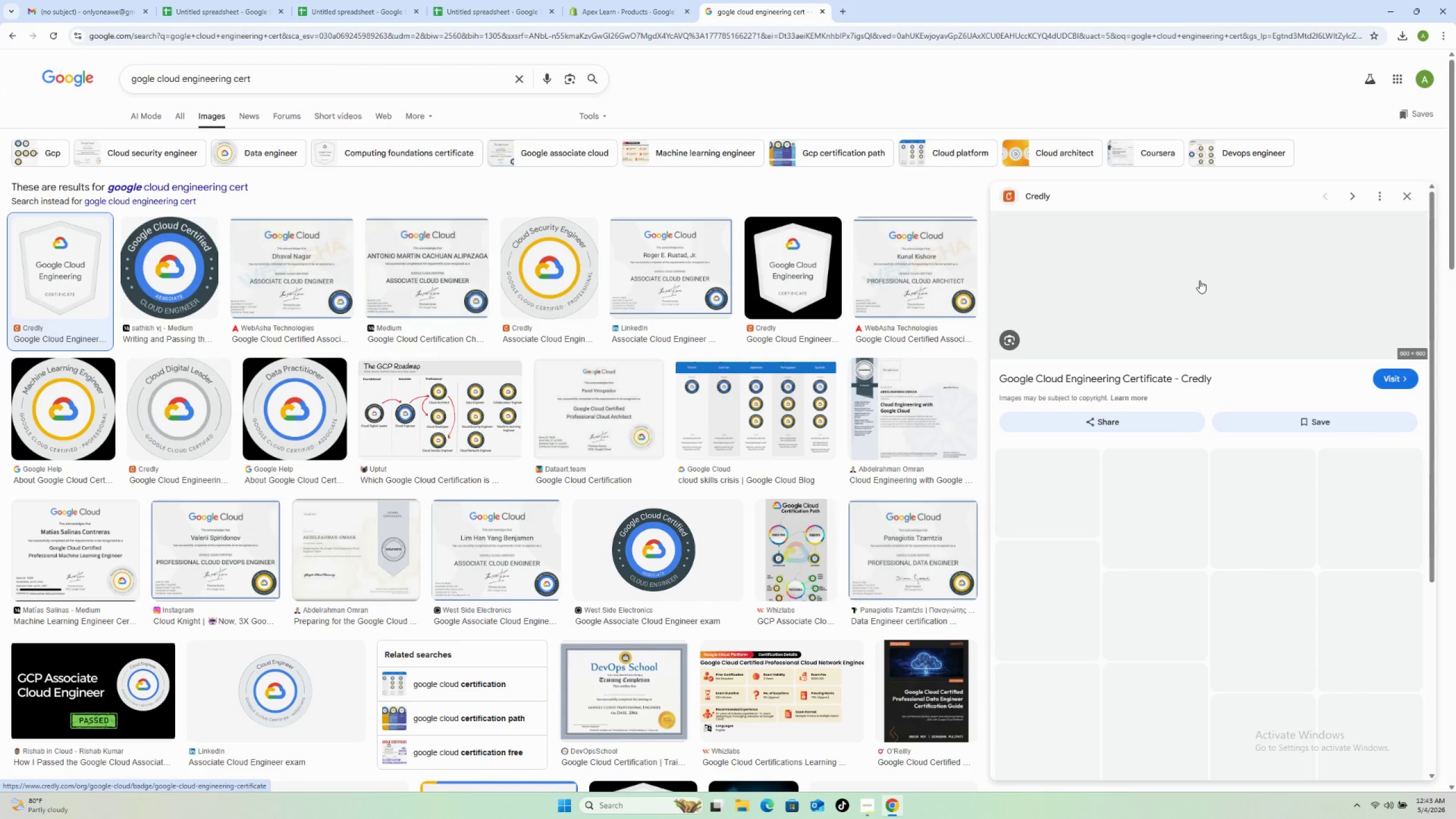 
wait(16.78)
 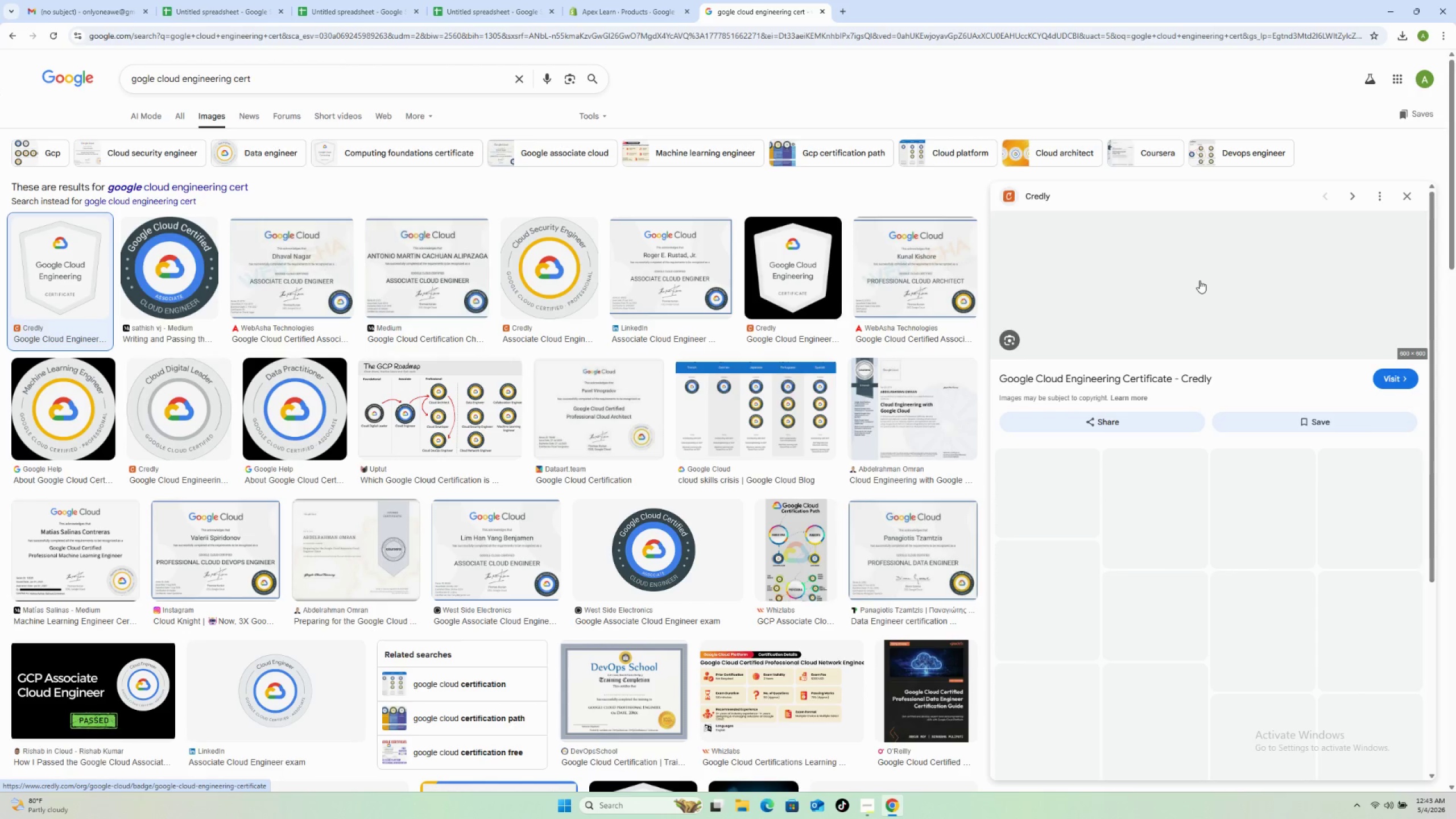 
right_click([1254, 367])
 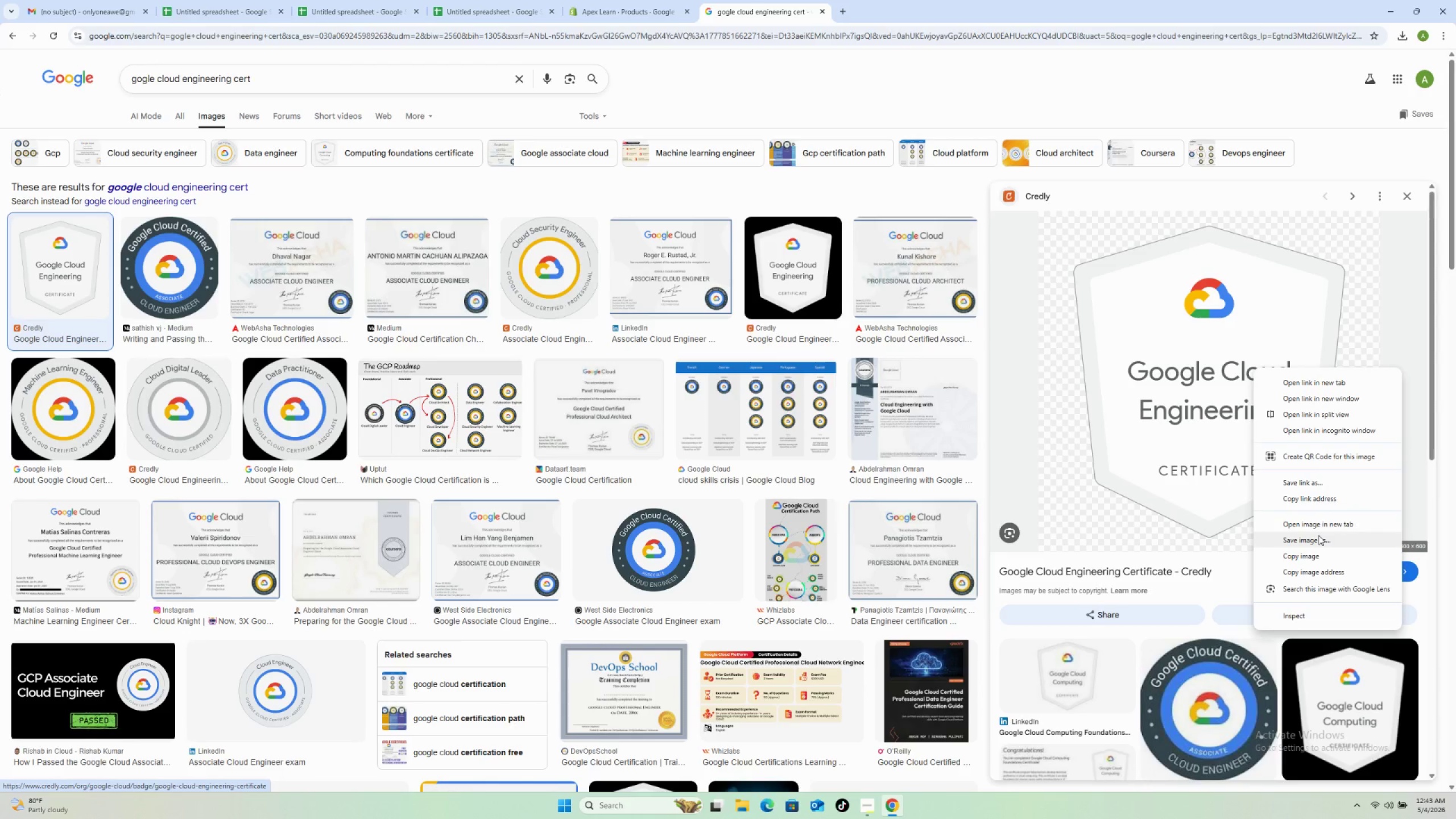 
left_click([1318, 535])
 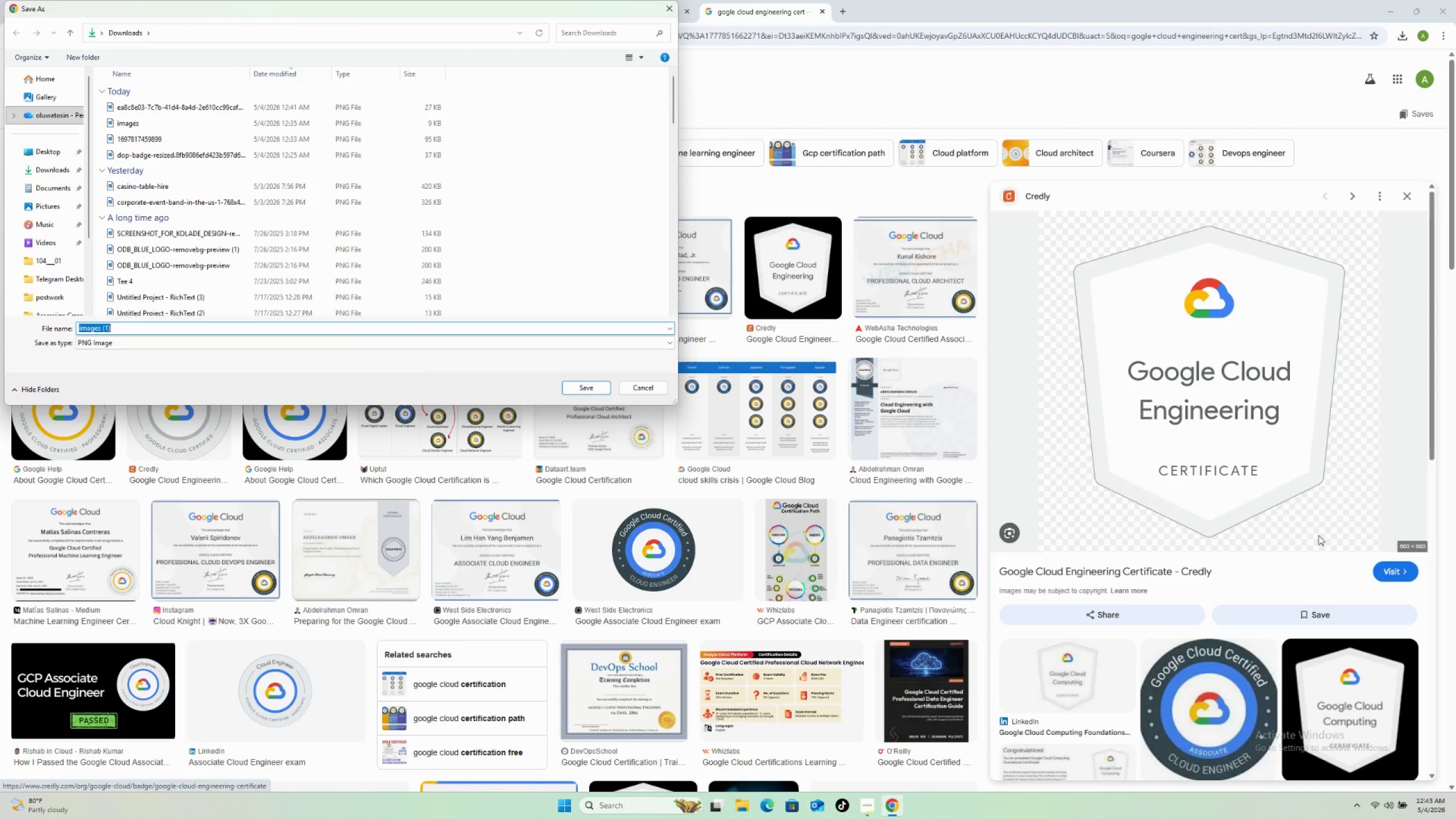 
key(Enter)
 